 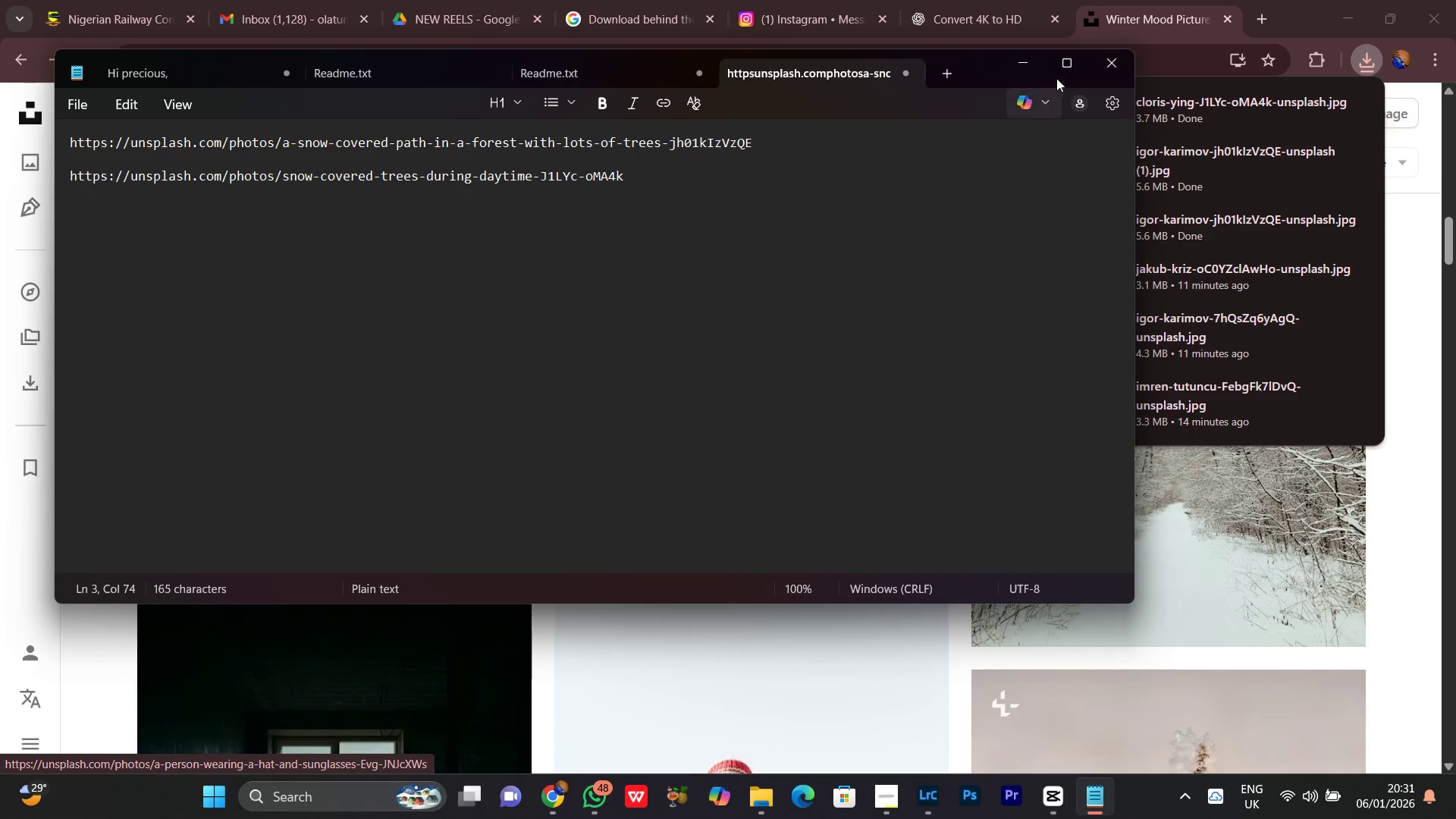 
left_click([1360, 64])
 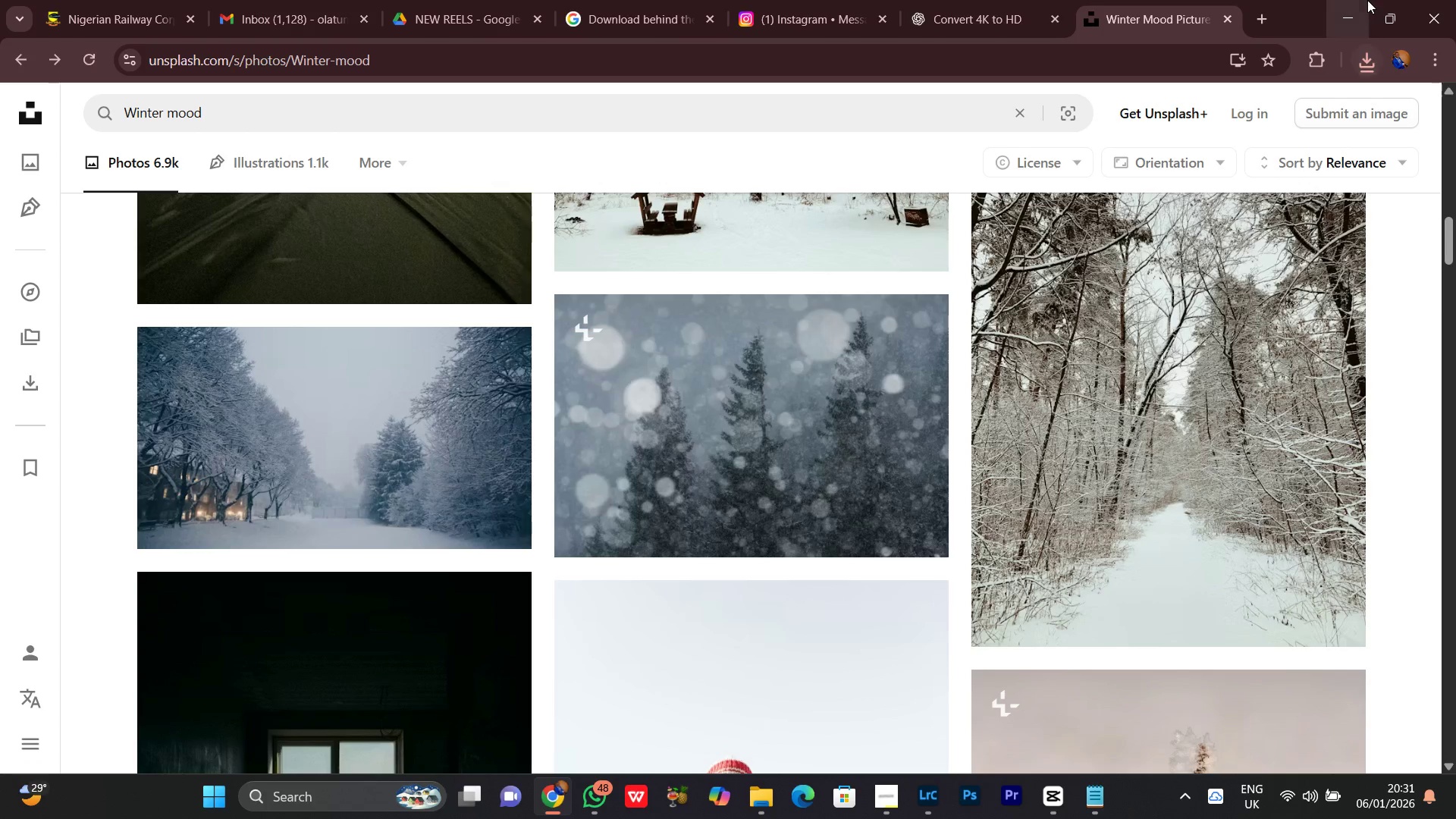 
left_click([1342, 10])
 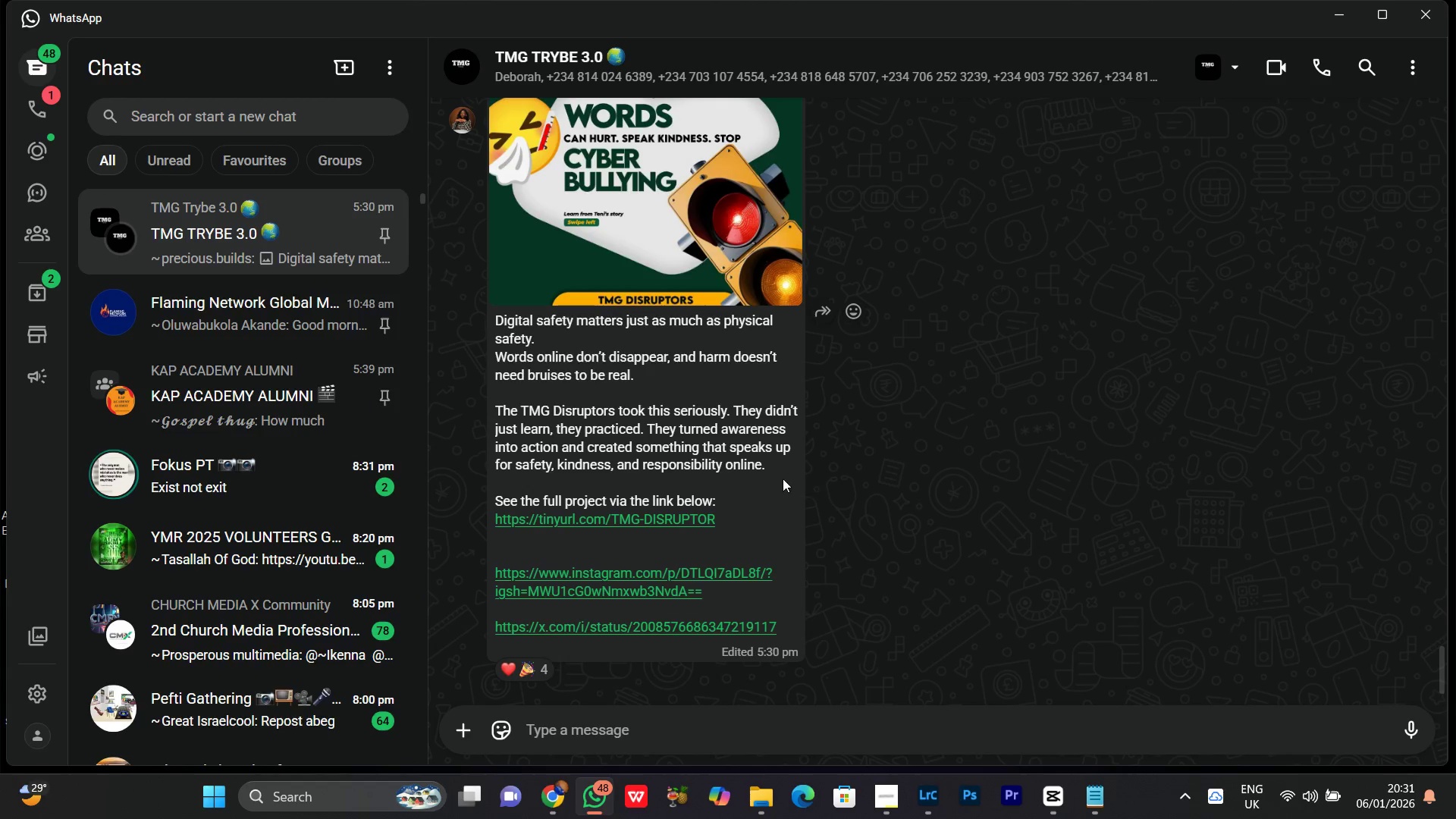 
left_click([212, 490])
 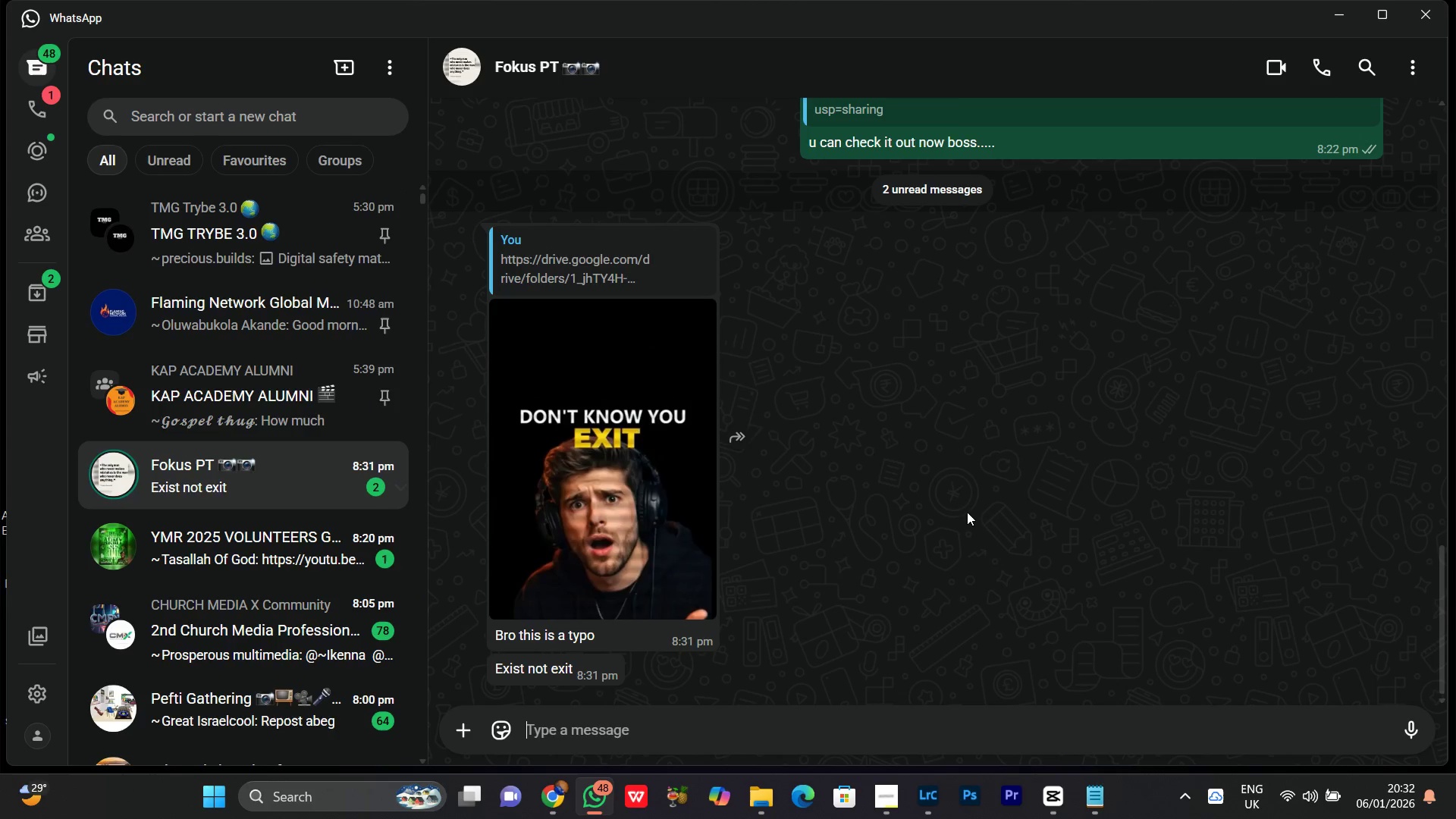 
scroll: coordinate [967, 512], scroll_direction: down, amount: 6.0
 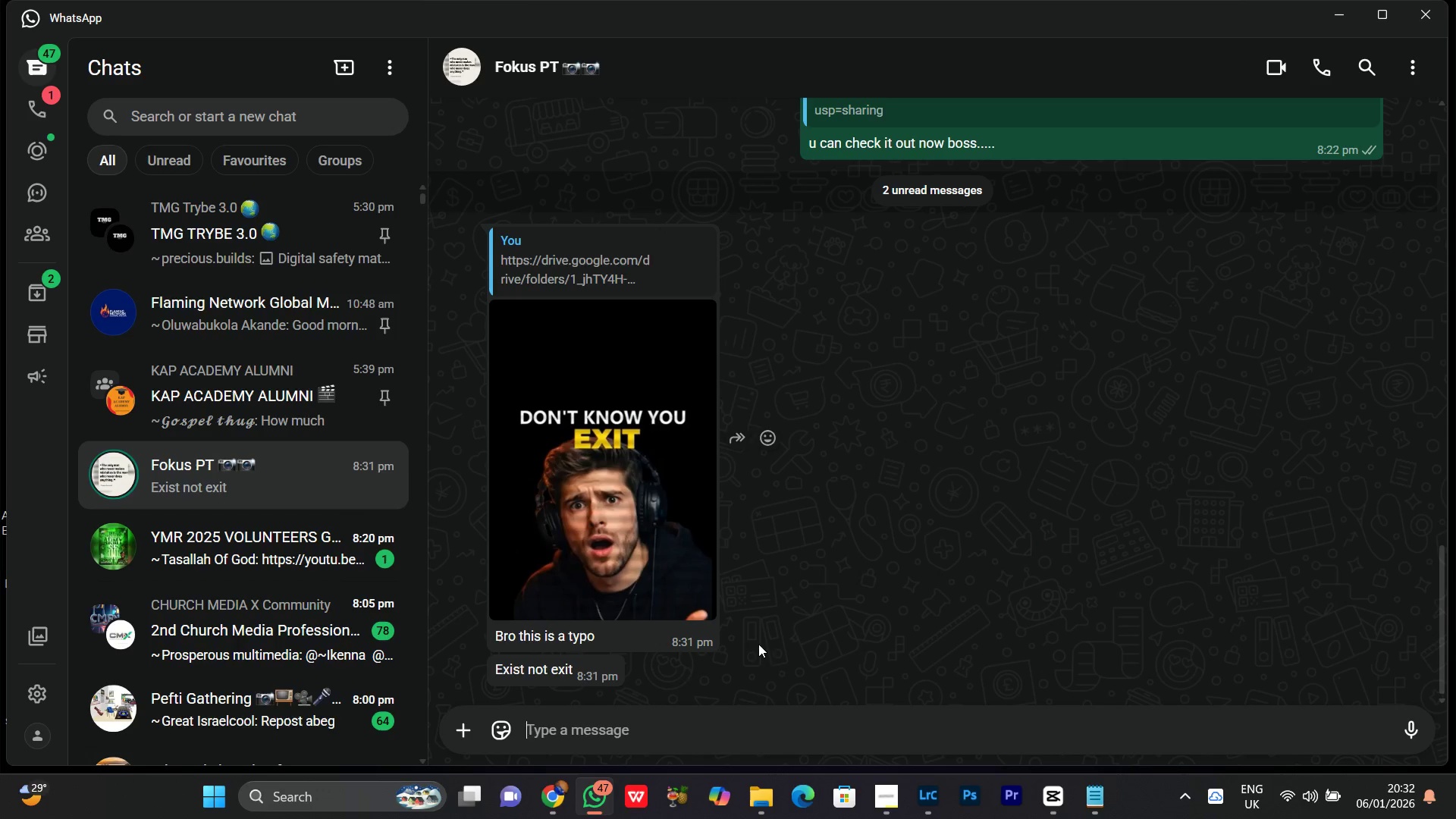 
wait(6.14)
 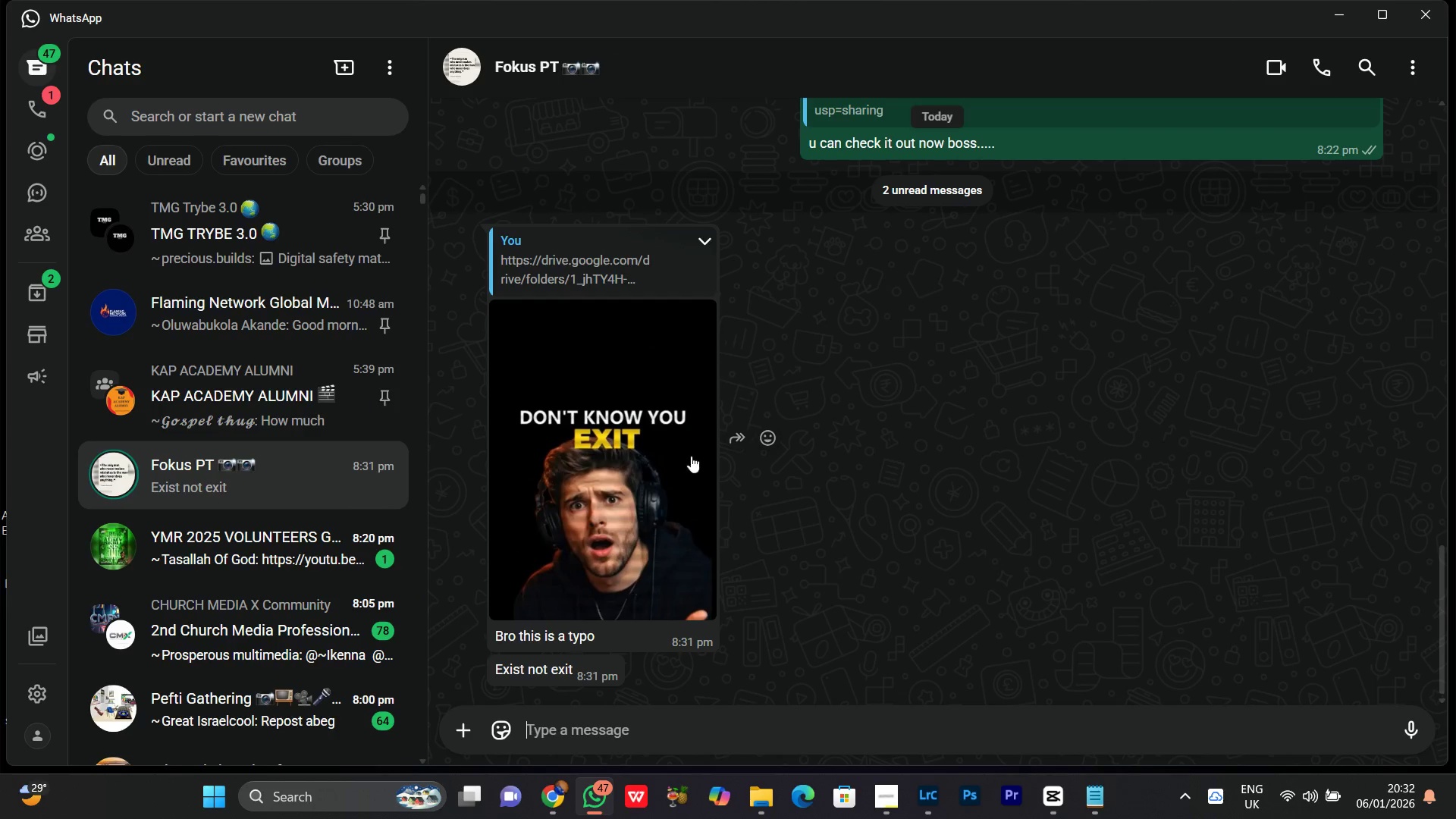 
left_click([622, 730])
 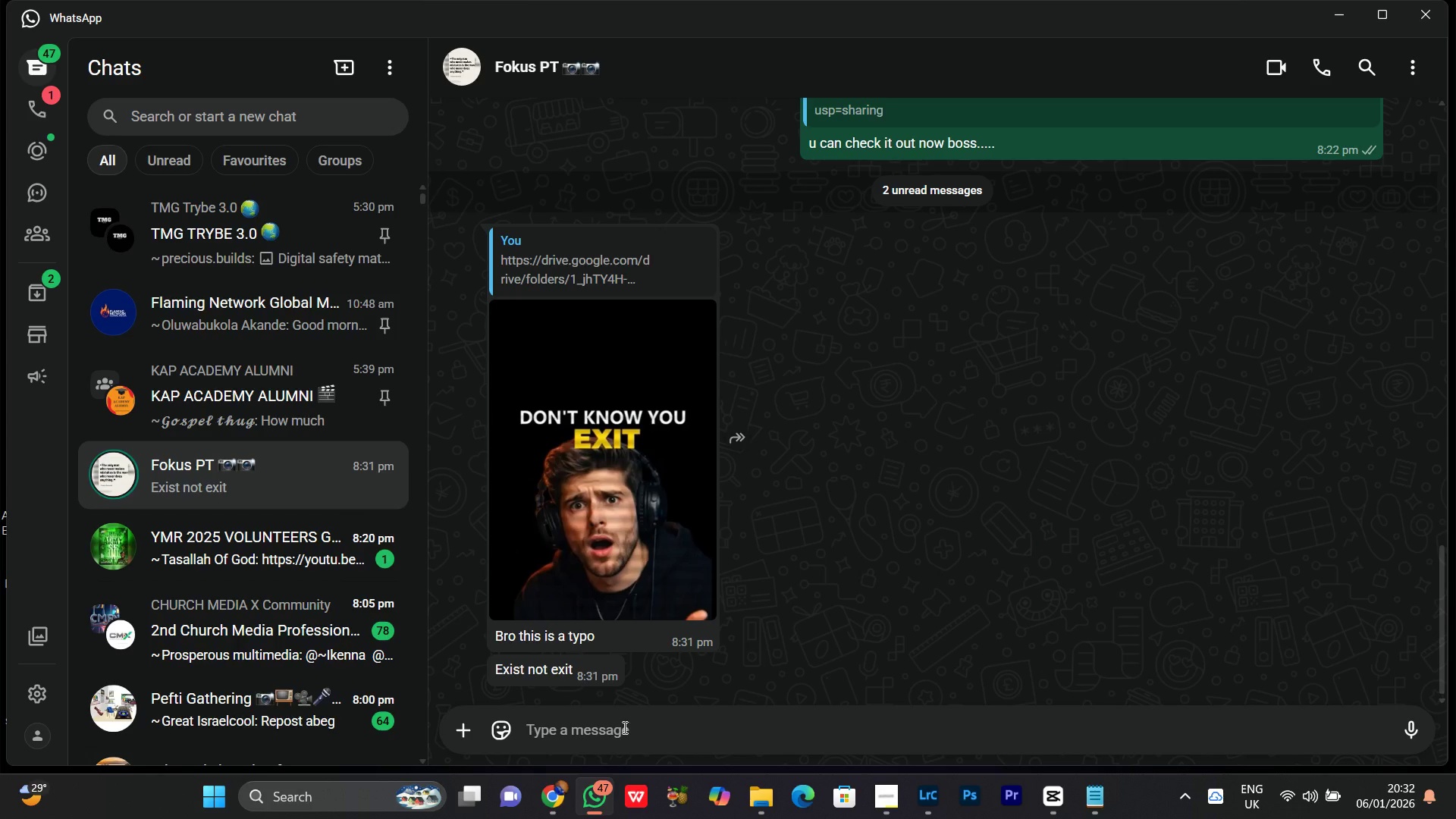 
type(ohhh..... i will adjustbt)
key(Backspace)
key(Backspace)
key(Backspace)
type(t that plss)
 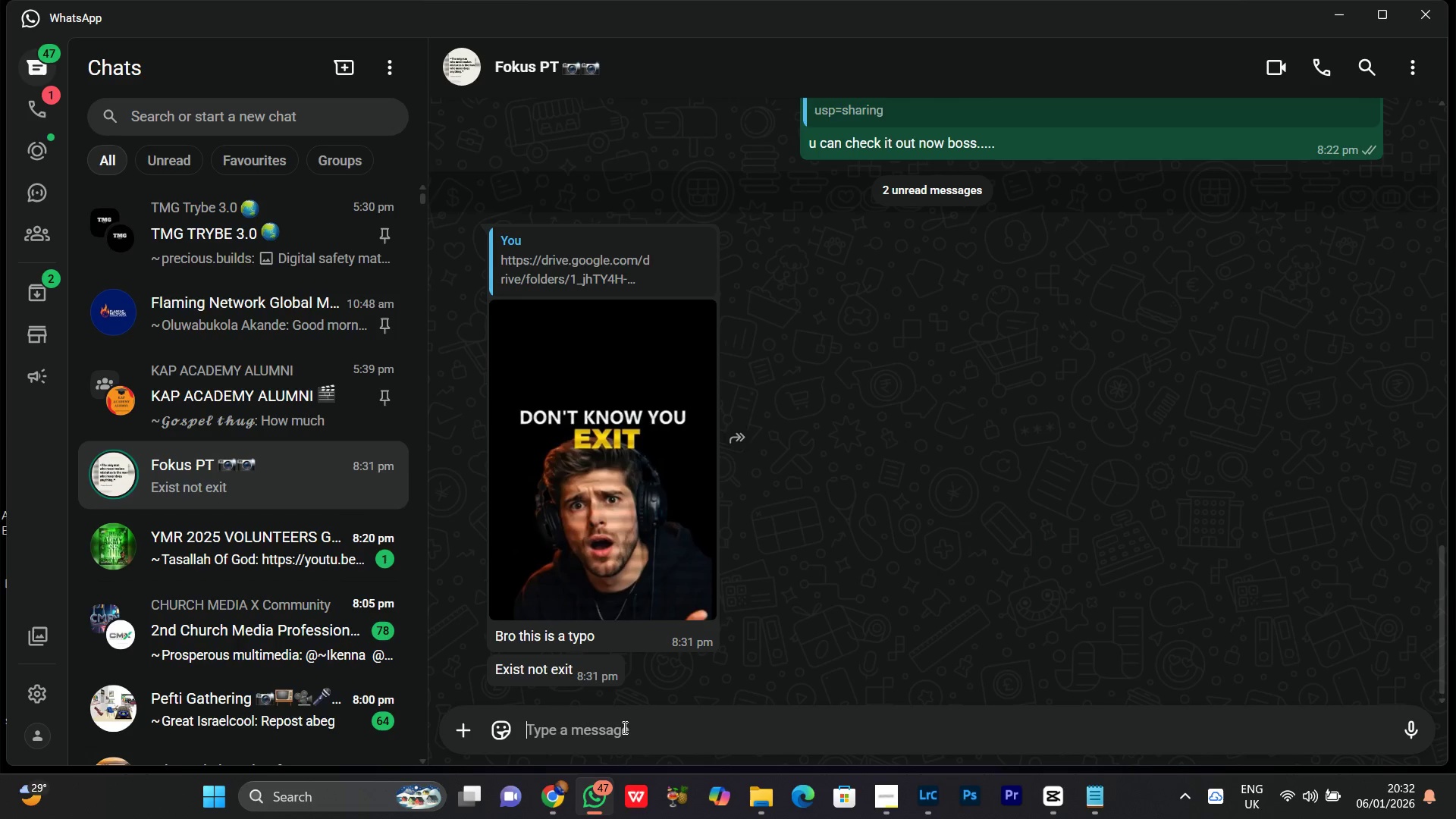 
key(Enter)
 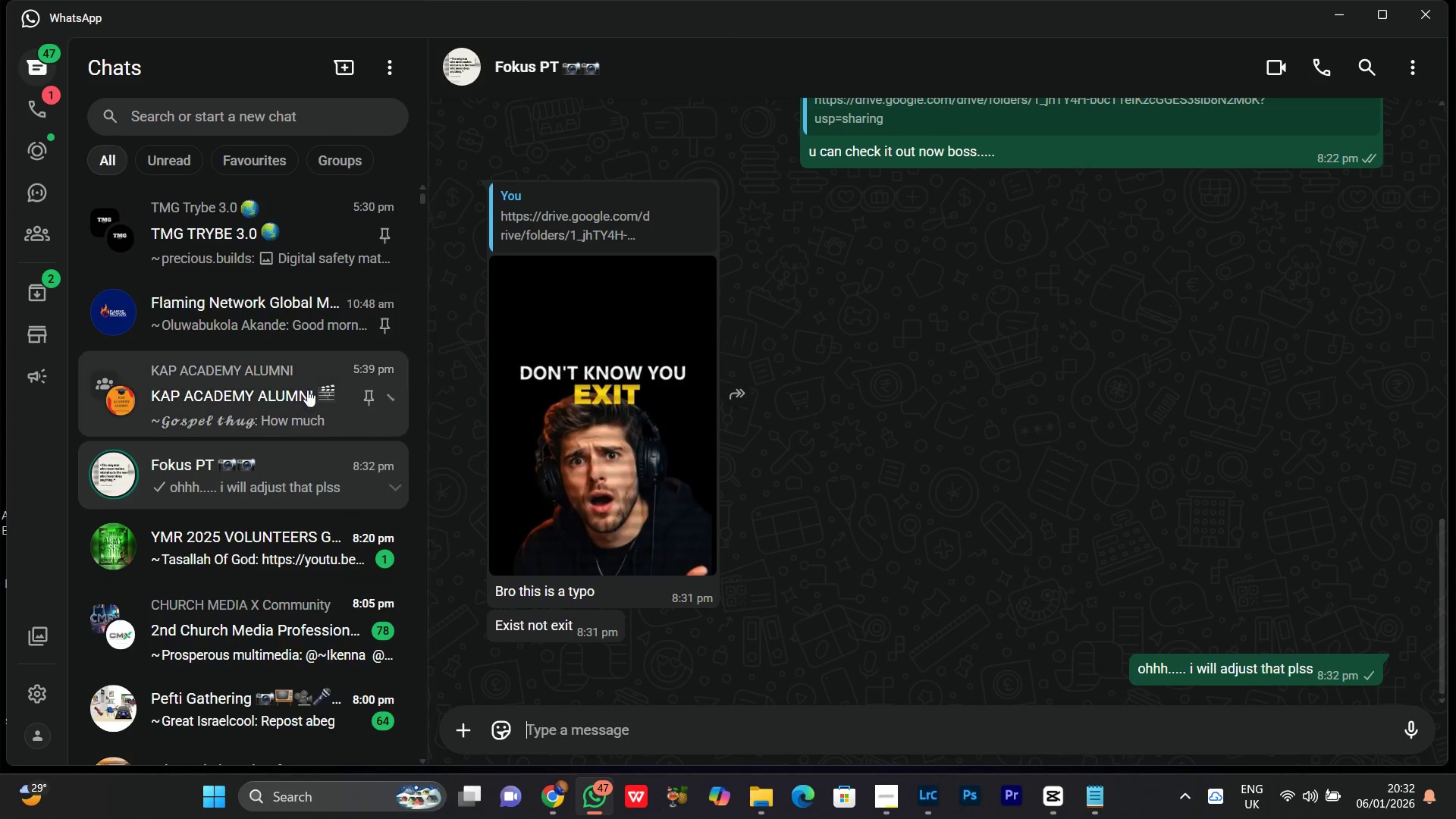 
left_click([265, 255])
 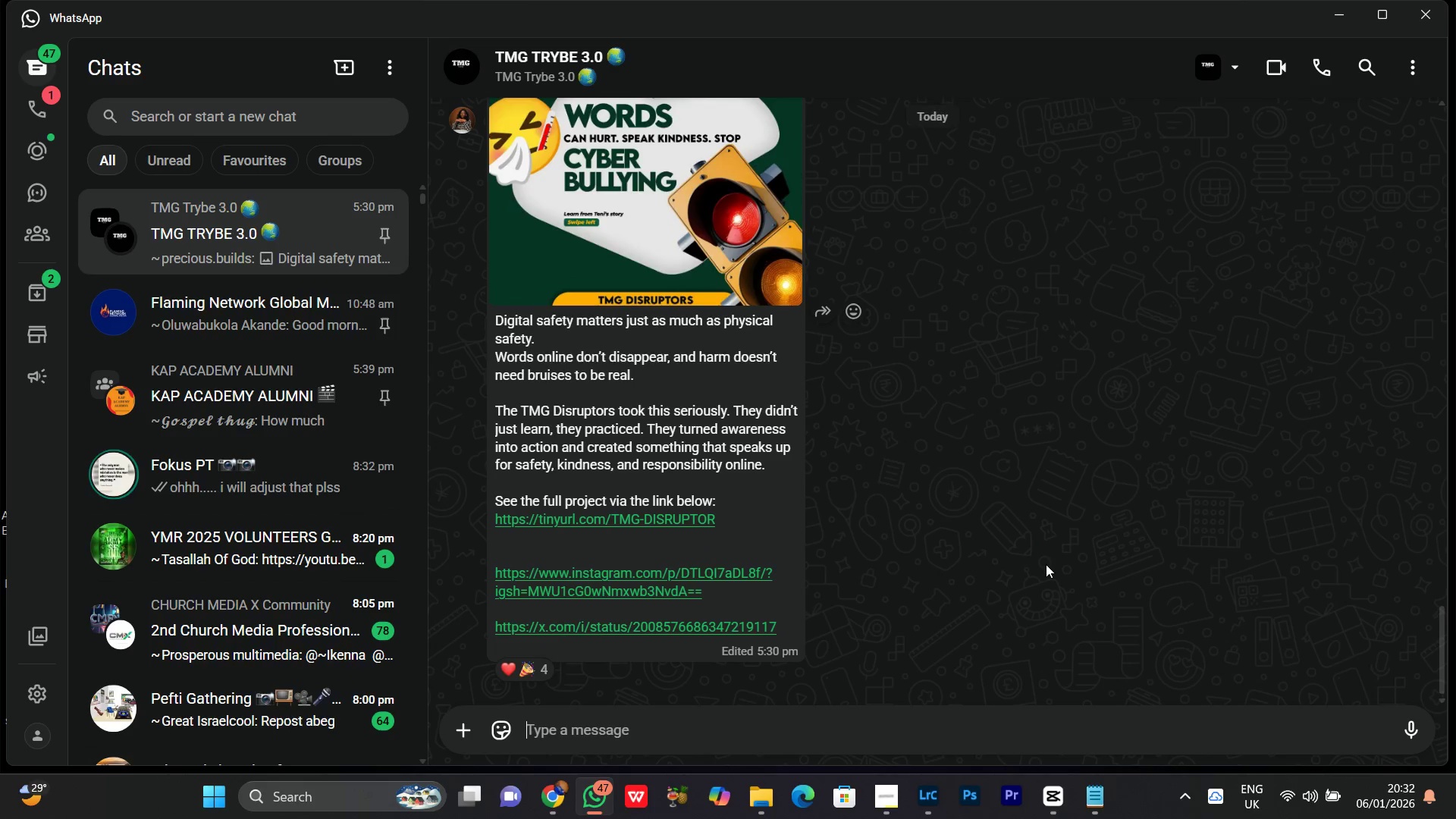 
scroll: coordinate [1048, 570], scroll_direction: down, amount: 6.0
 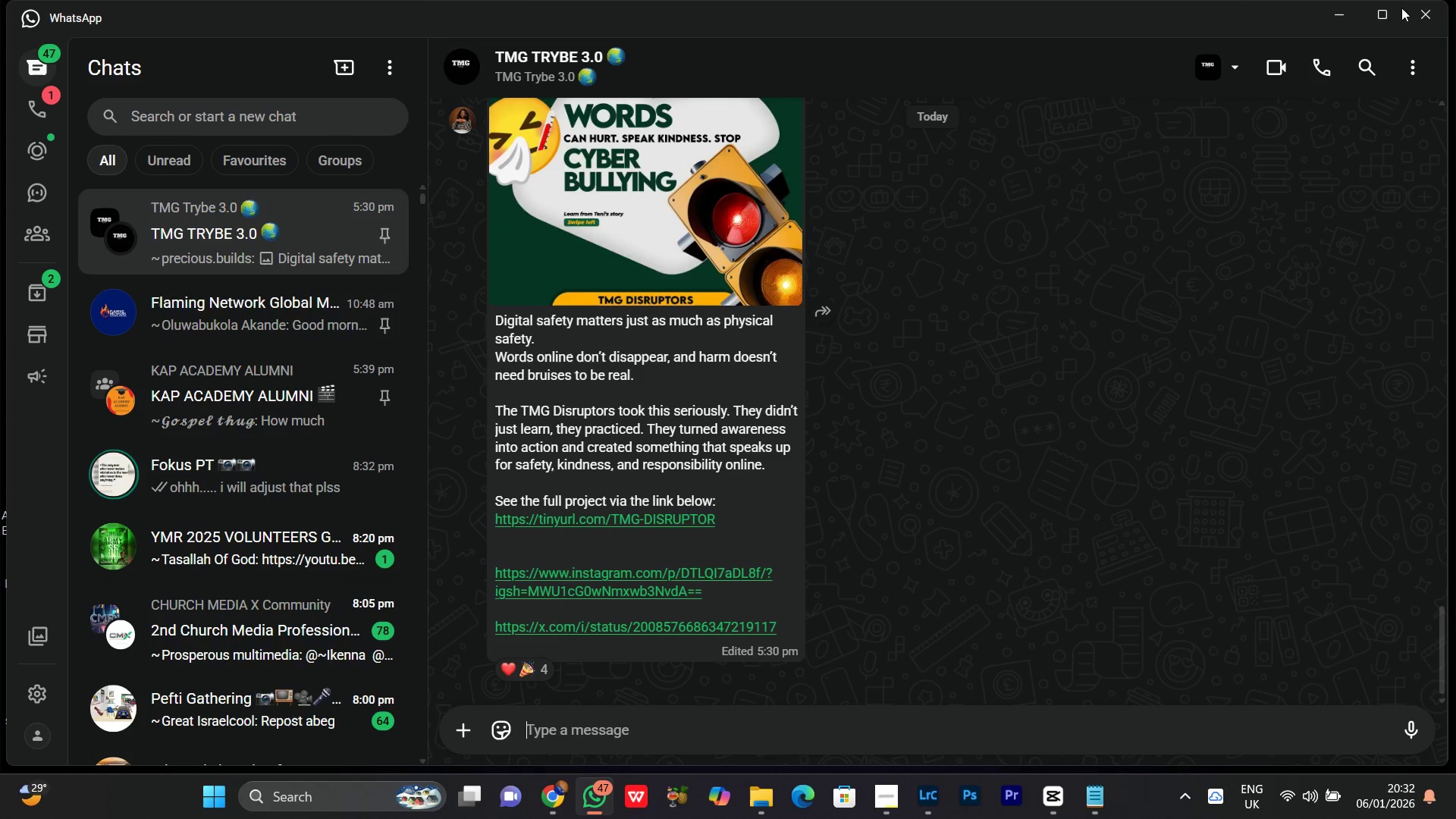 
left_click([1356, 11])
 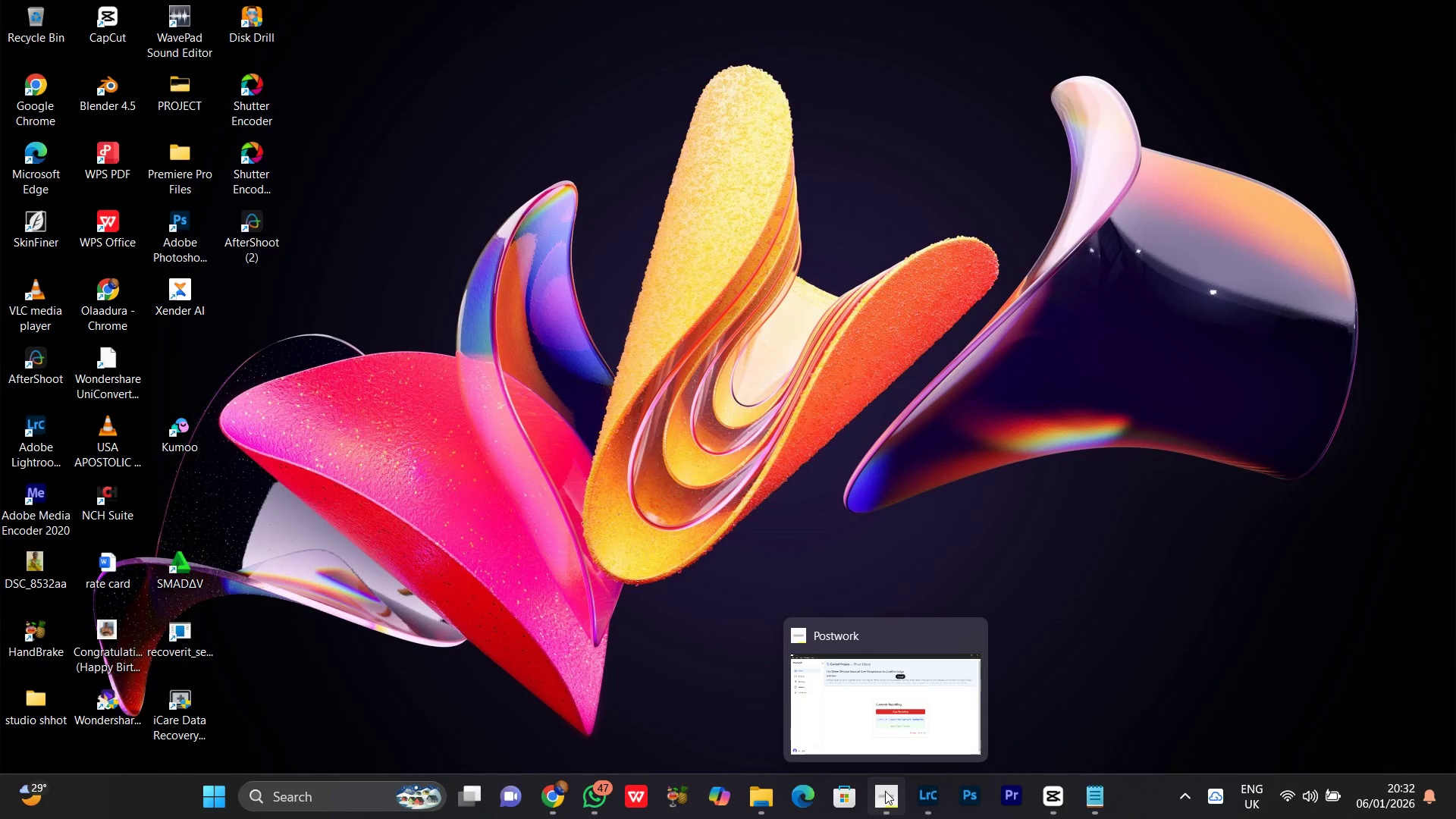 
left_click([934, 792])
 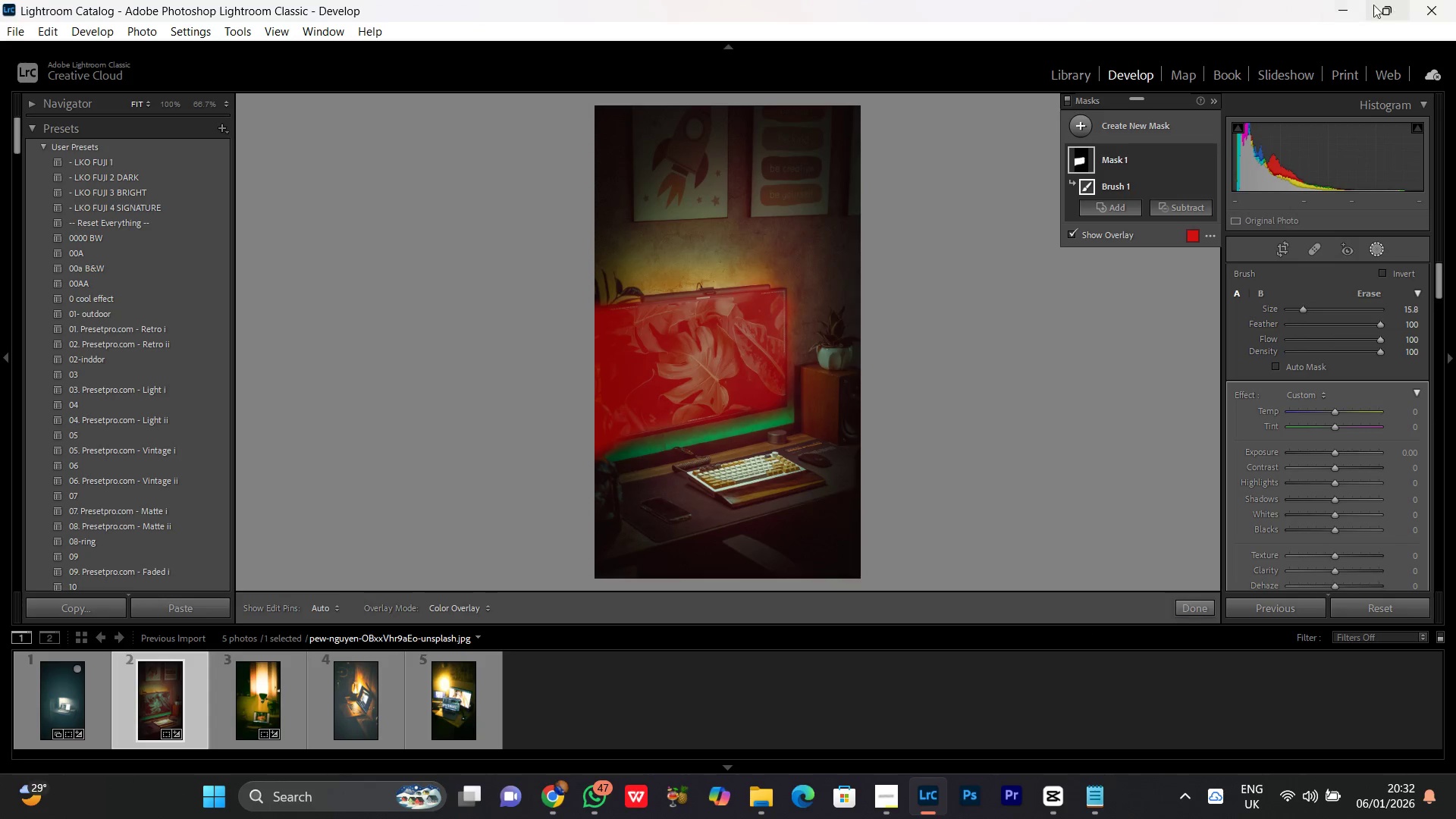 
left_click([1330, 13])
 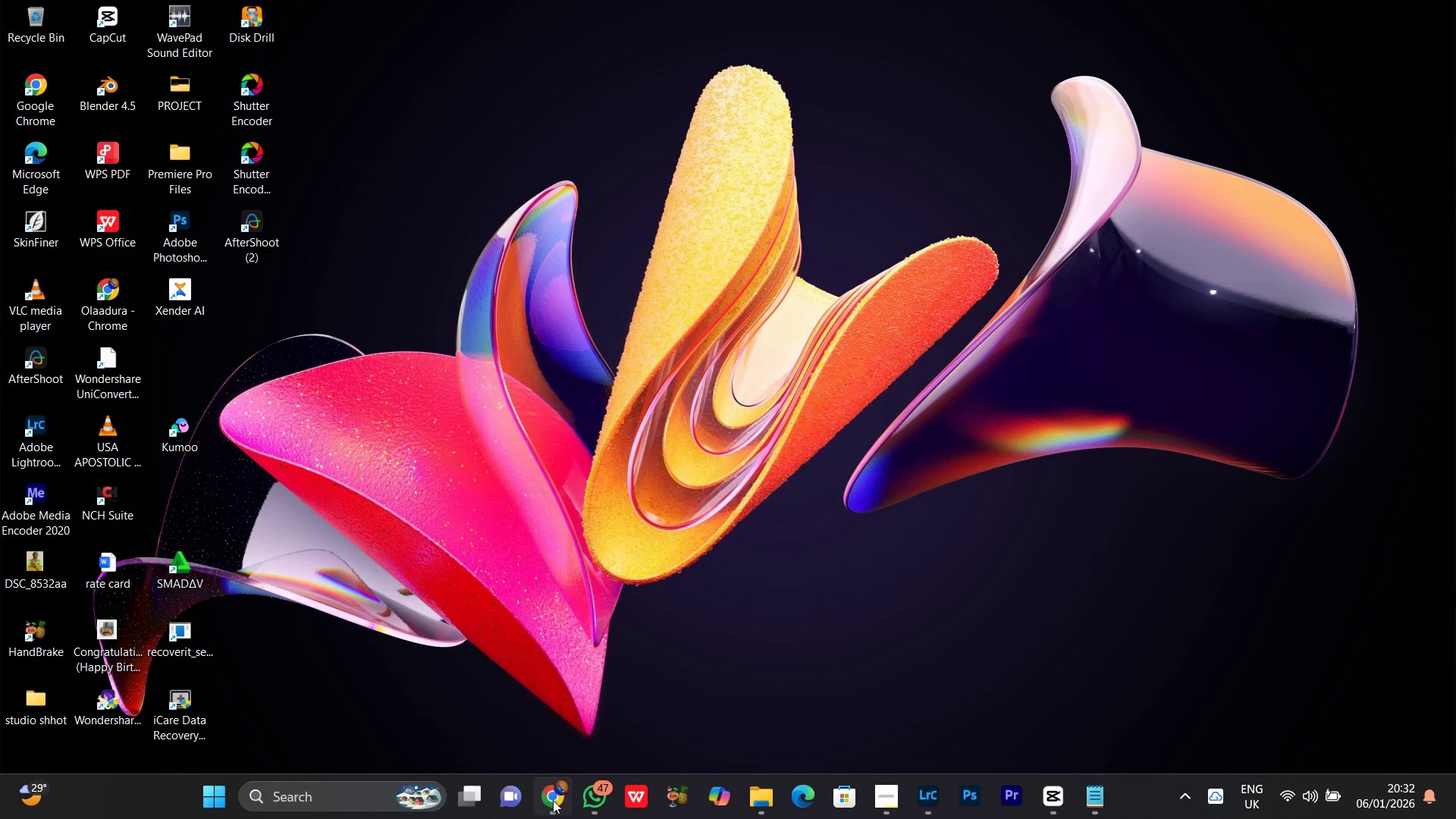 
left_click([556, 804])
 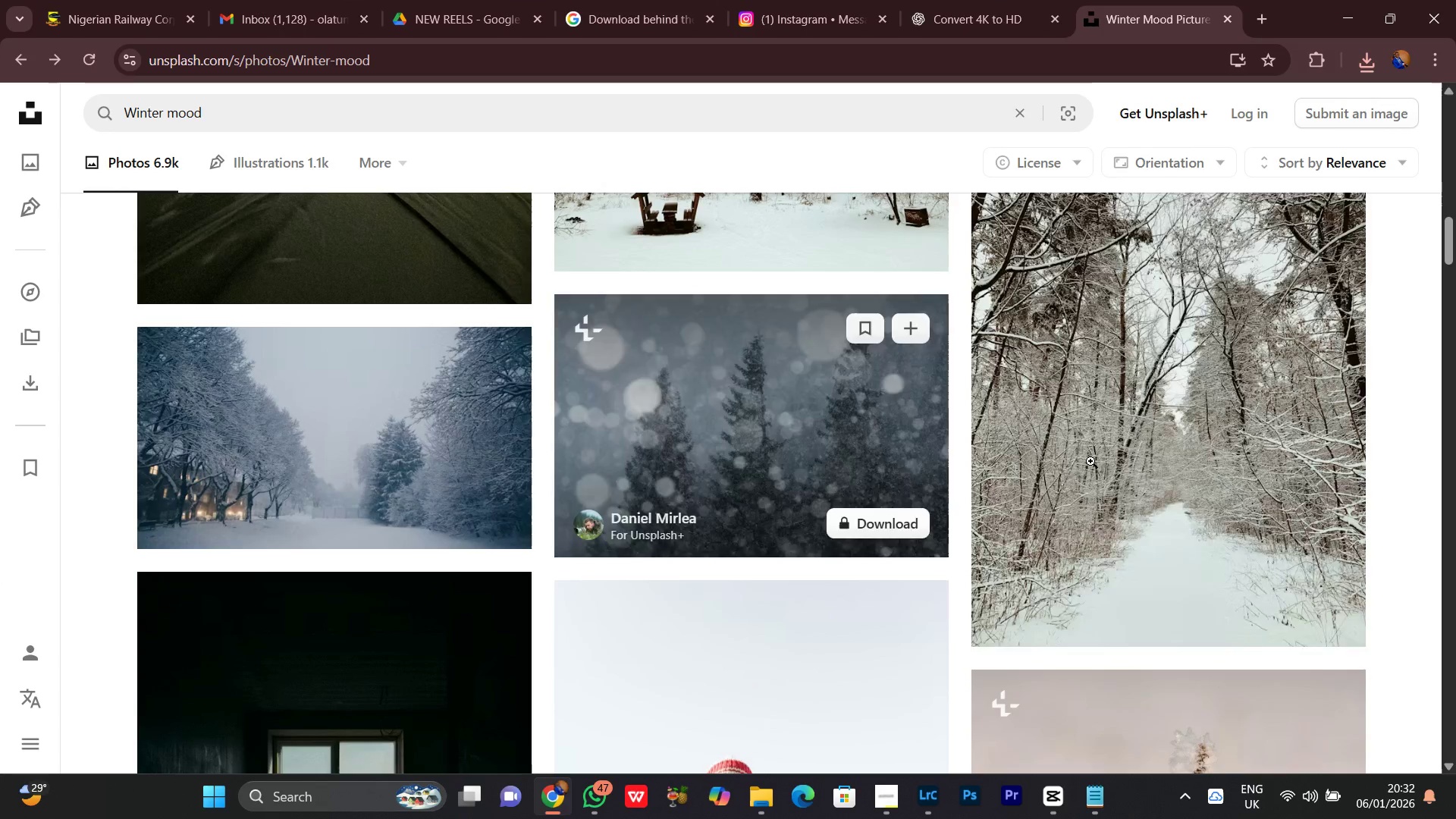 
scroll: coordinate [1112, 534], scroll_direction: up, amount: 1.0
 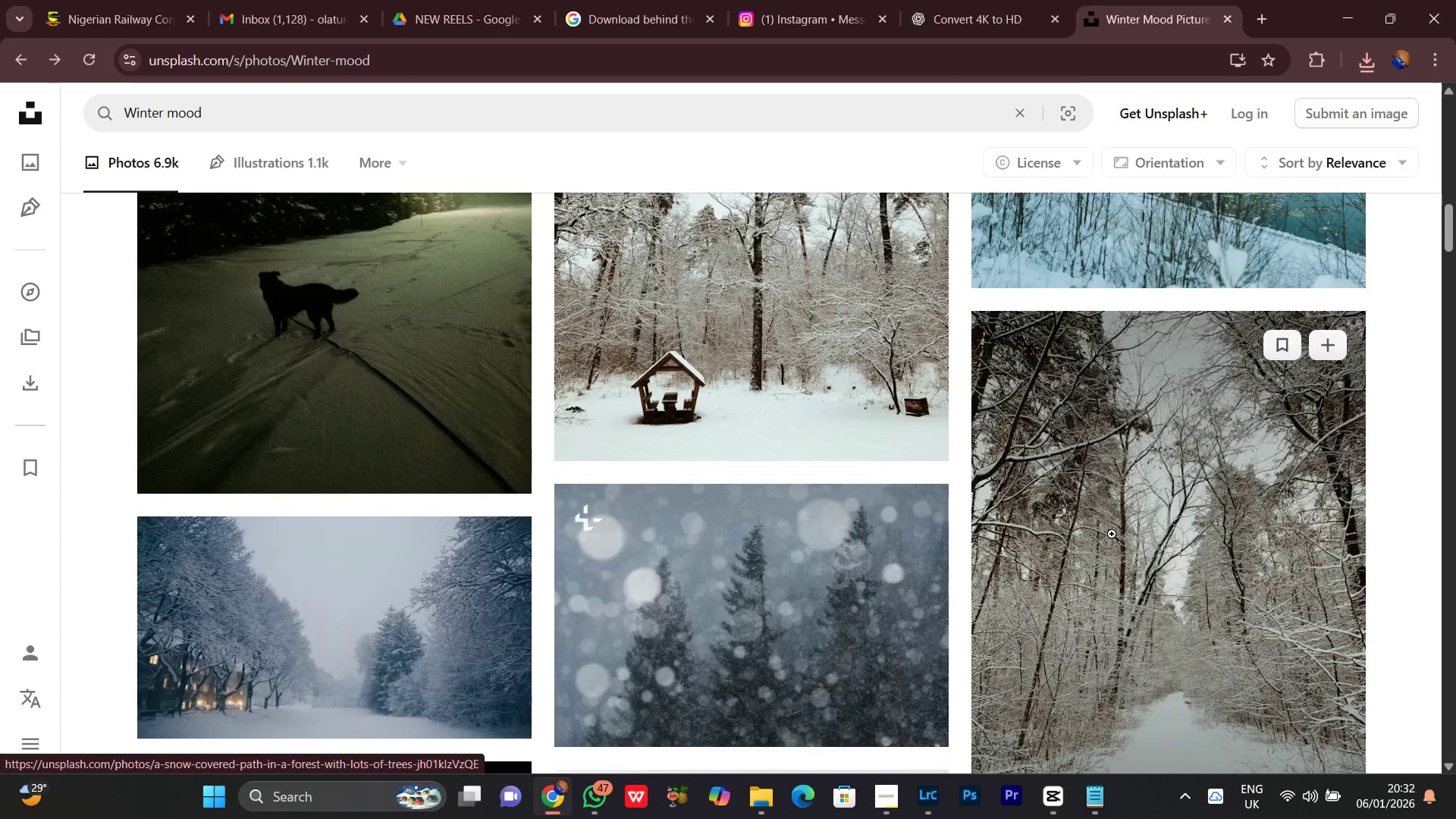 
scroll: coordinate [1112, 534], scroll_direction: down, amount: 1.0
 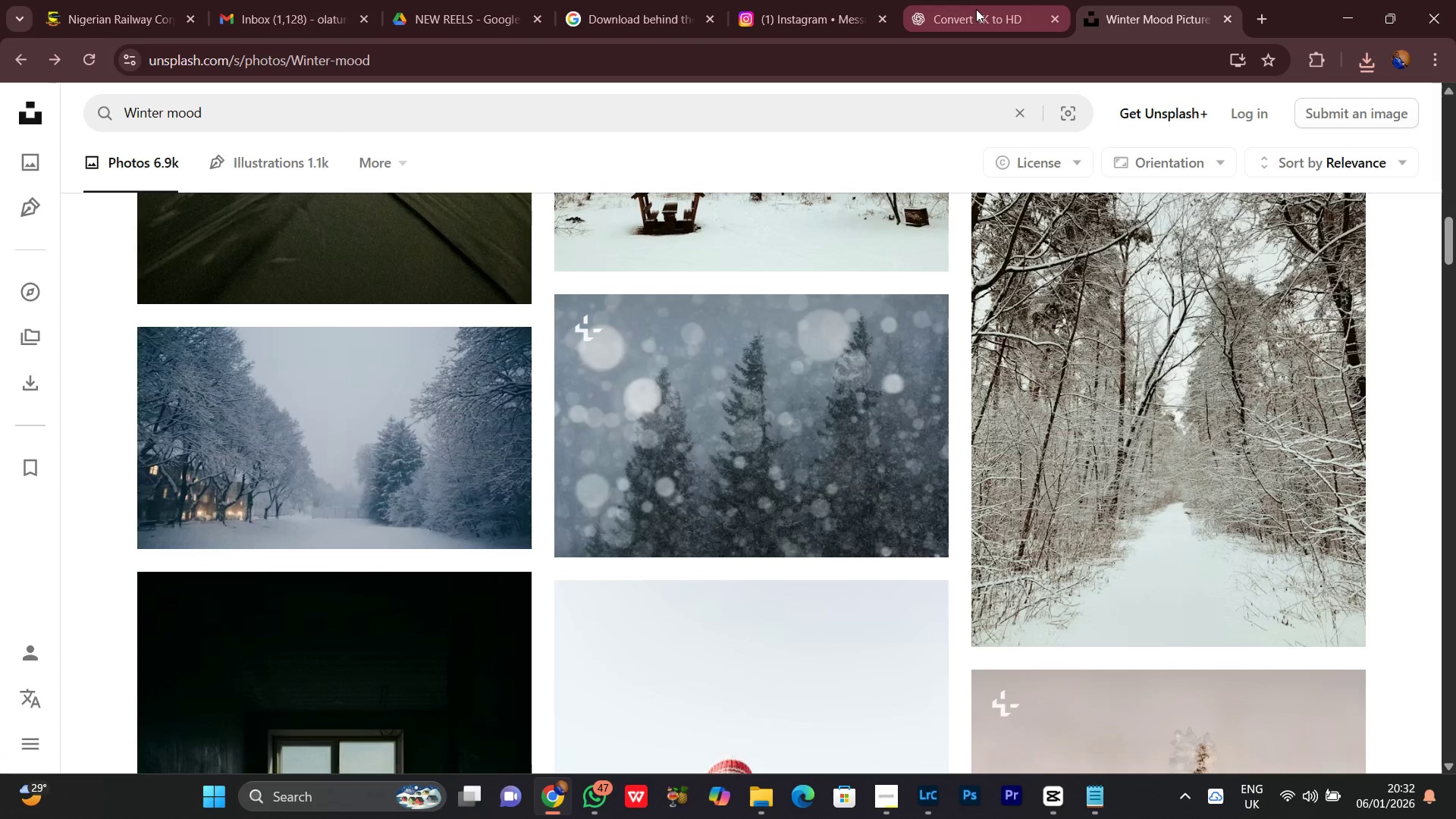 
left_click([976, 9])
 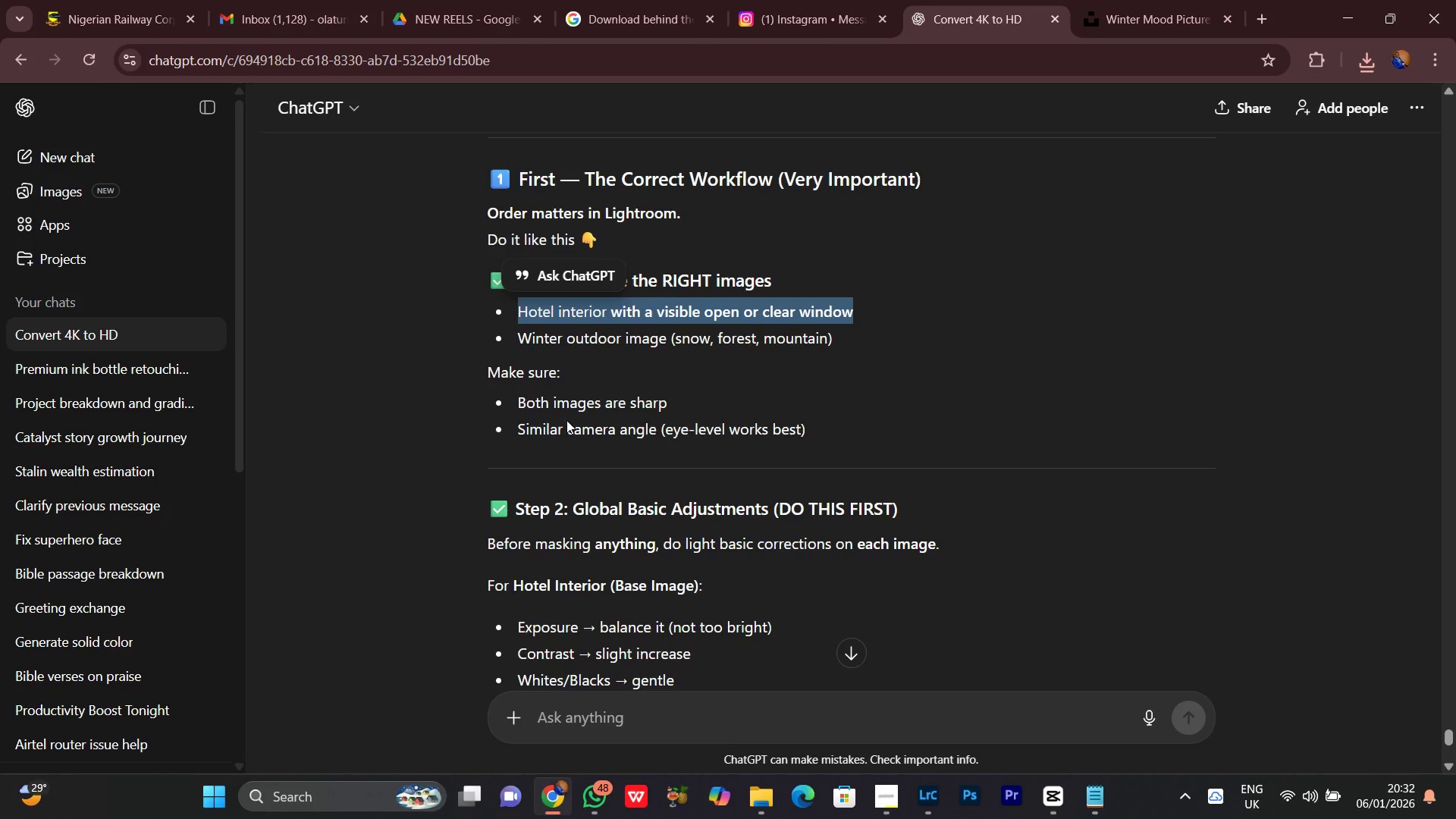 
left_click([565, 410])
 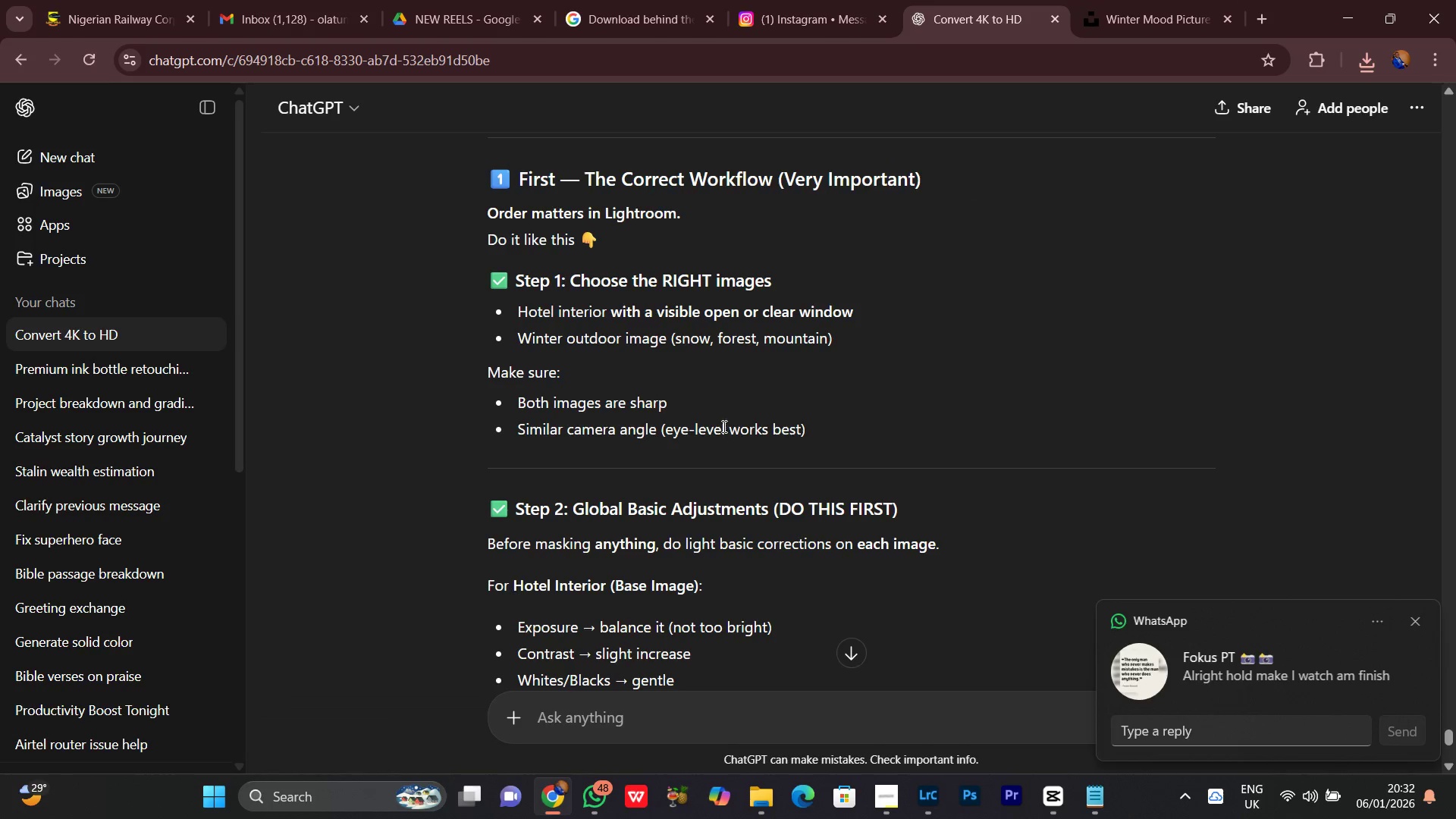 
wait(5.47)
 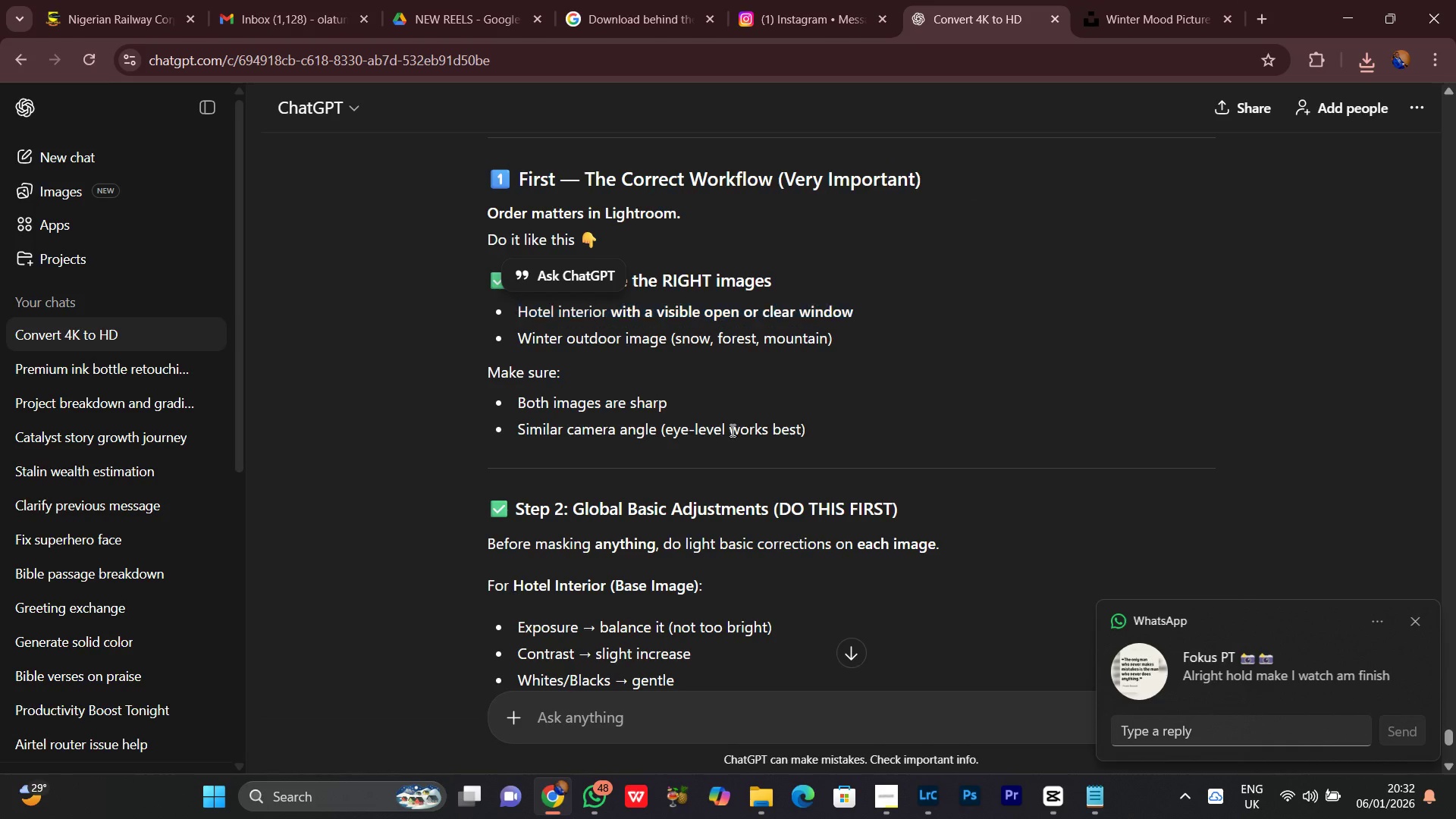 
left_click([589, 804])
 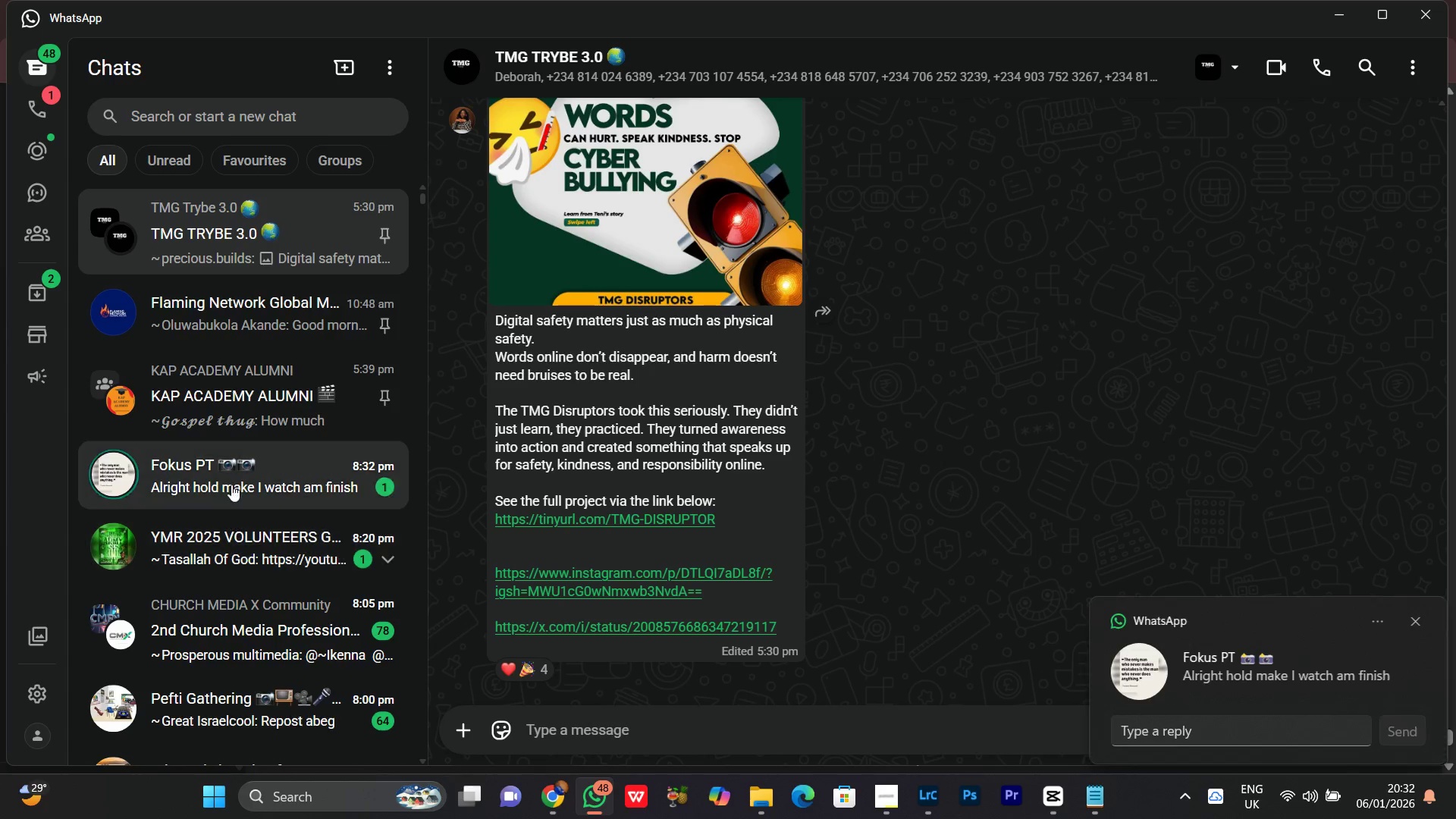 
left_click([226, 481])
 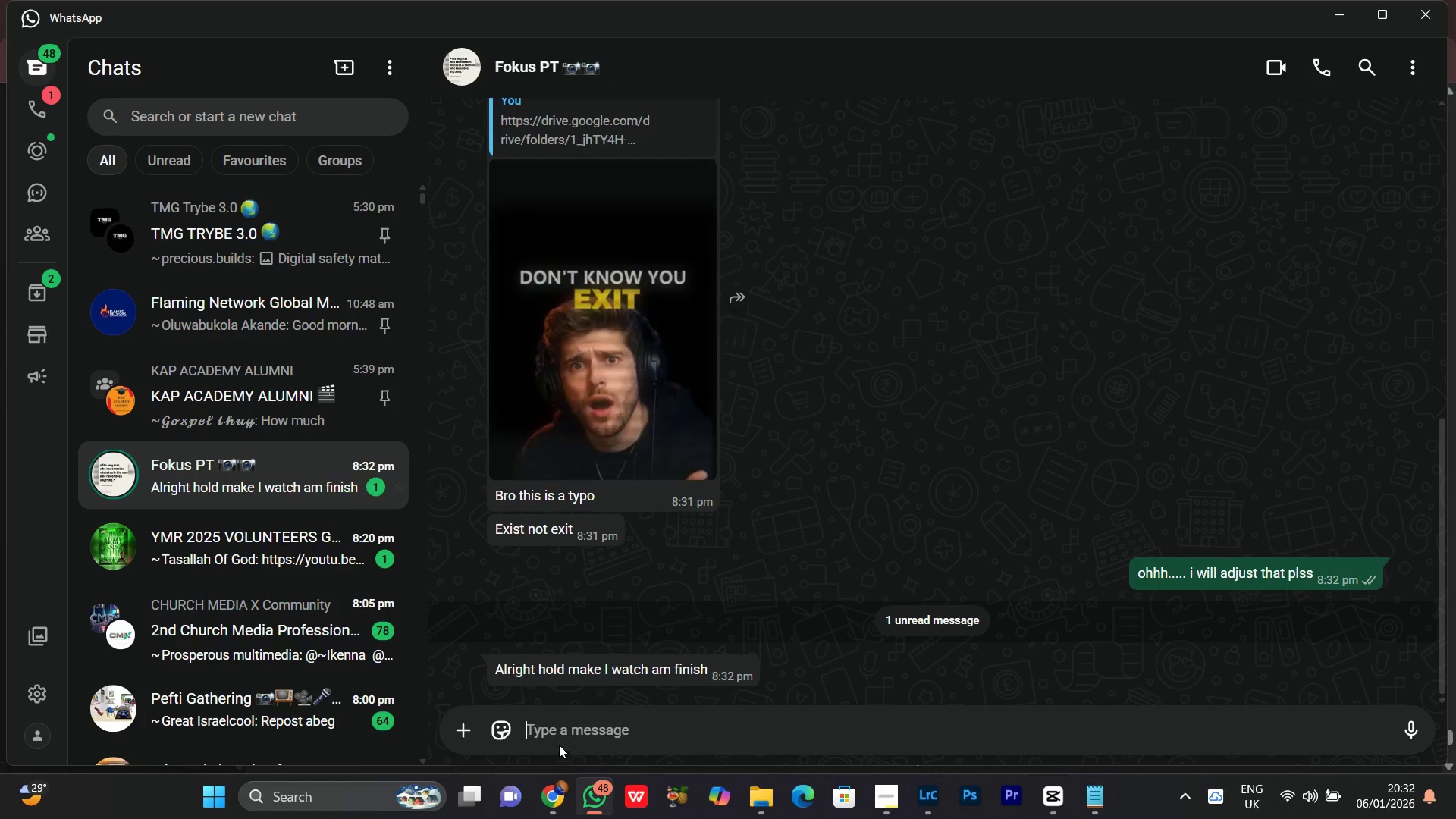 
left_click([574, 739])
 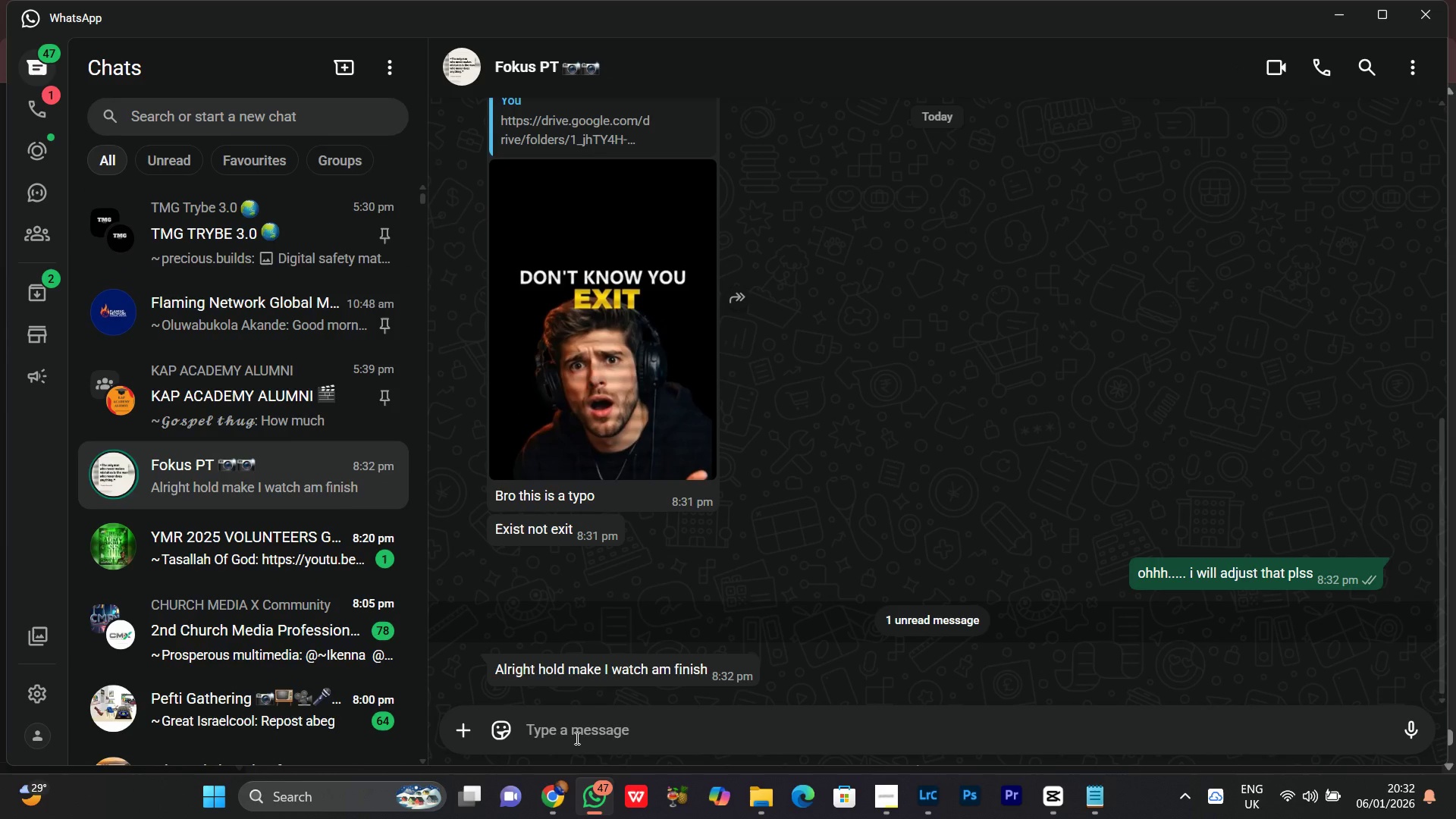 
type(ok boss)
 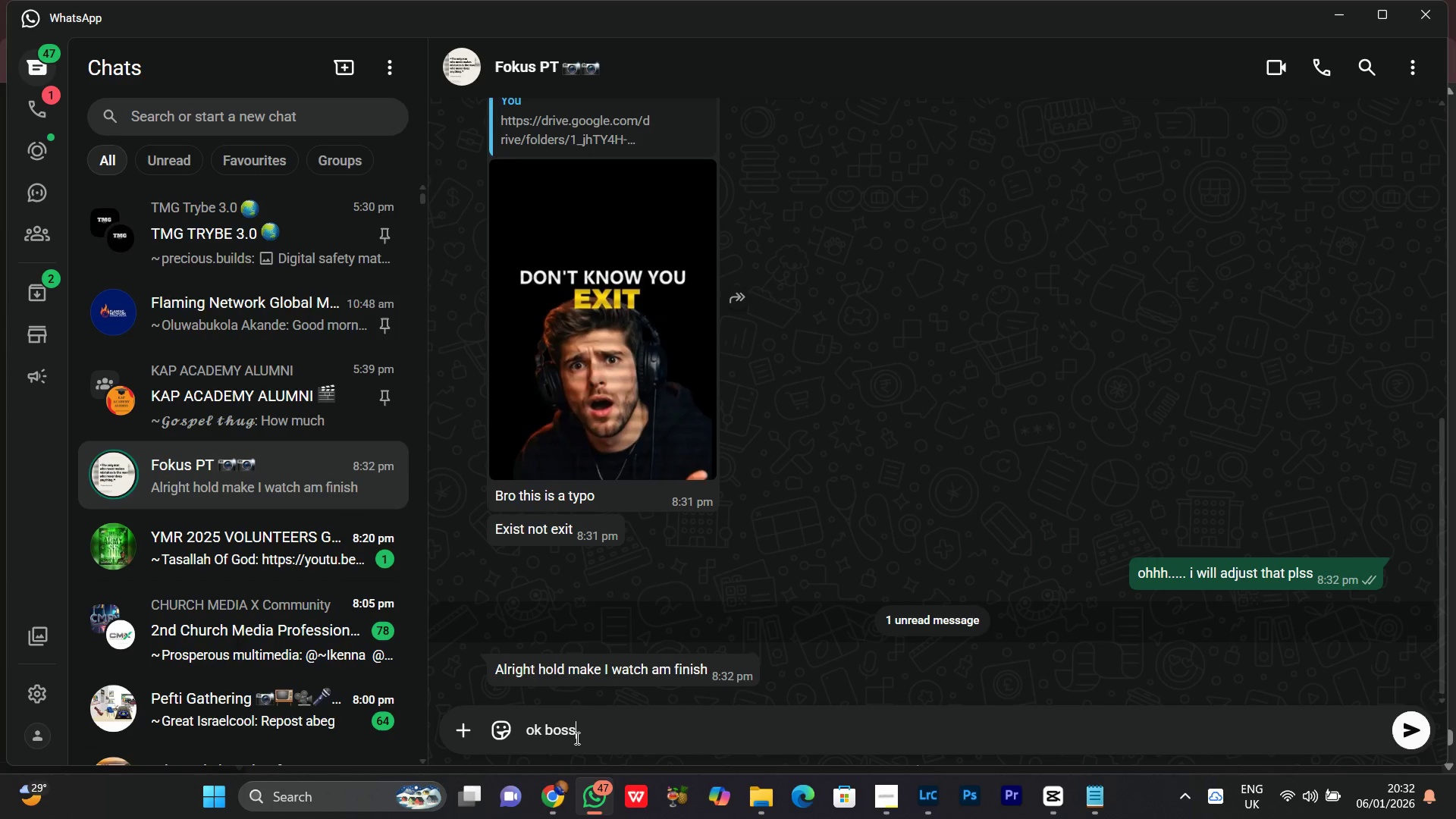 
key(Enter)
 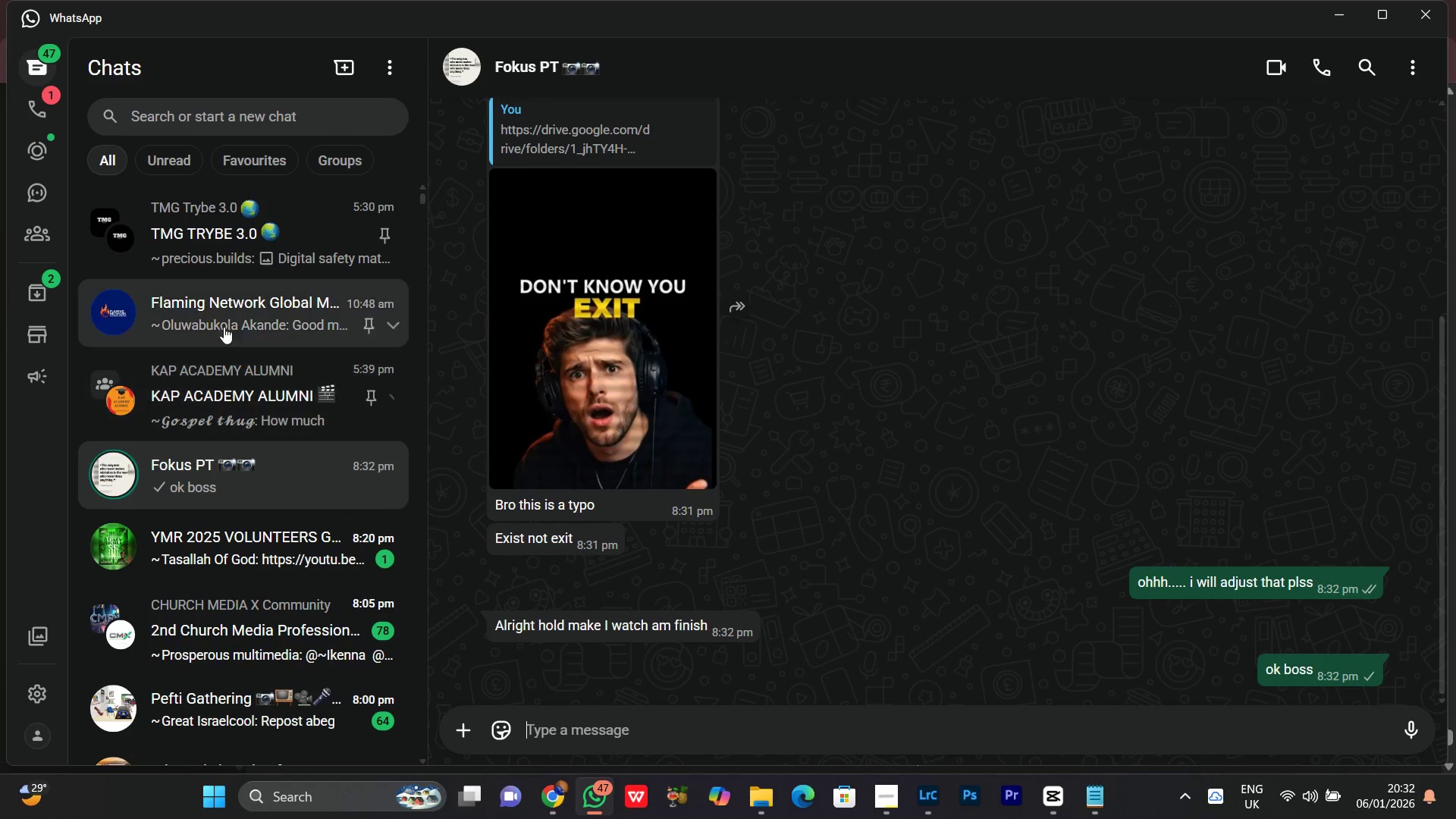 
left_click([256, 318])
 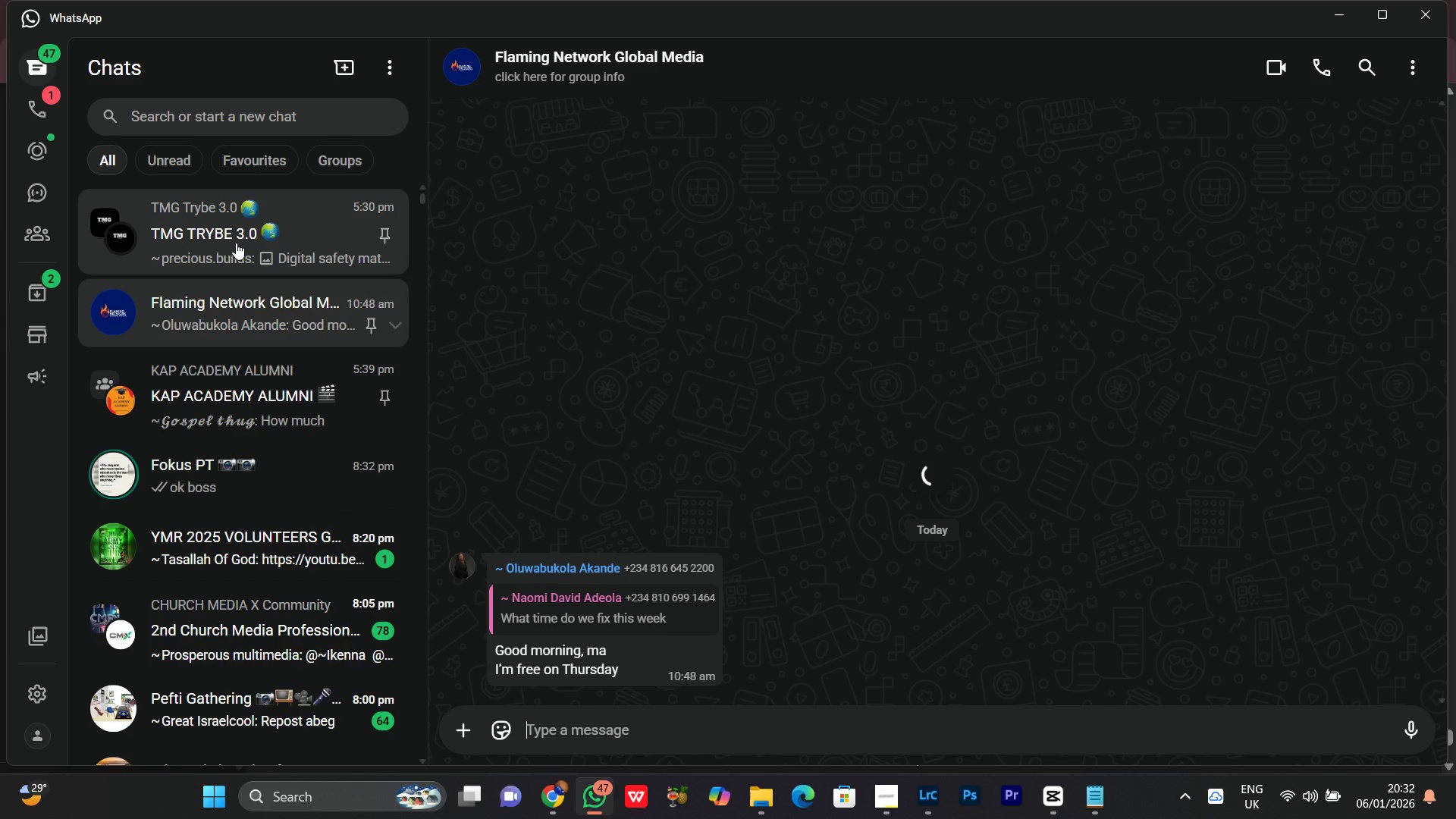 
left_click([236, 243])
 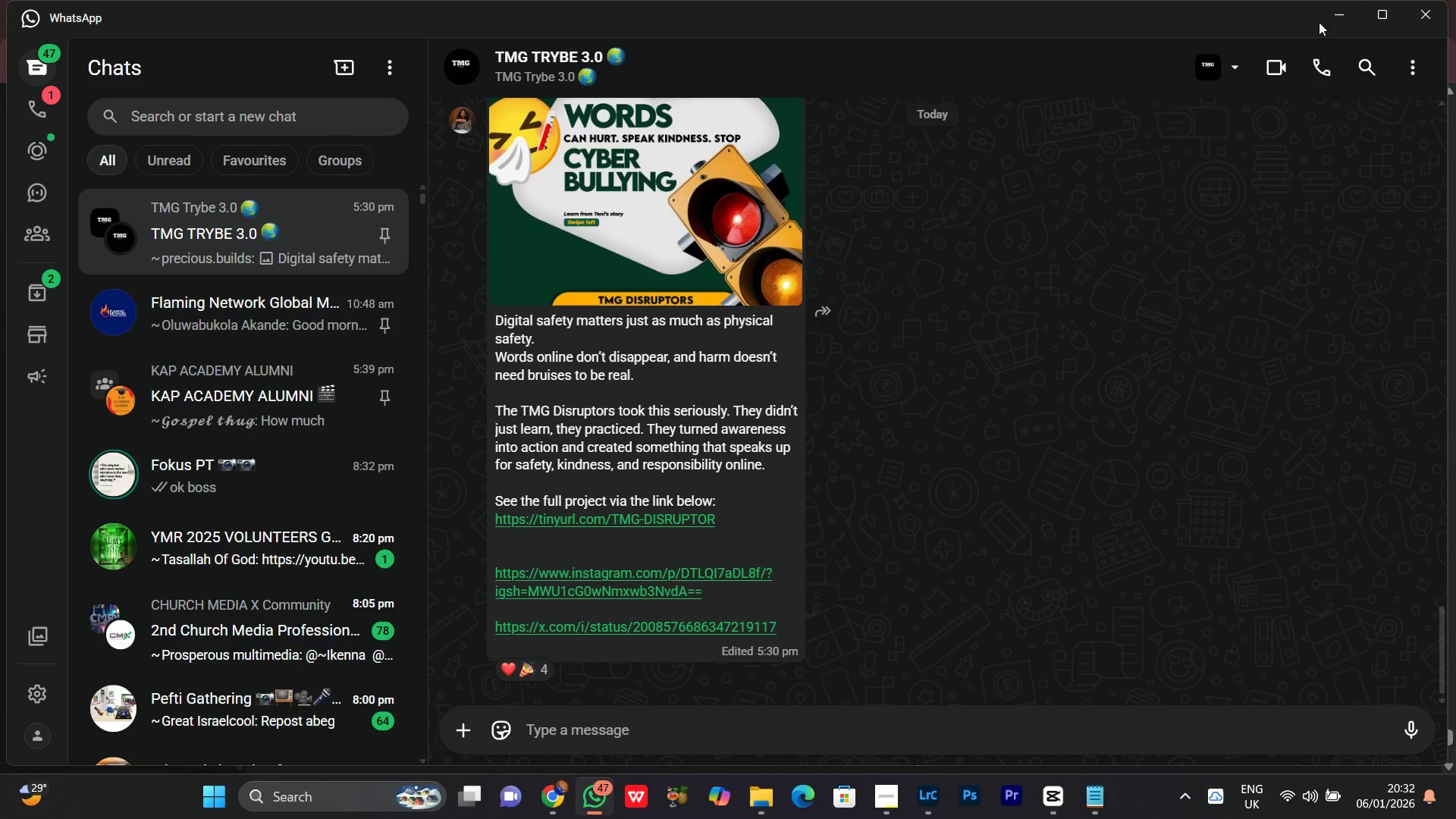 
left_click([1337, 11])
 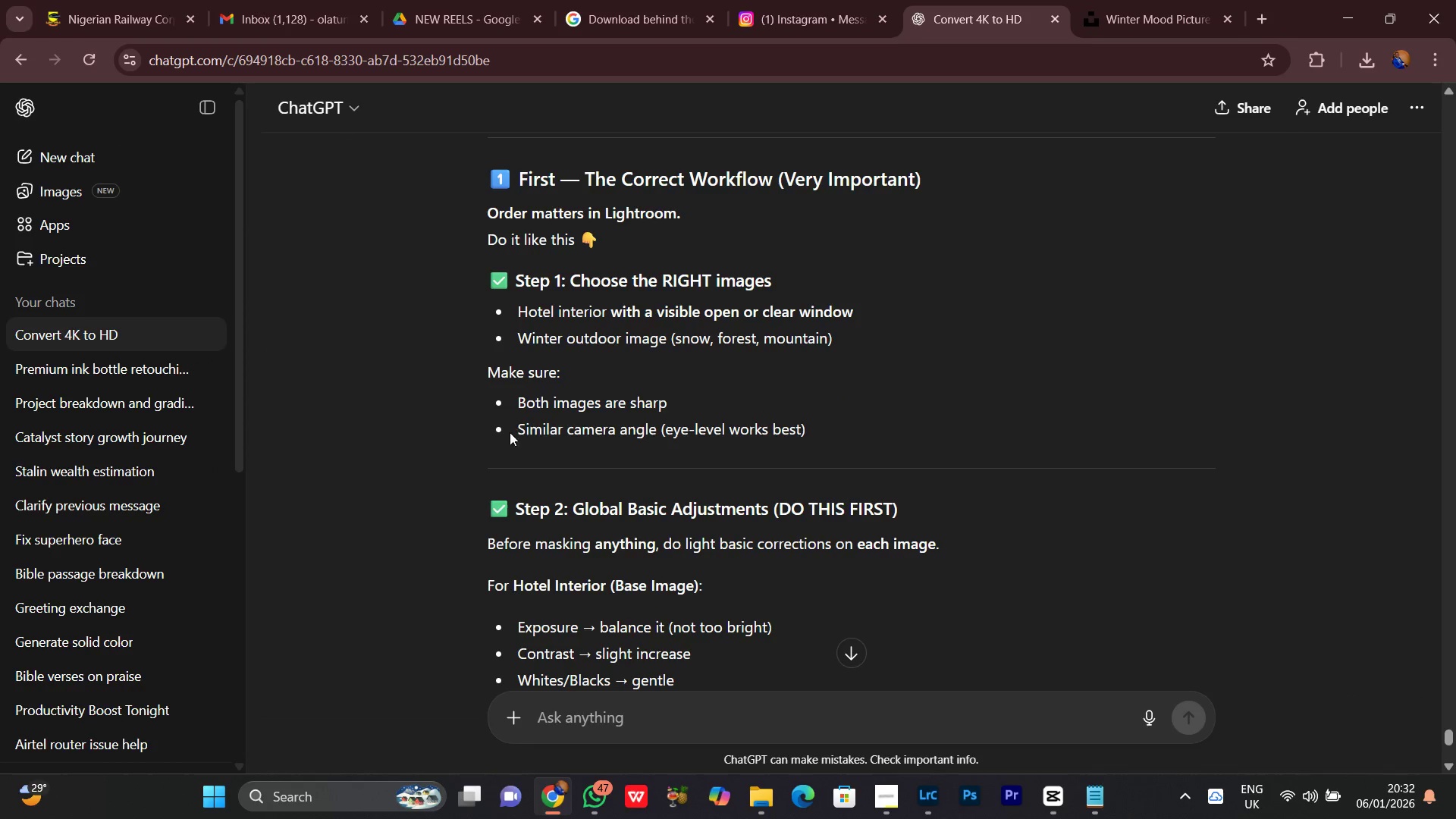 
left_click_drag(start_coordinate=[512, 404], to_coordinate=[545, 410])
 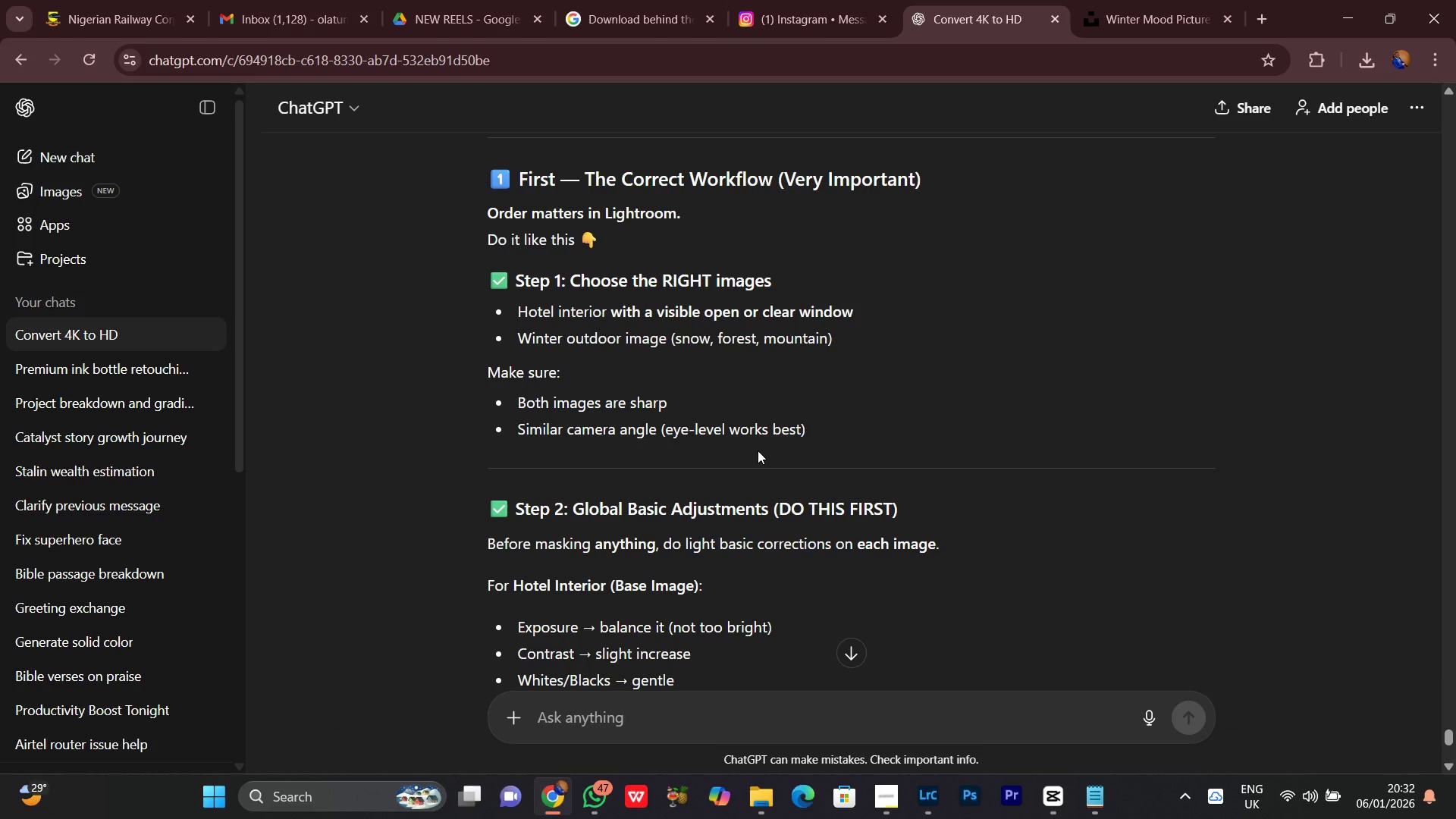 
scroll: coordinate [457, 453], scroll_direction: down, amount: 2.0
 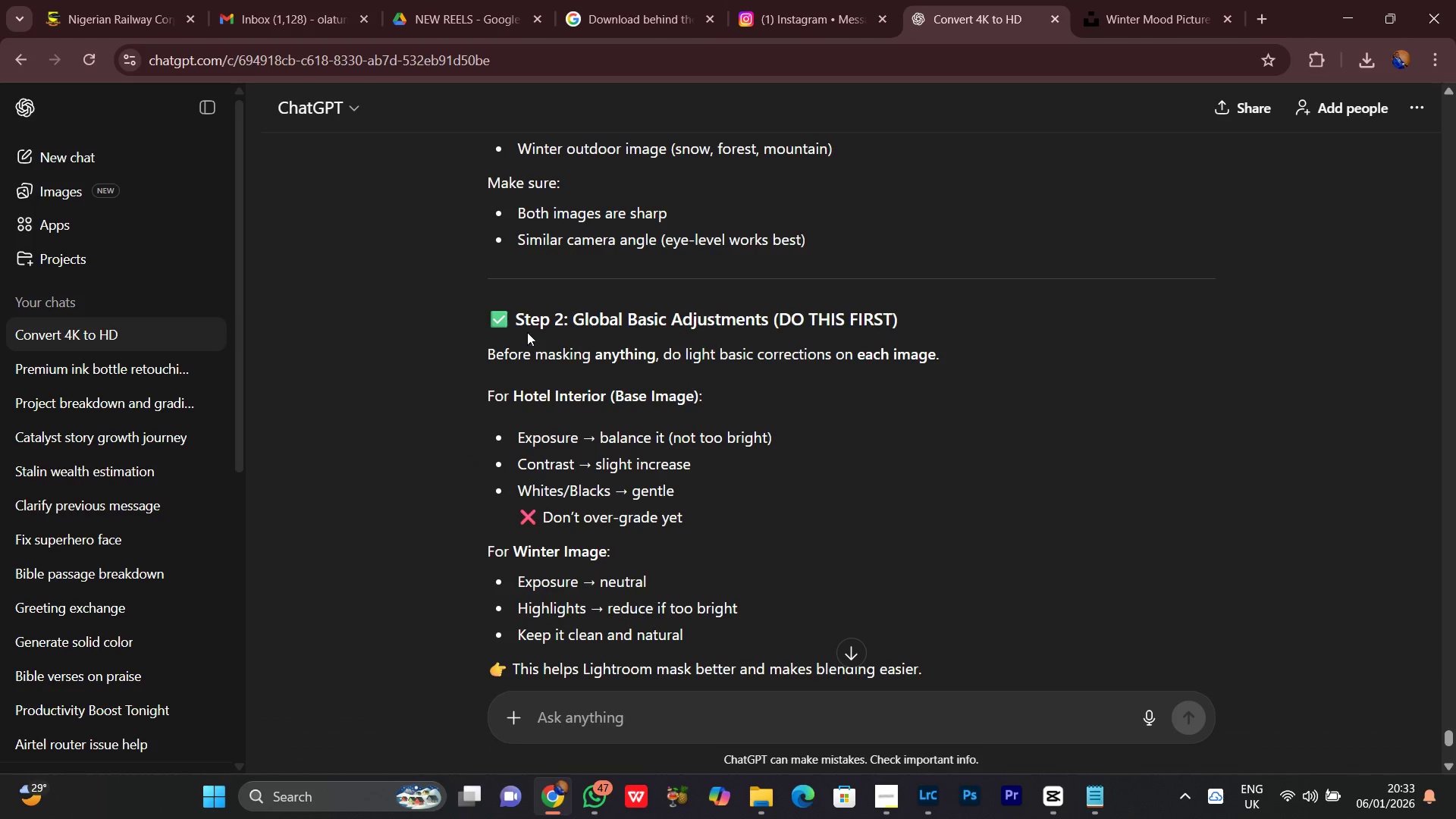 
left_click_drag(start_coordinate=[526, 318], to_coordinate=[544, 360])
 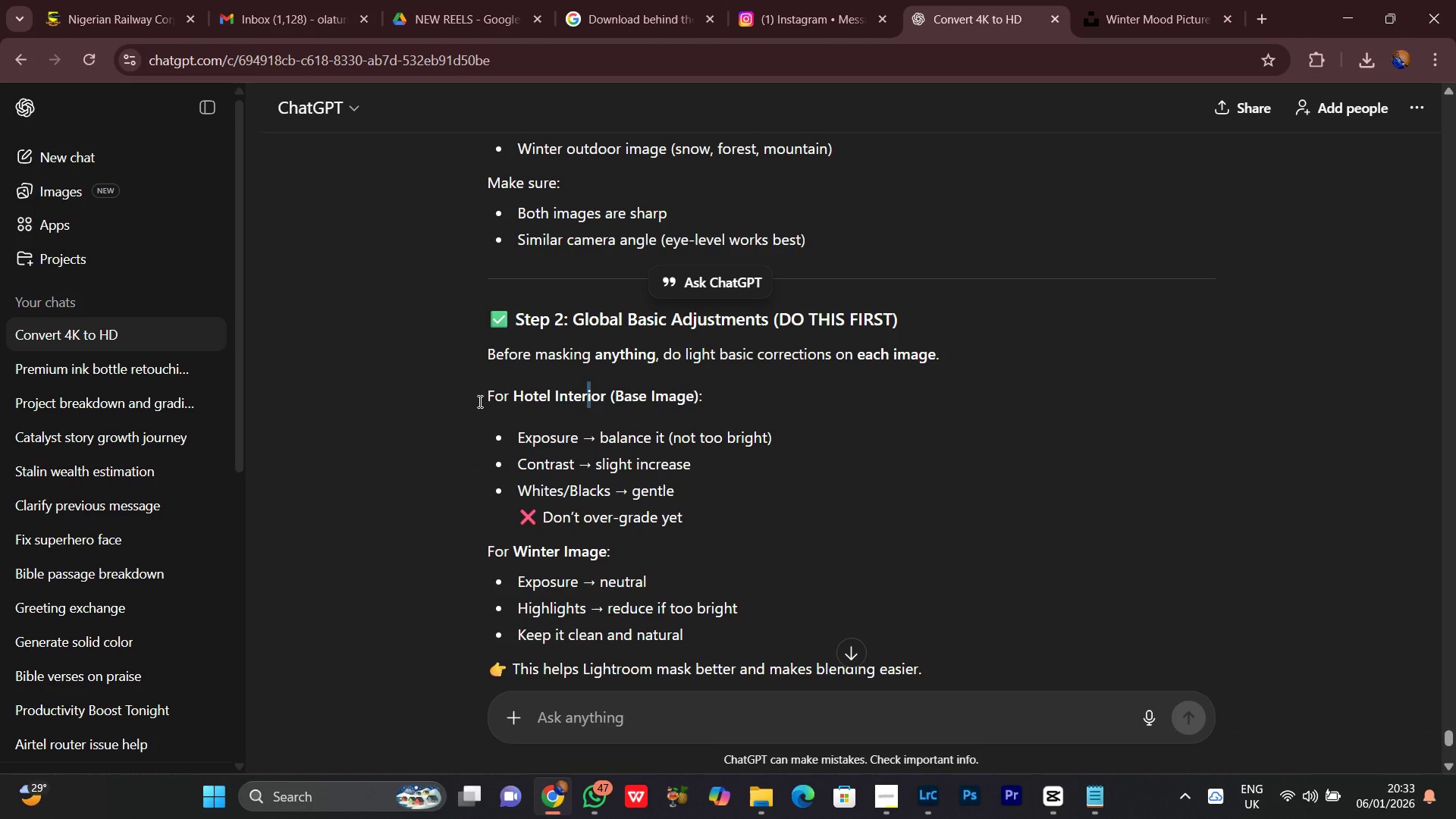 
left_click([479, 401])
 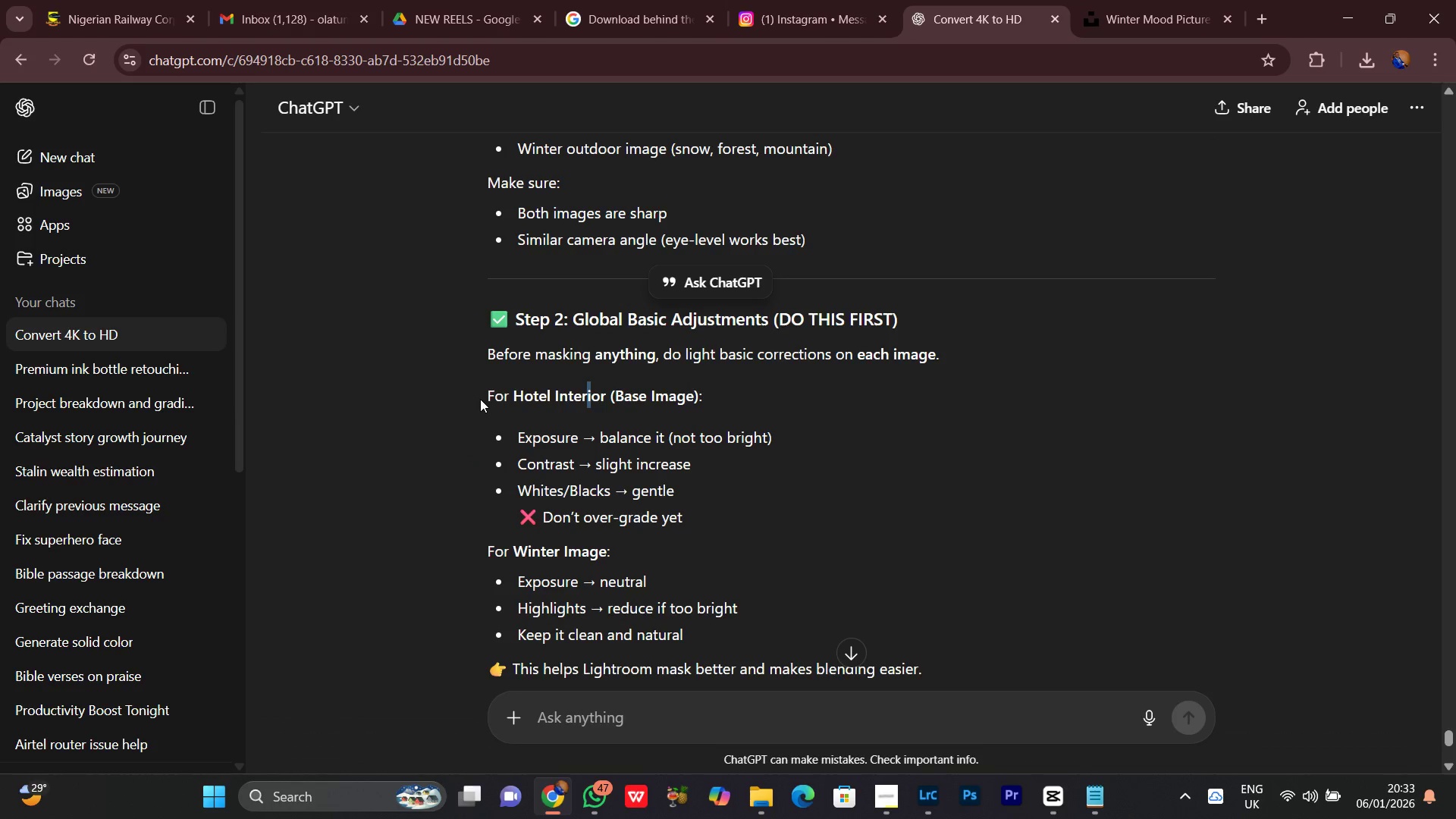 
left_click([480, 399])
 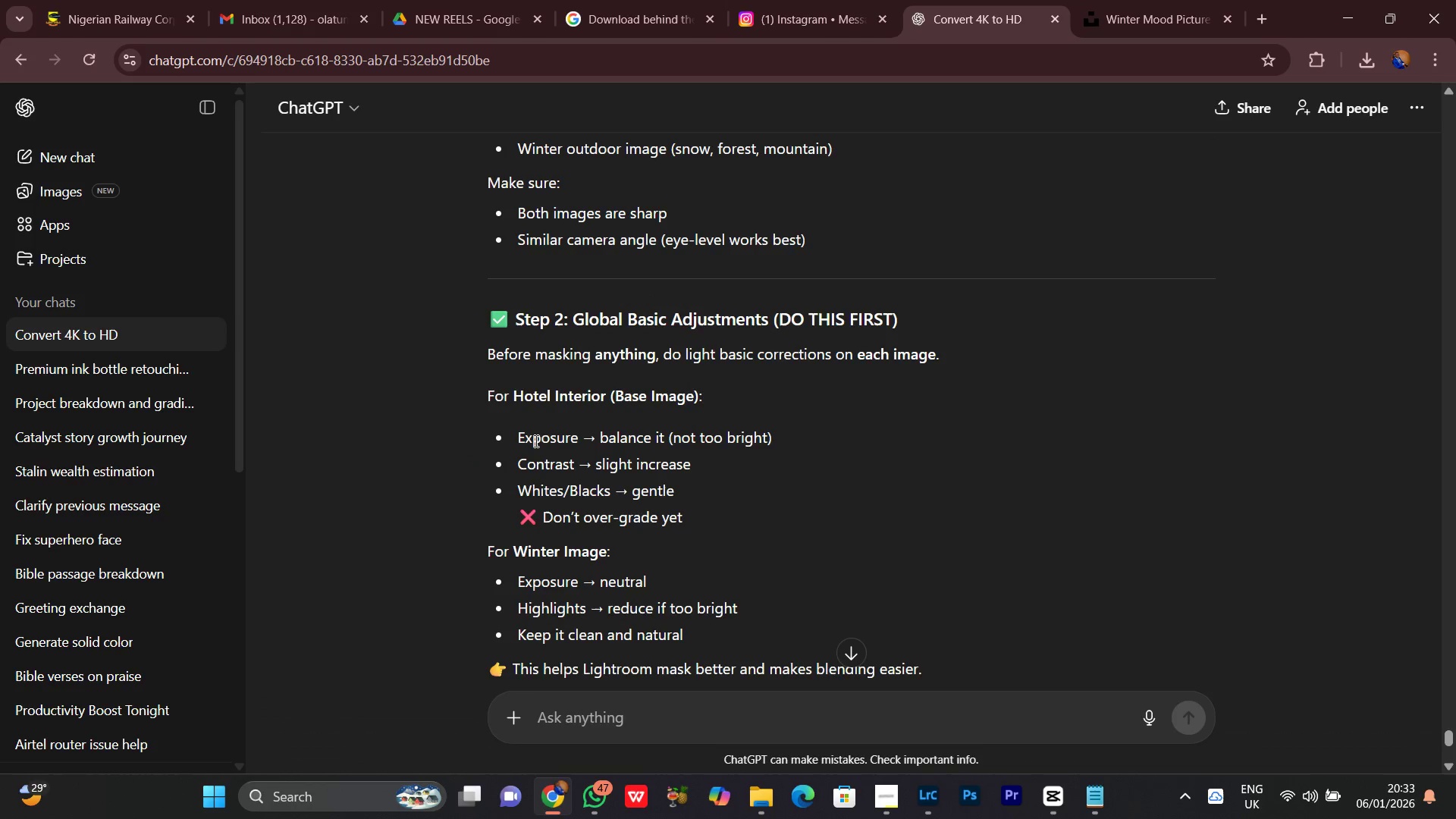 
scroll: coordinate [648, 441], scroll_direction: down, amount: 1.0
 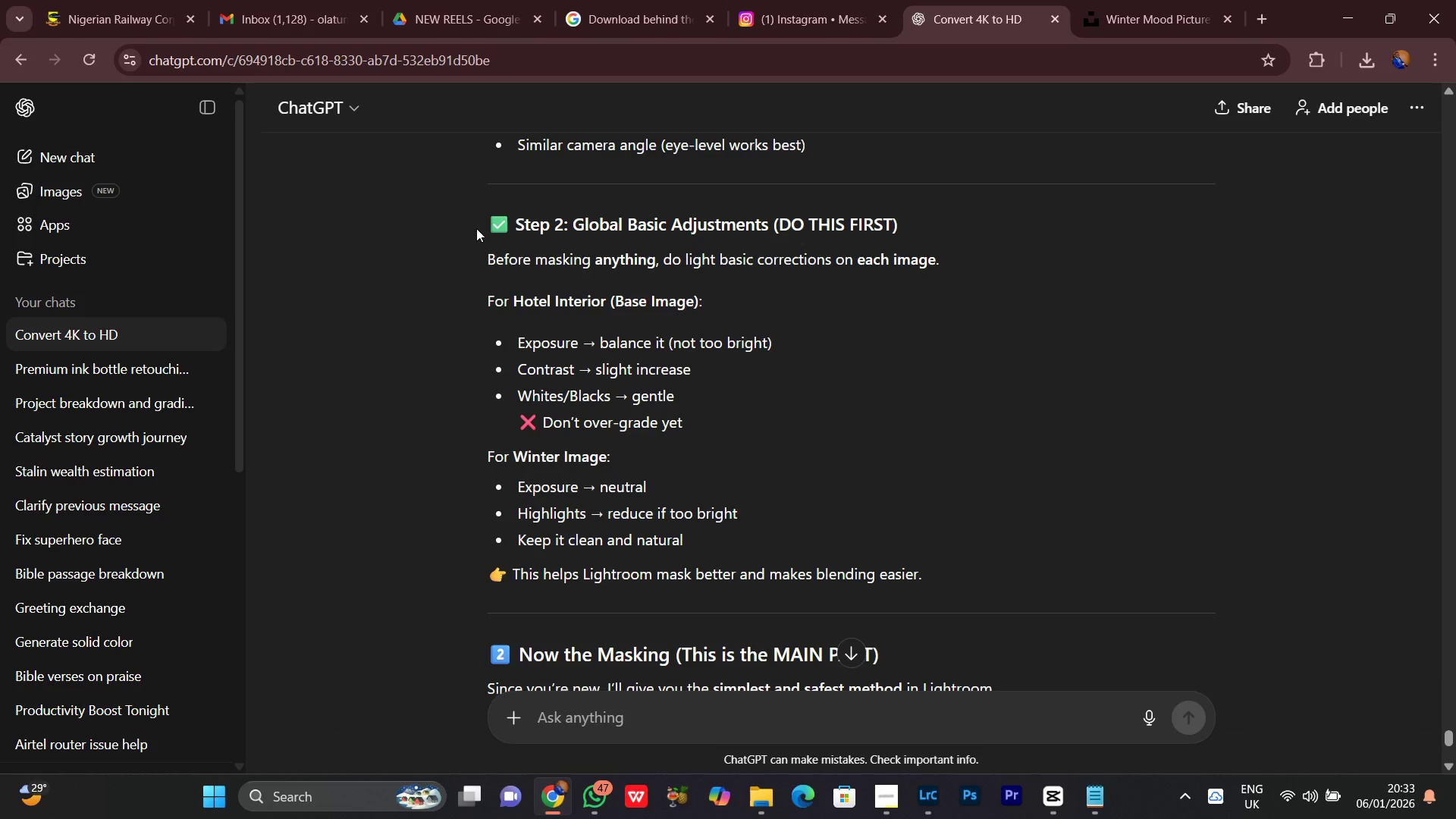 
left_click_drag(start_coordinate=[489, 224], to_coordinate=[711, 430])
 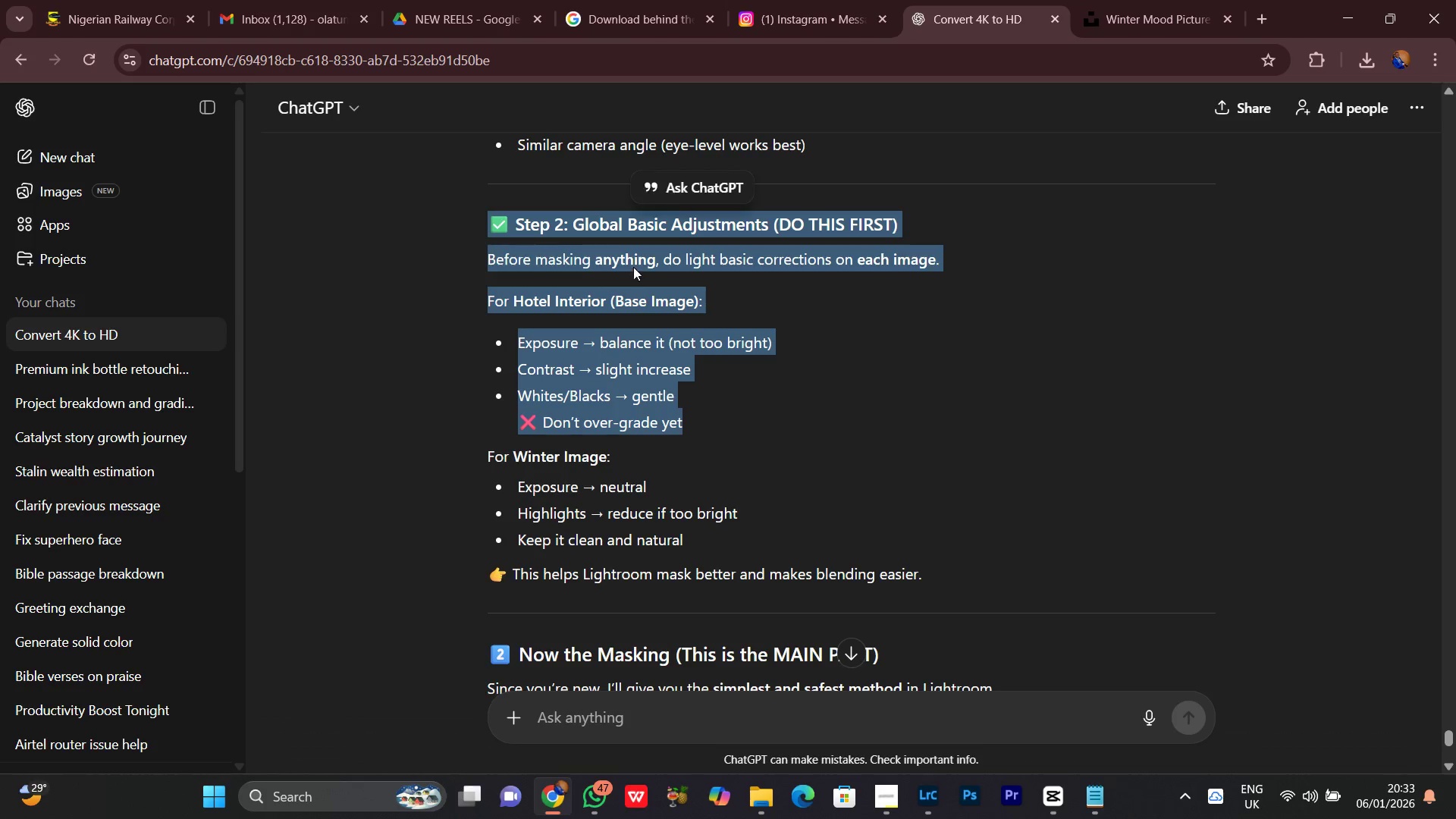 
left_click([632, 266])
 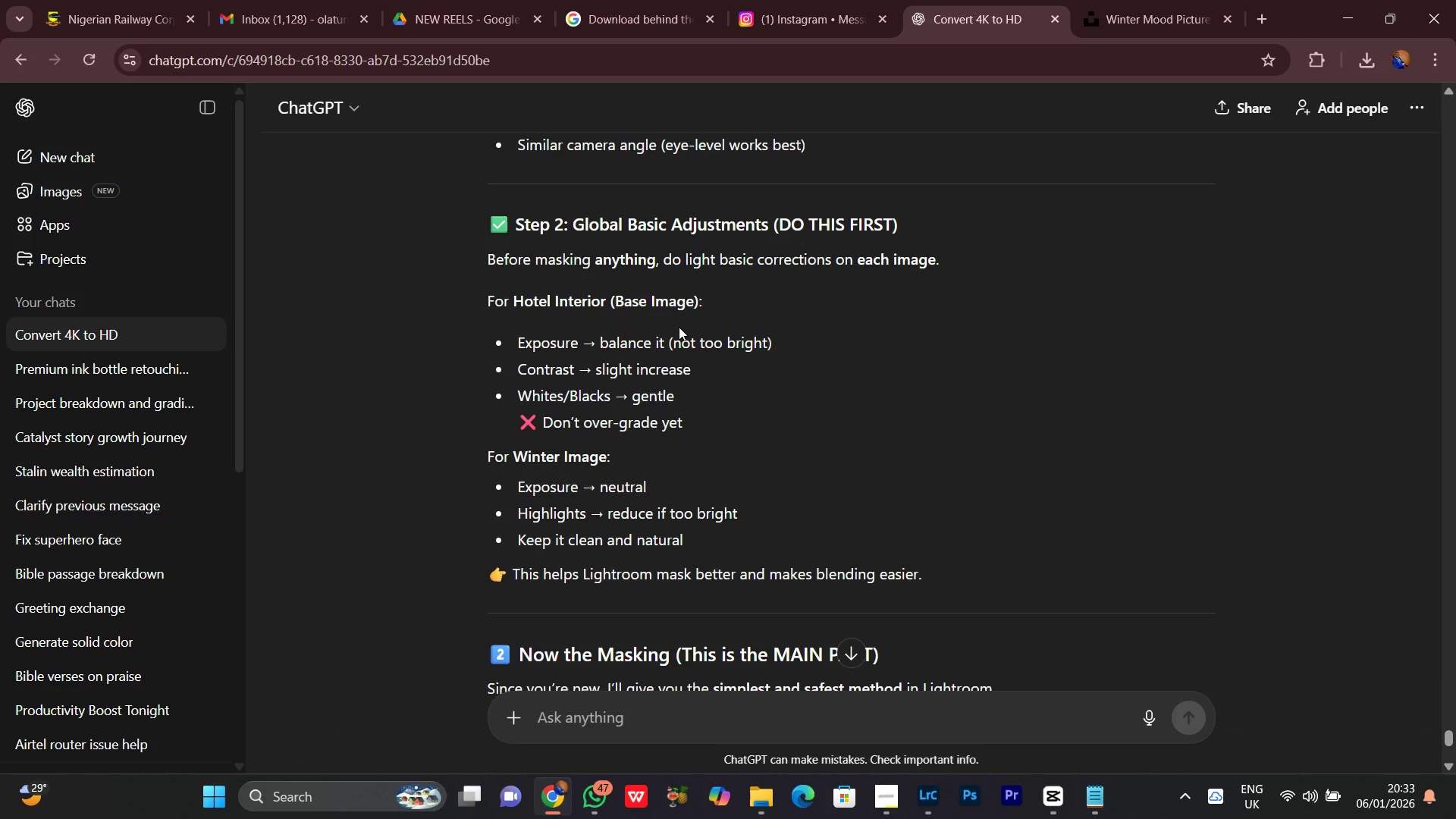 
wait(24.08)
 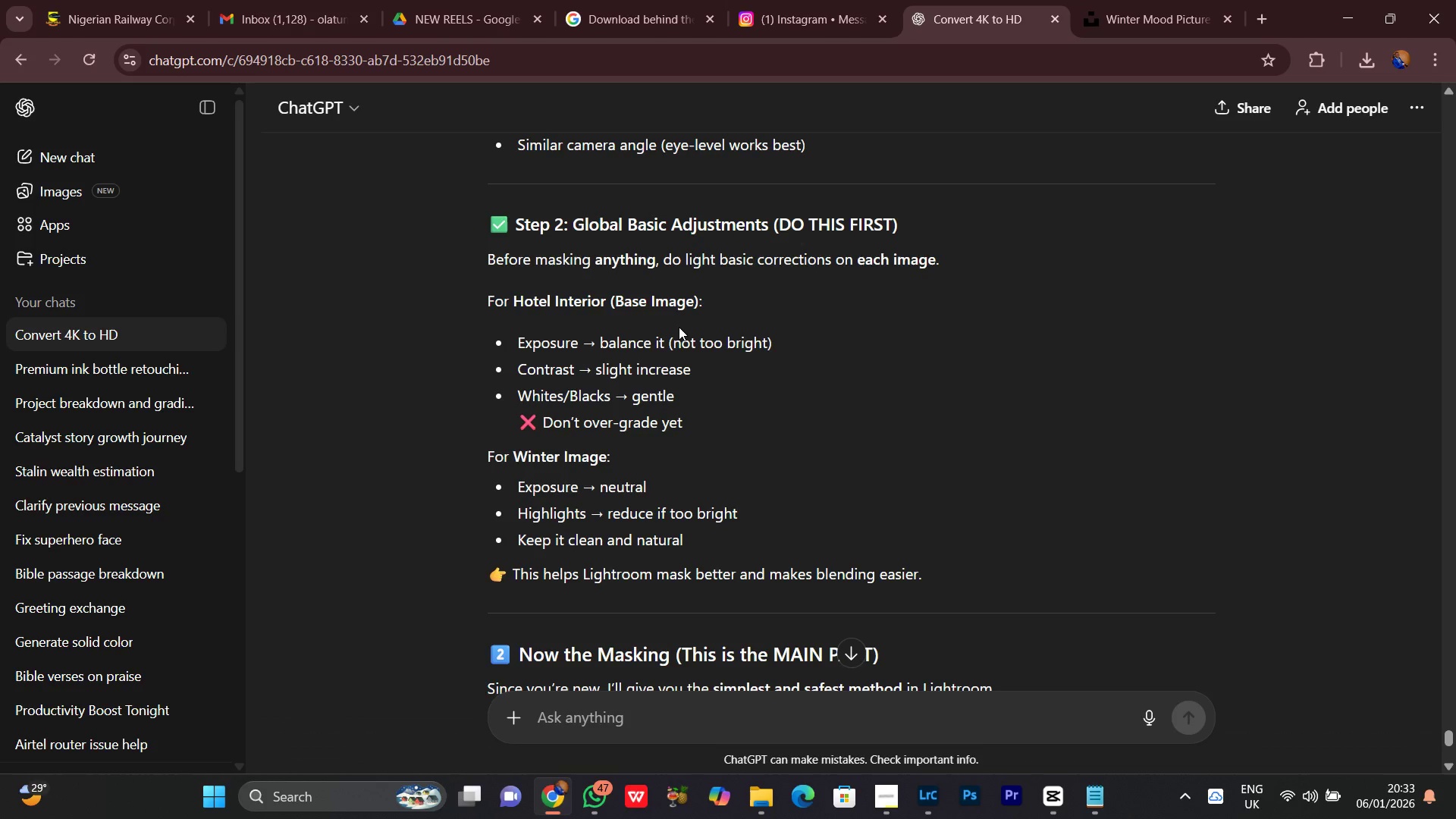 
scroll: coordinate [770, 337], scroll_direction: down, amount: 2.0
 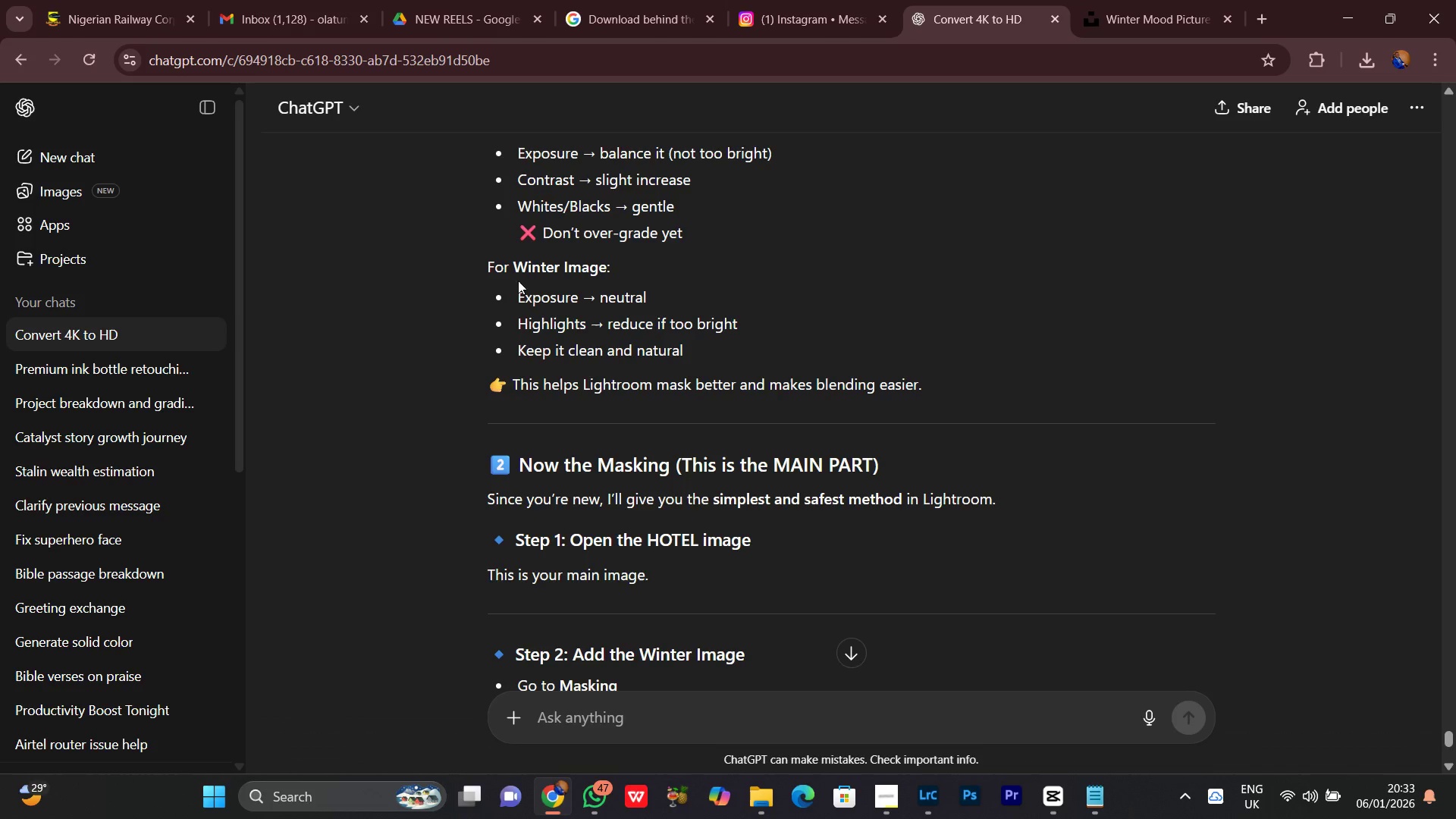 
wait(9.37)
 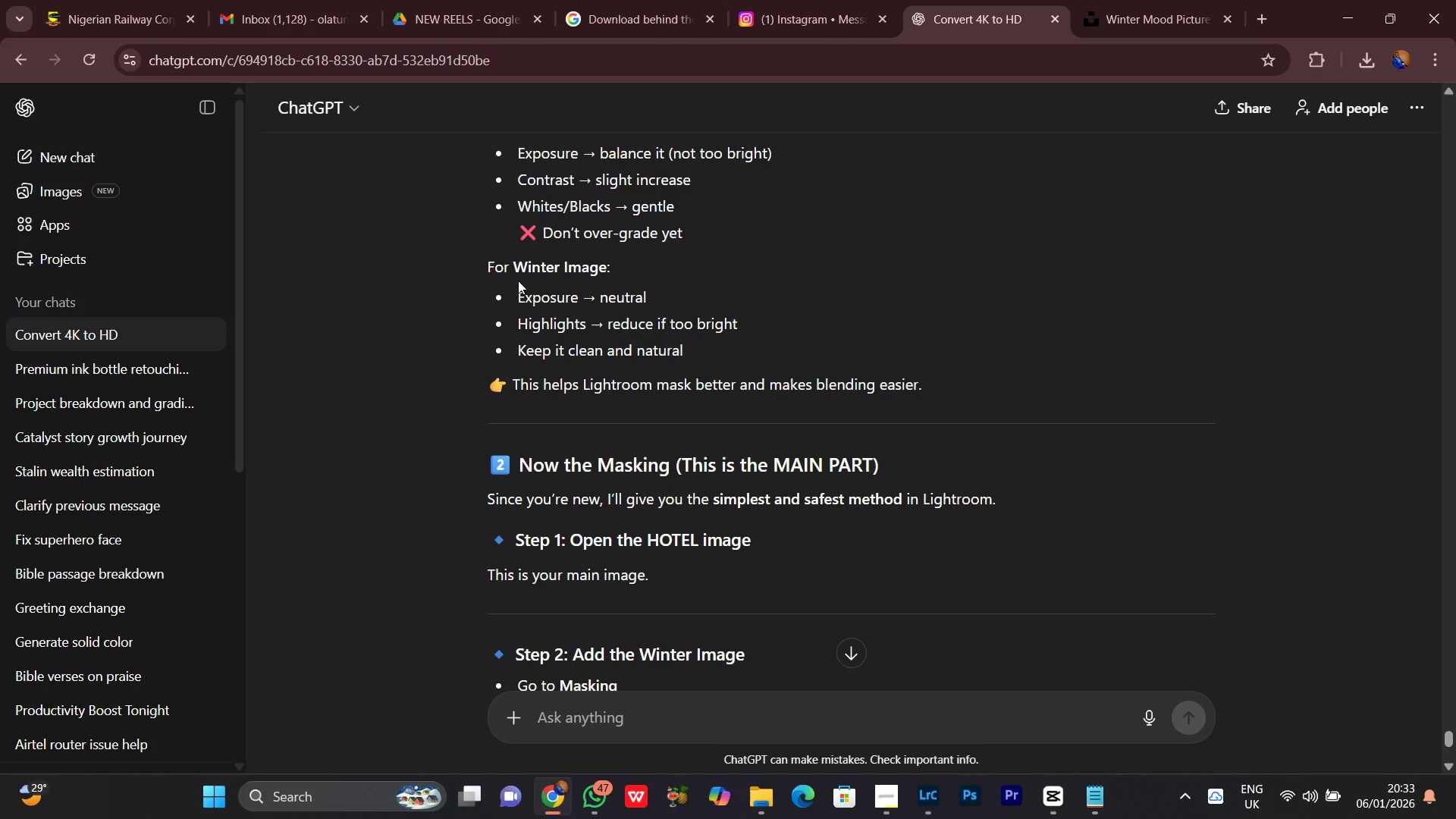 
scroll: coordinate [823, 359], scroll_direction: down, amount: 3.0
 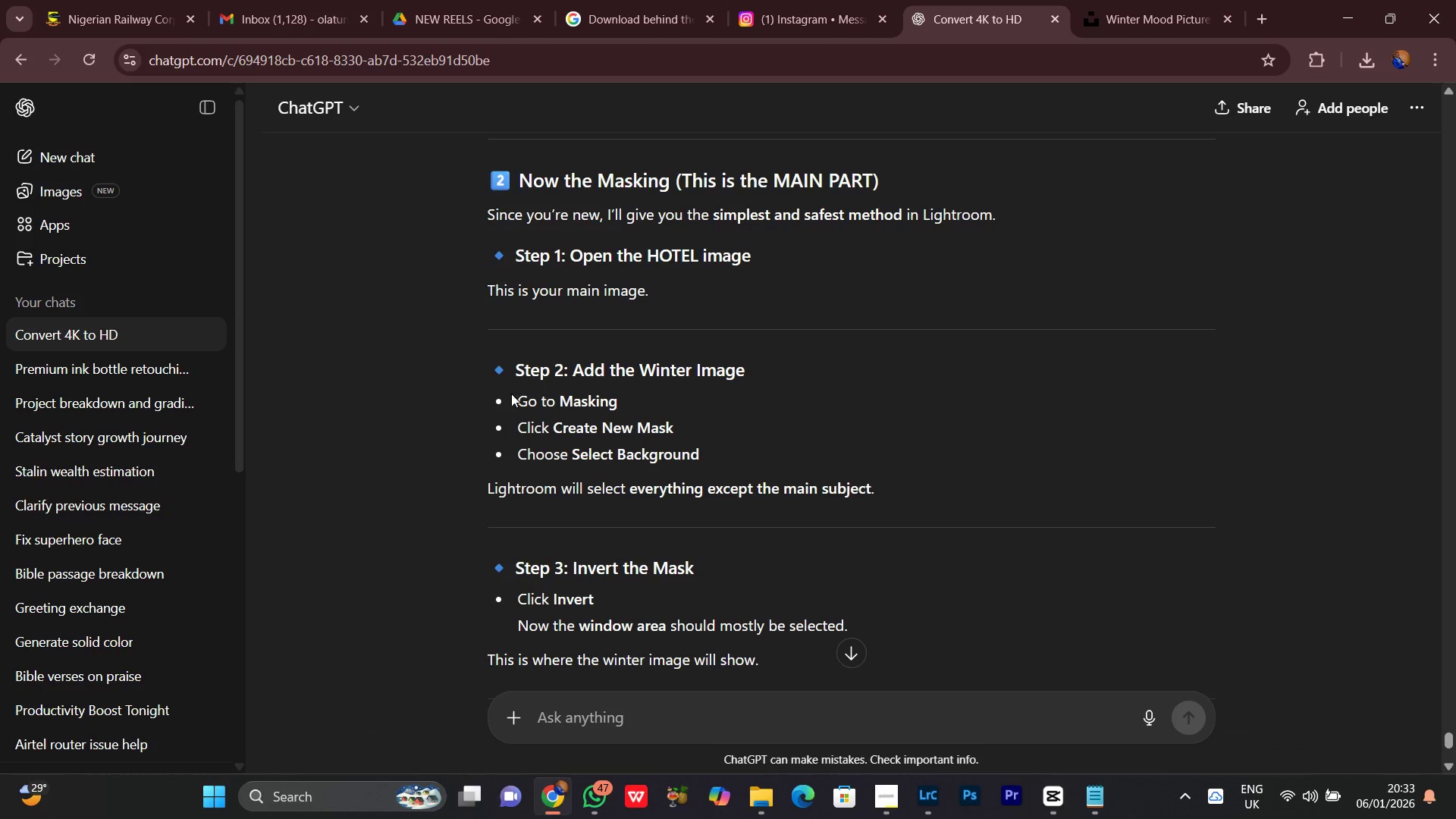 
wait(11.02)
 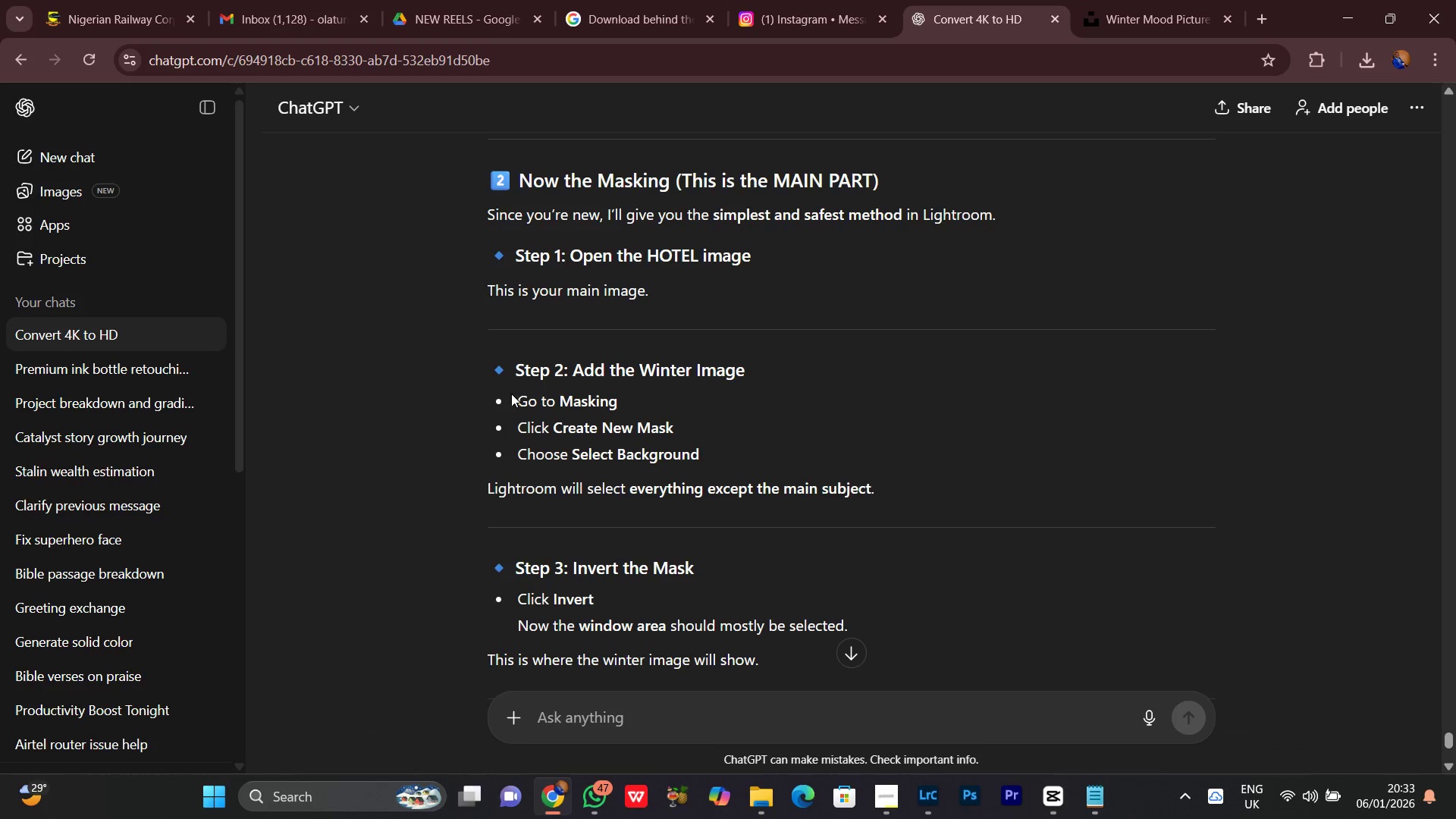 
scroll: coordinate [556, 458], scroll_direction: down, amount: 2.0
 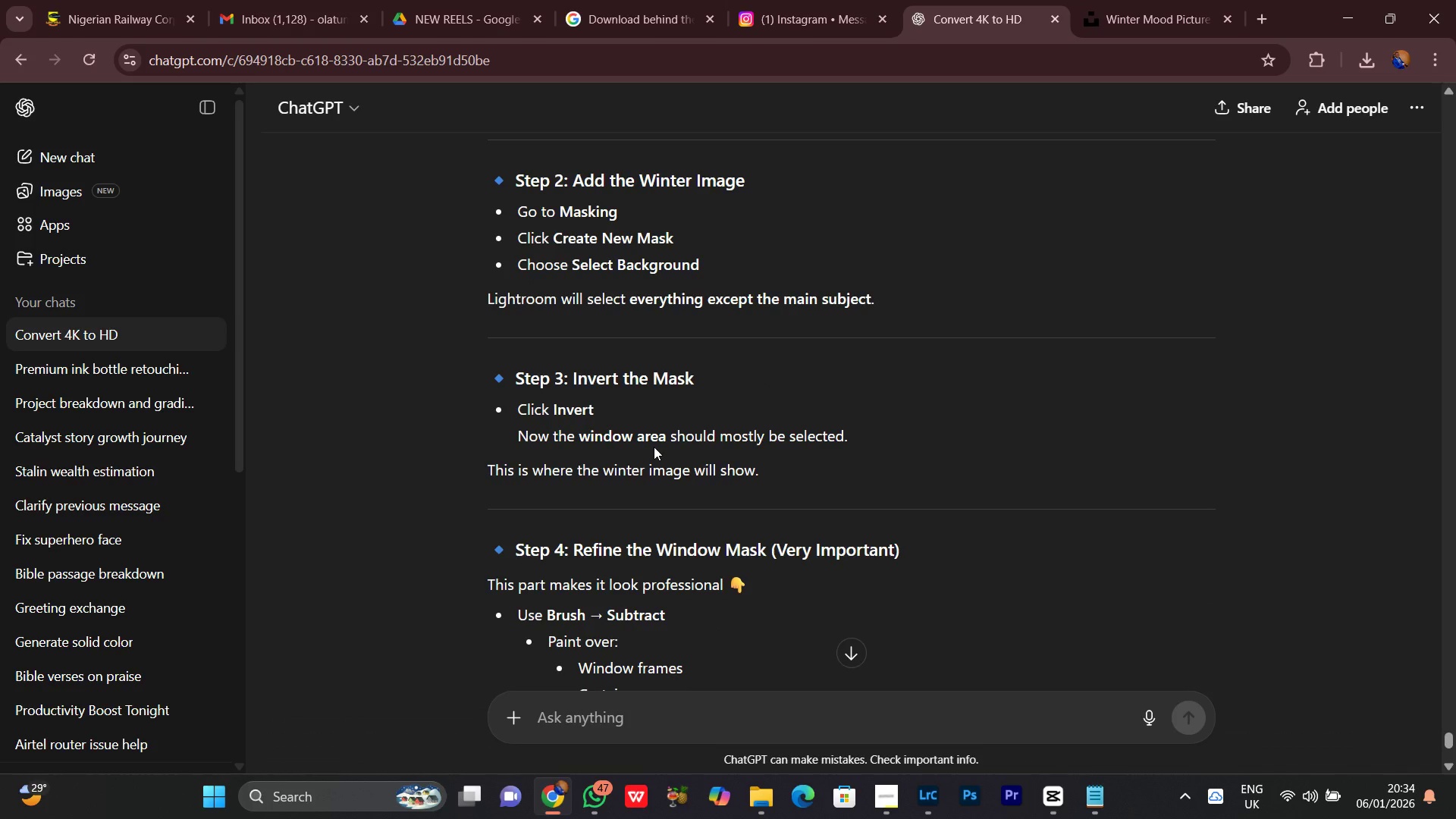 
wait(6.26)
 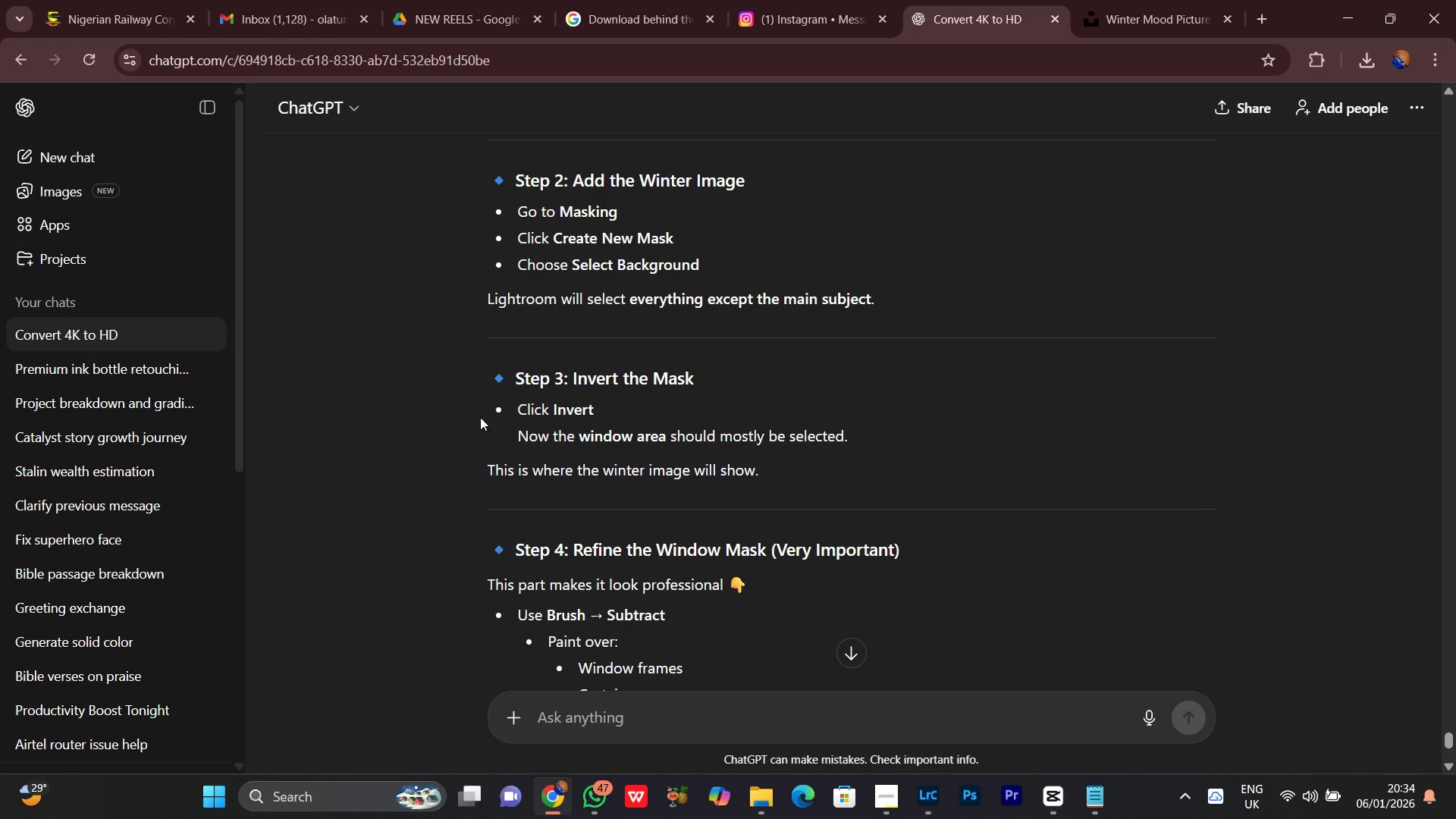 
scroll: coordinate [523, 423], scroll_direction: down, amount: 3.0
 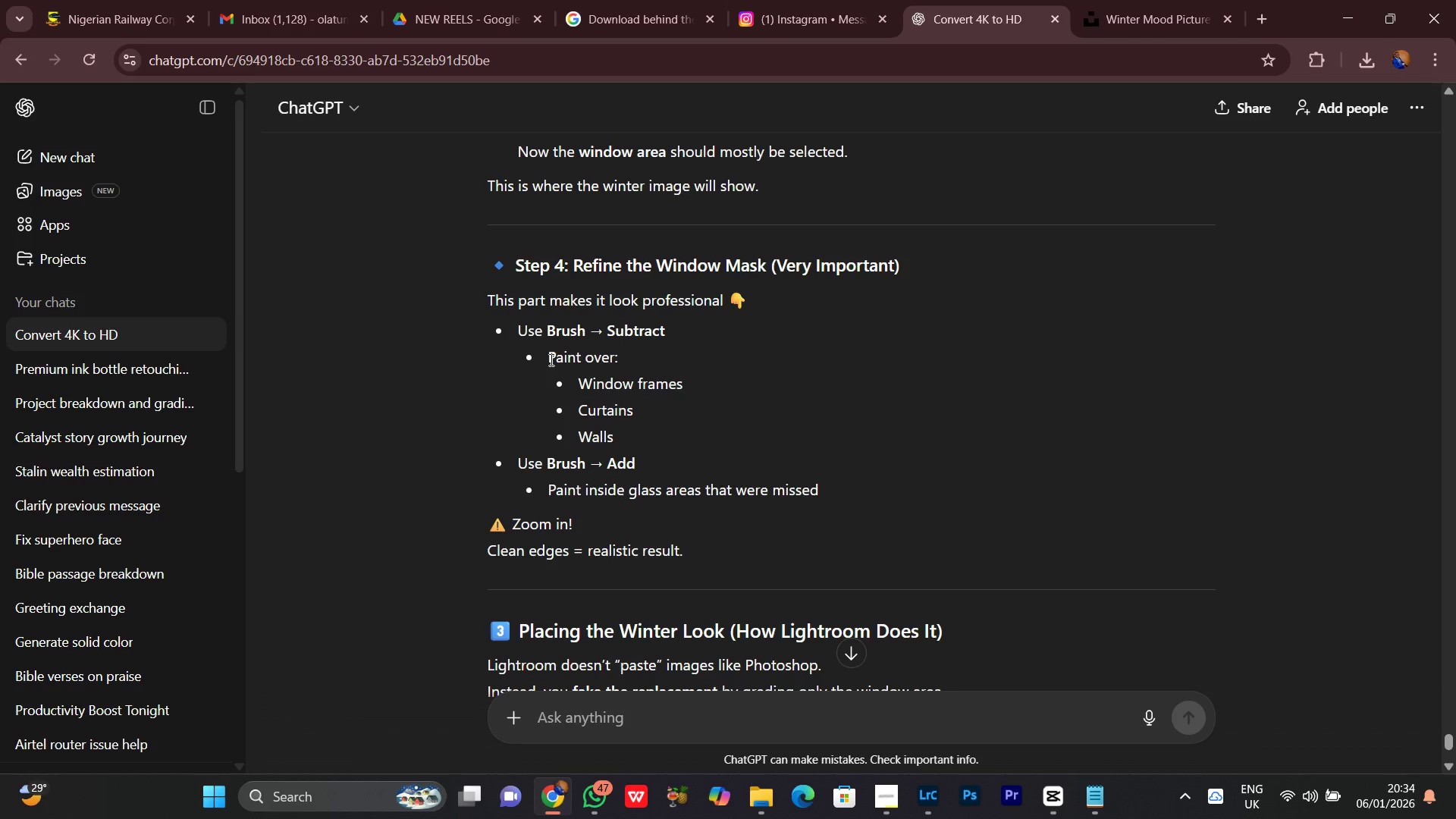 
wait(19.67)
 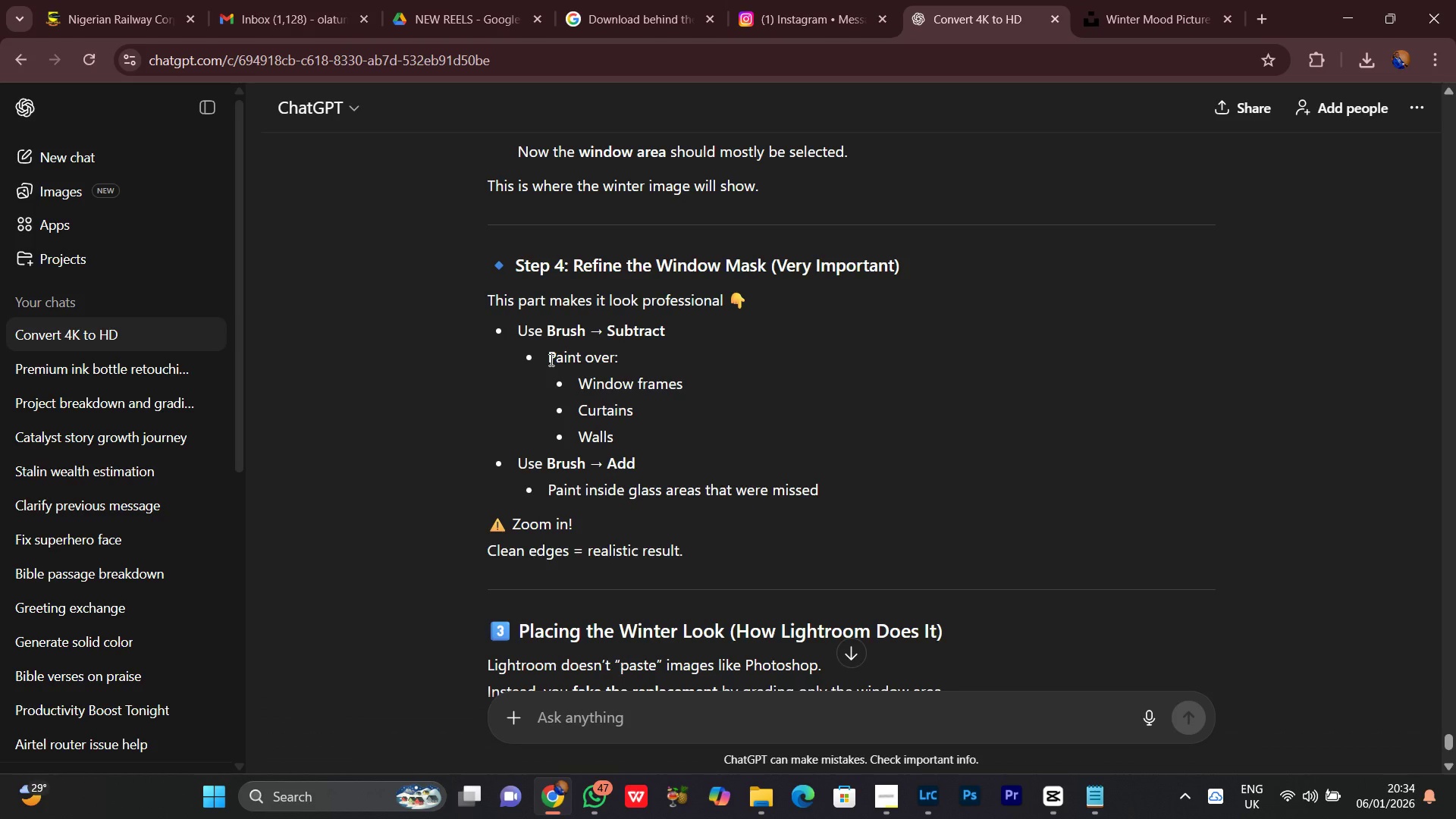 
scroll: coordinate [736, 366], scroll_direction: down, amount: 3.0
 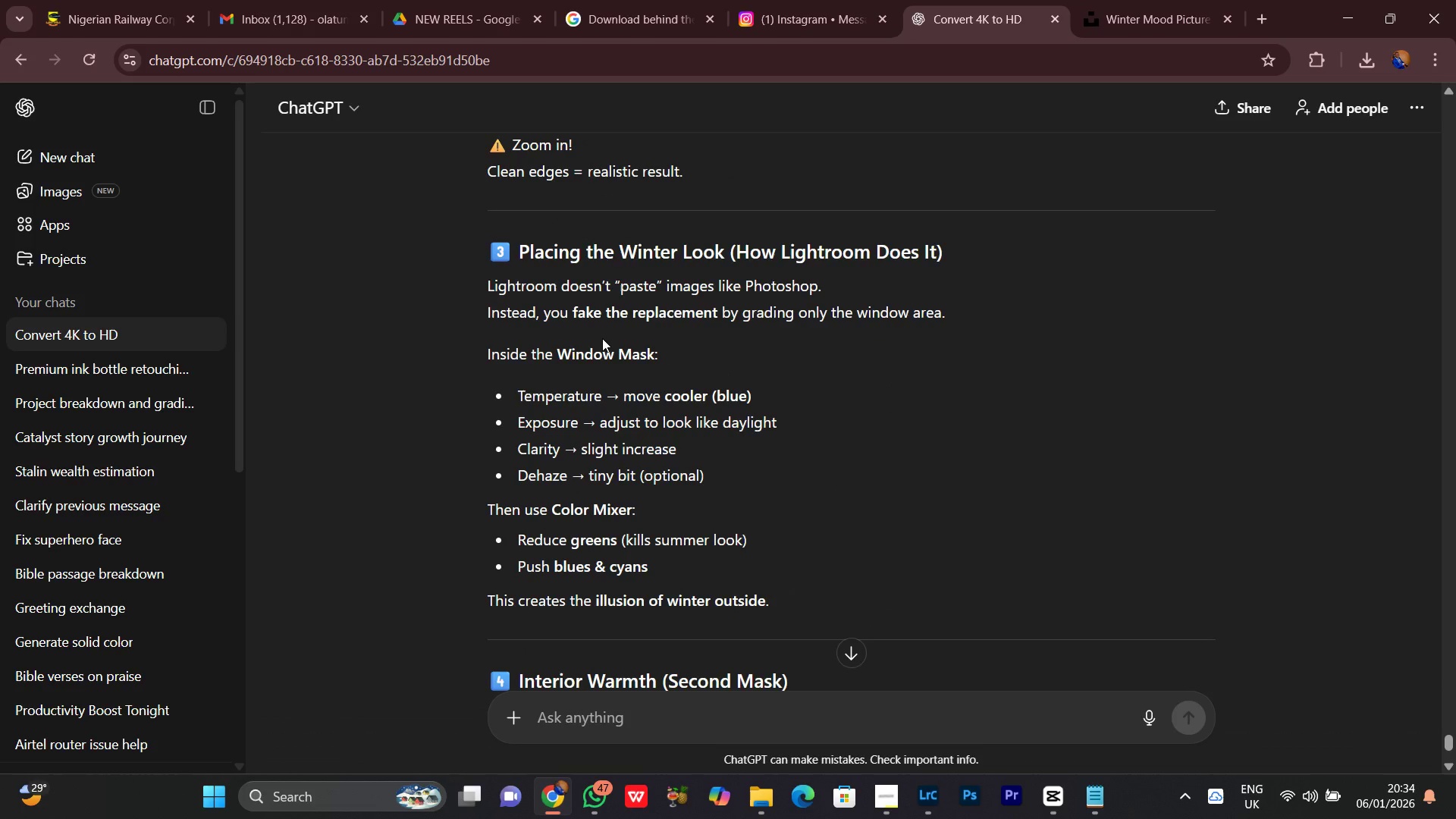 
scroll: coordinate [596, 337], scroll_direction: up, amount: 3.0
 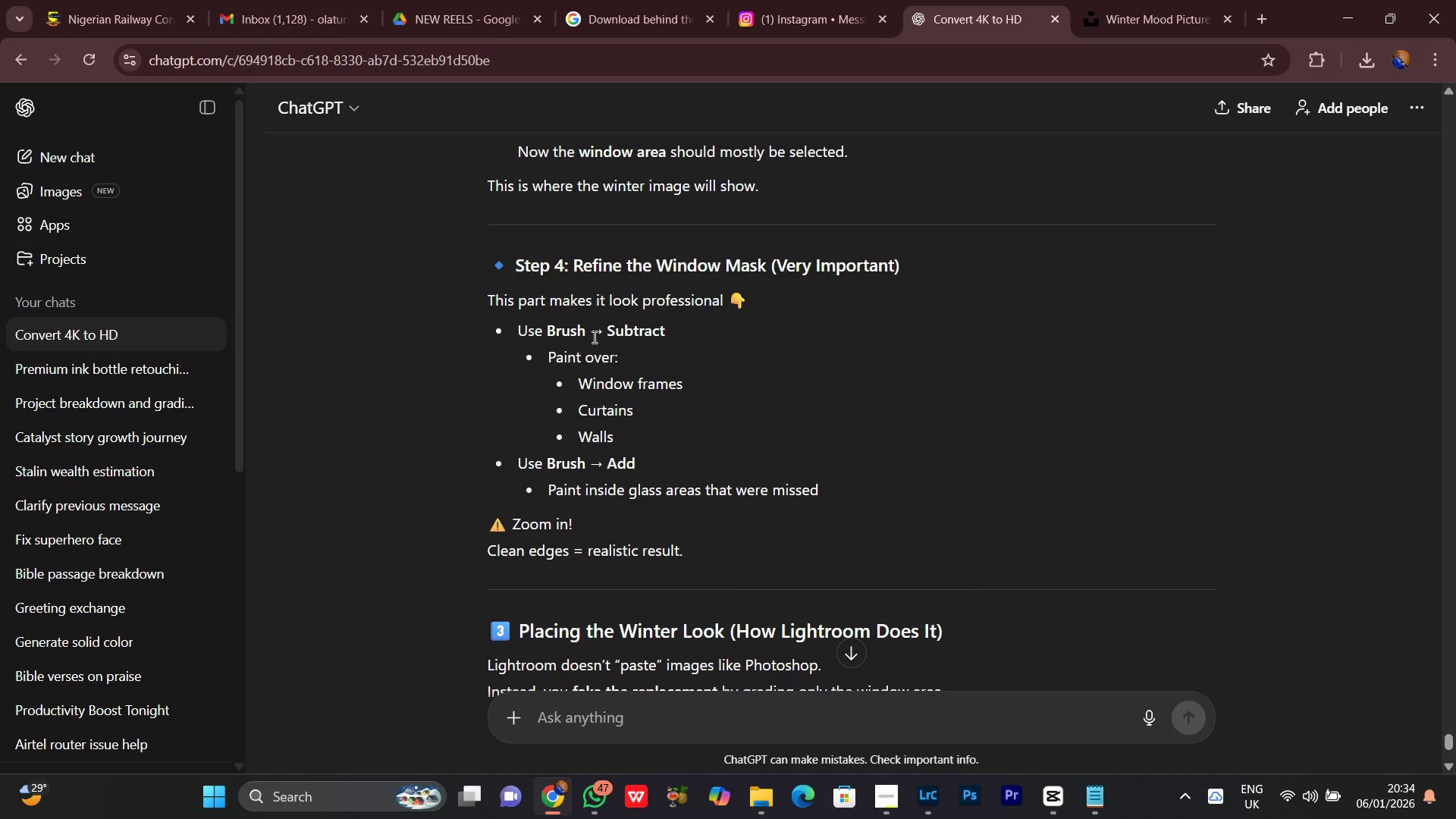 
scroll: coordinate [591, 337], scroll_direction: down, amount: 2.0
 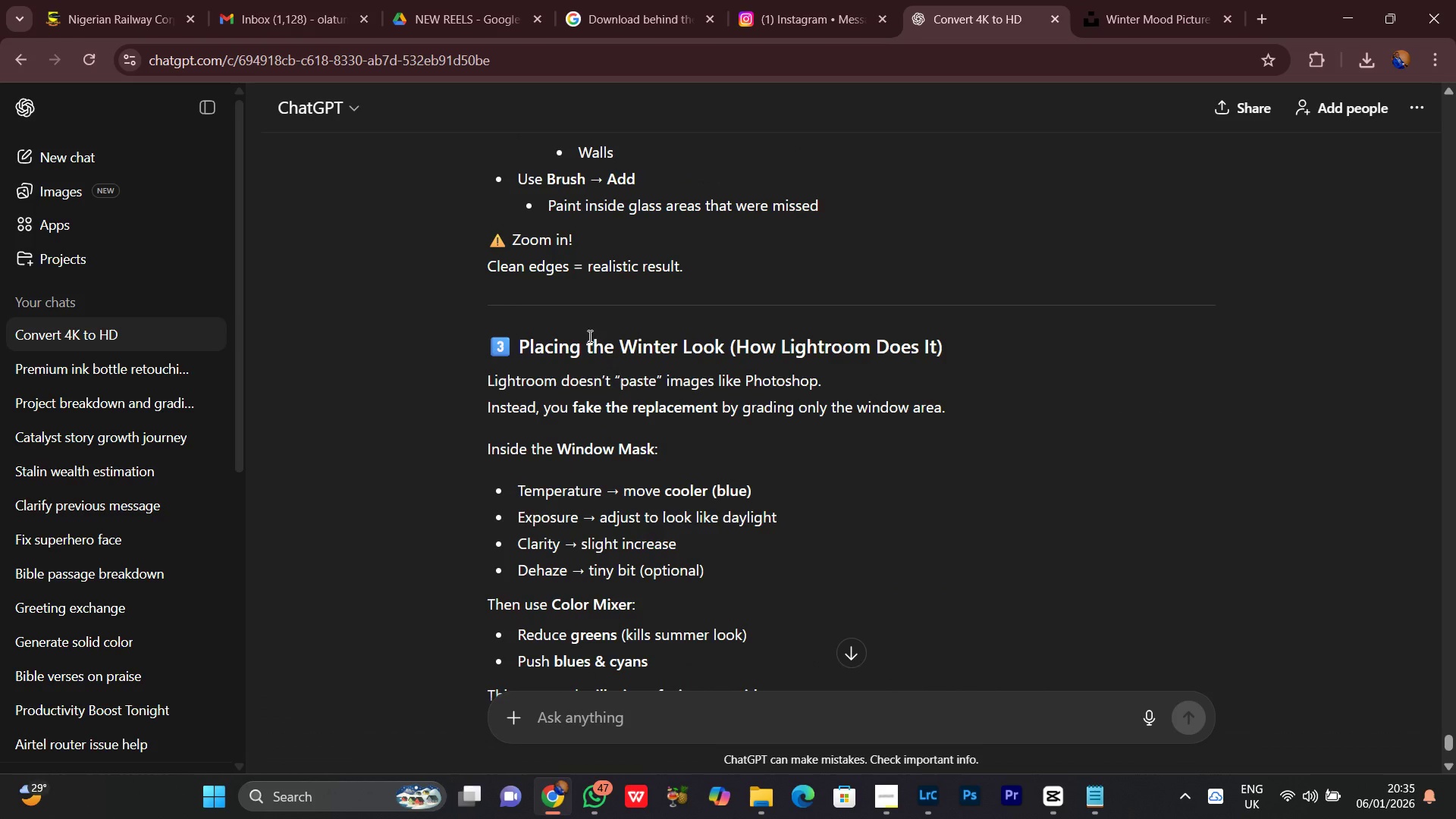 
wait(8.37)
 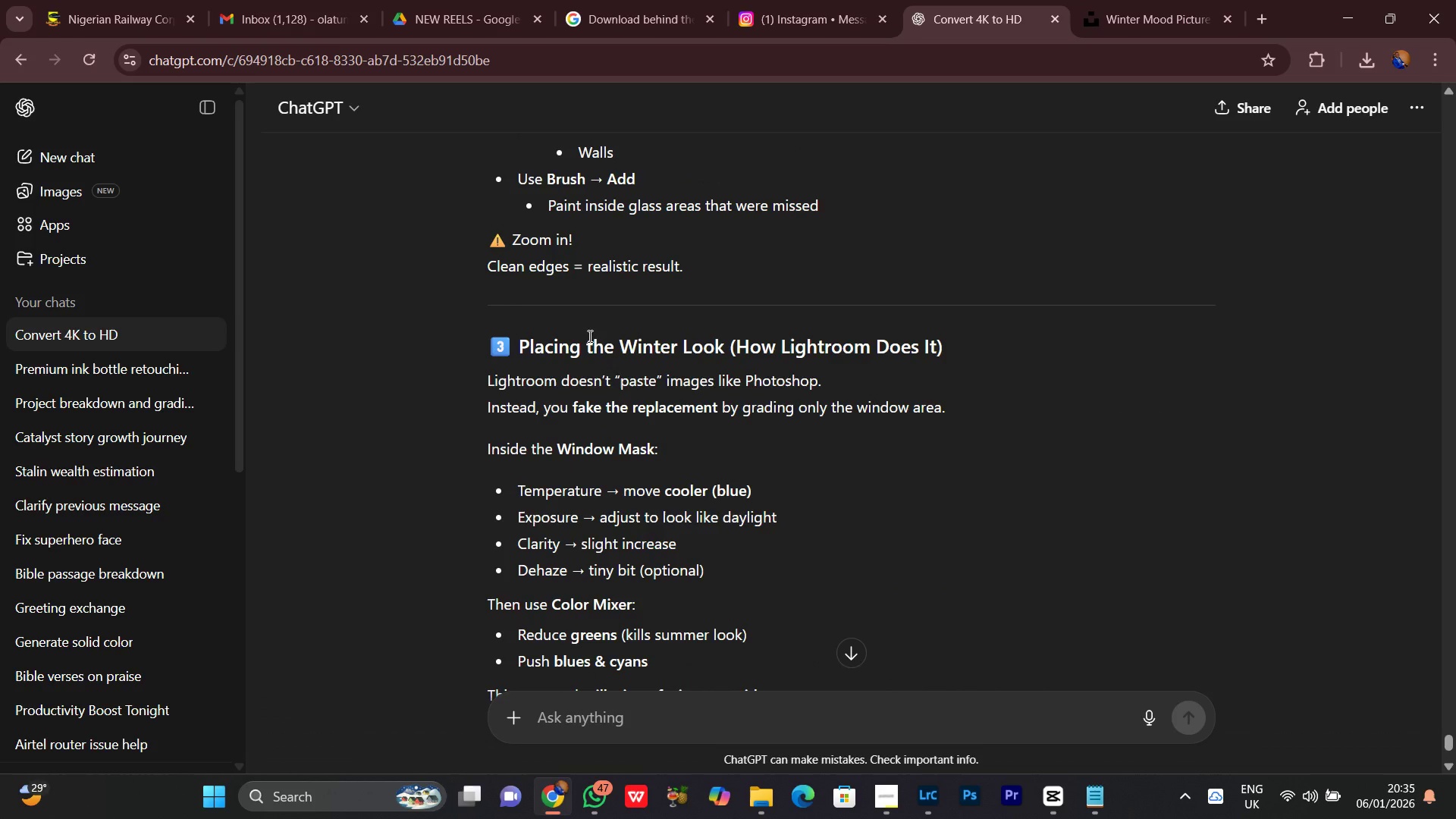 
scroll: coordinate [610, 300], scroll_direction: down, amount: 2.0
 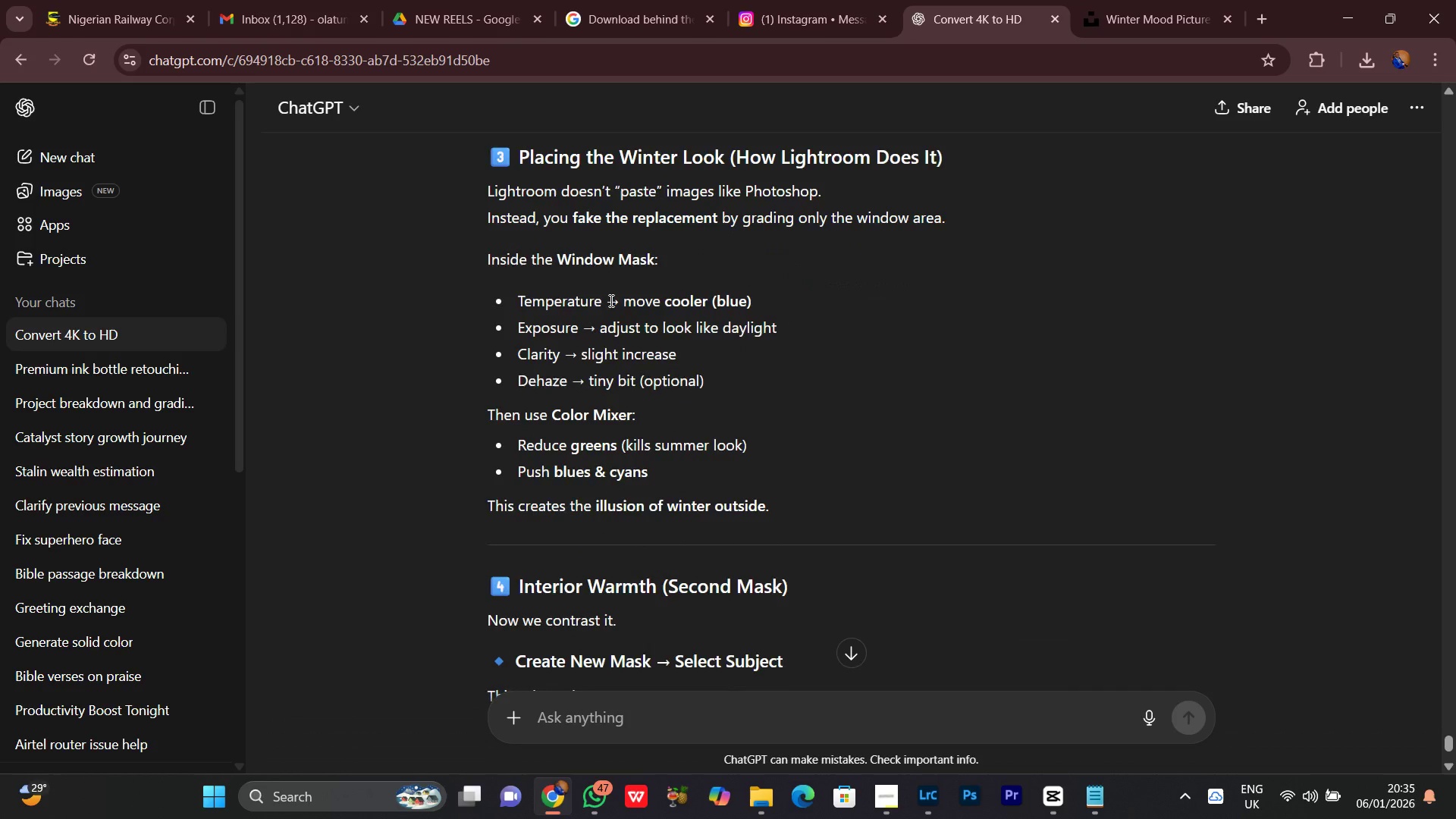 
scroll: coordinate [609, 300], scroll_direction: up, amount: 2.0
 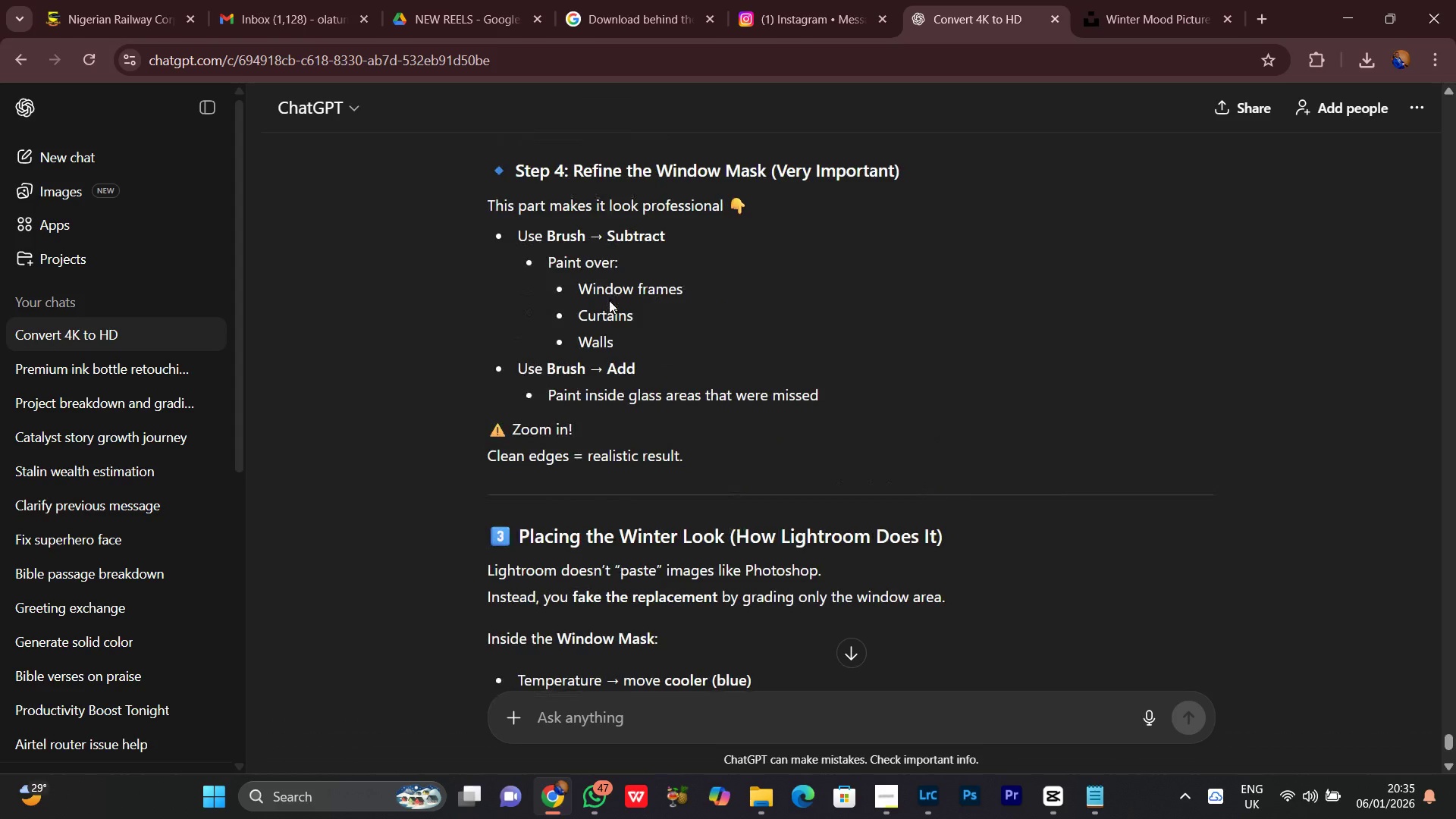 
scroll: coordinate [609, 300], scroll_direction: none, amount: 0.0
 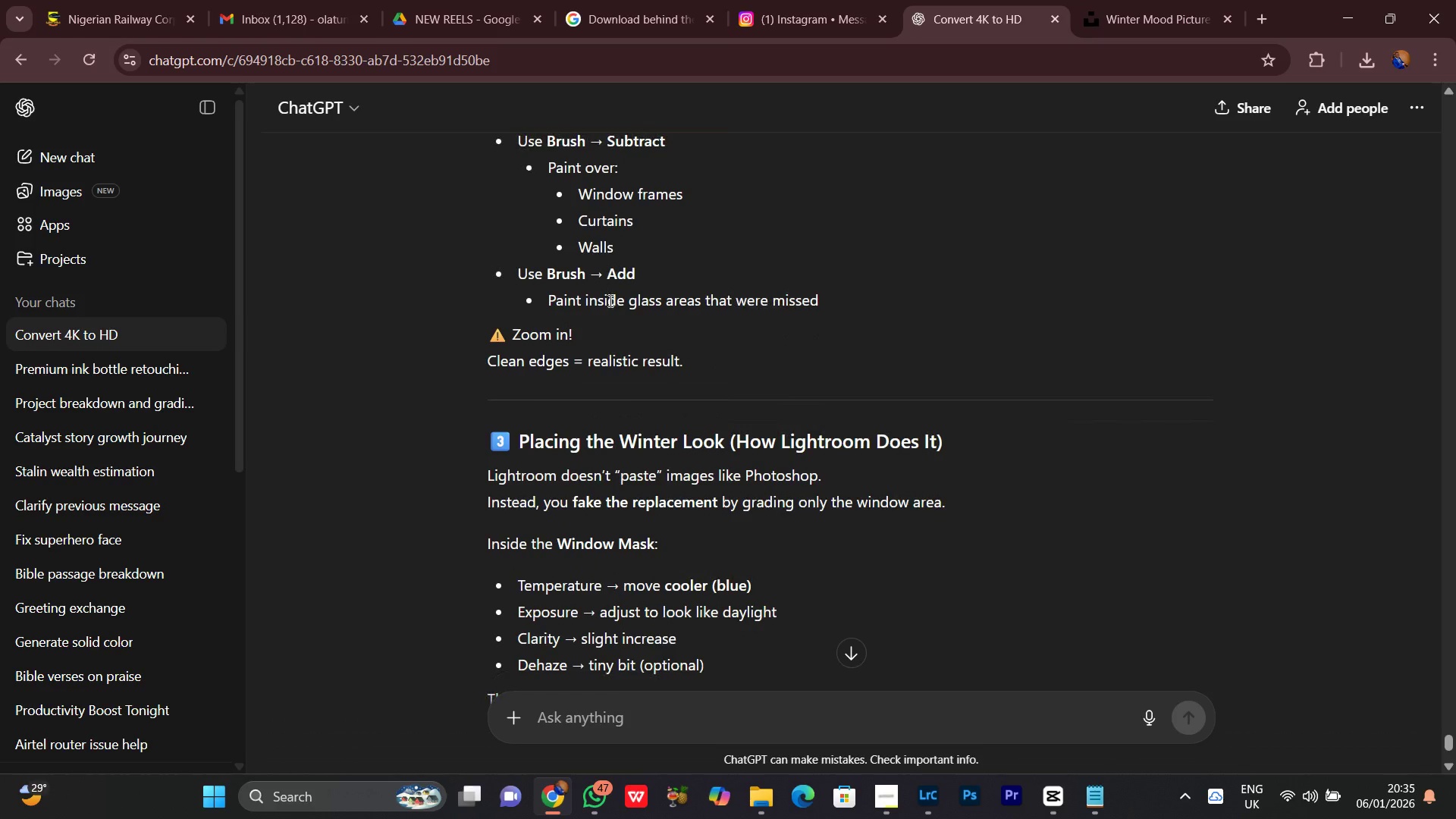 
scroll: coordinate [607, 300], scroll_direction: down, amount: 1.0
 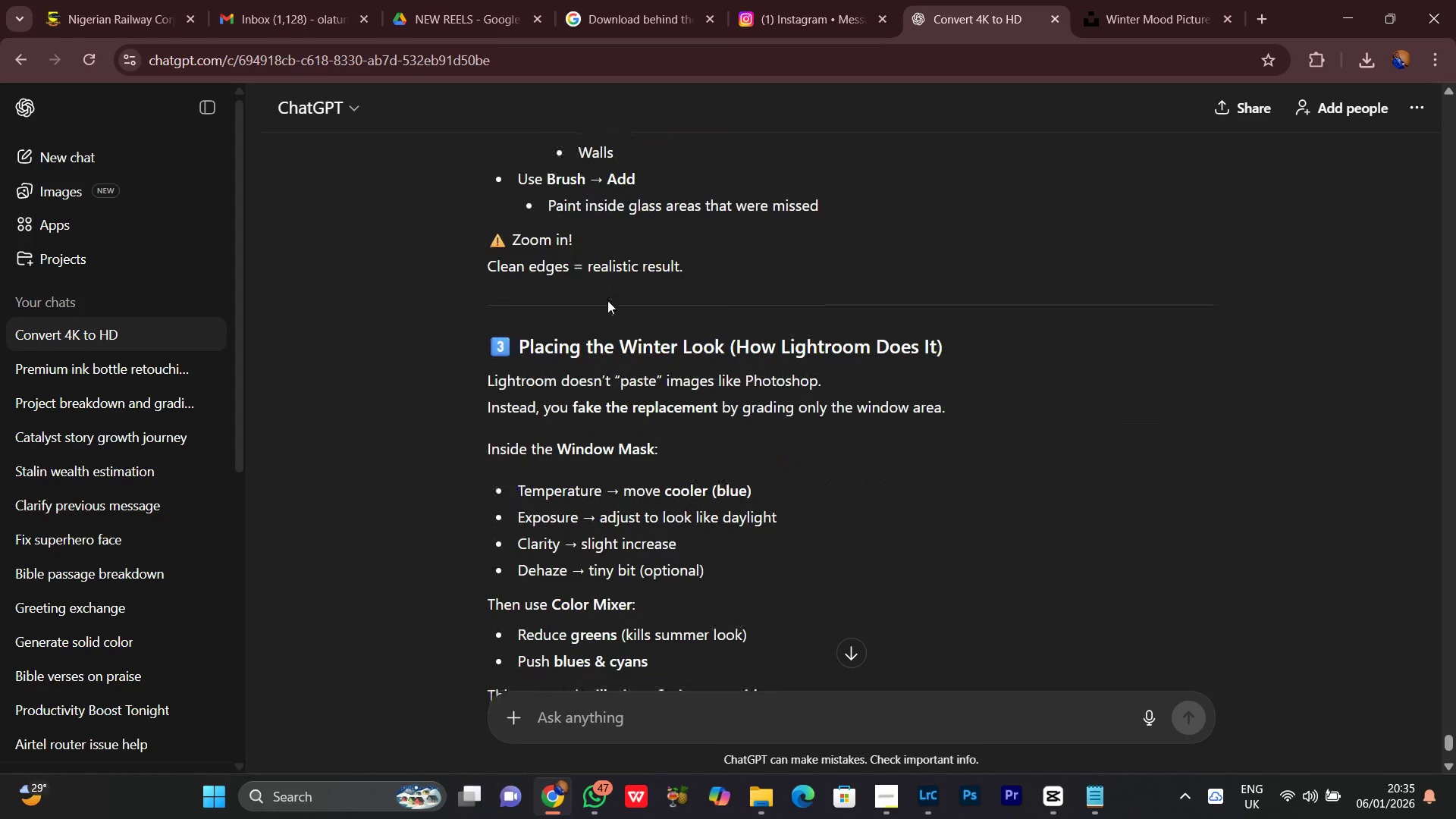 
scroll: coordinate [601, 299], scroll_direction: up, amount: 3.0
 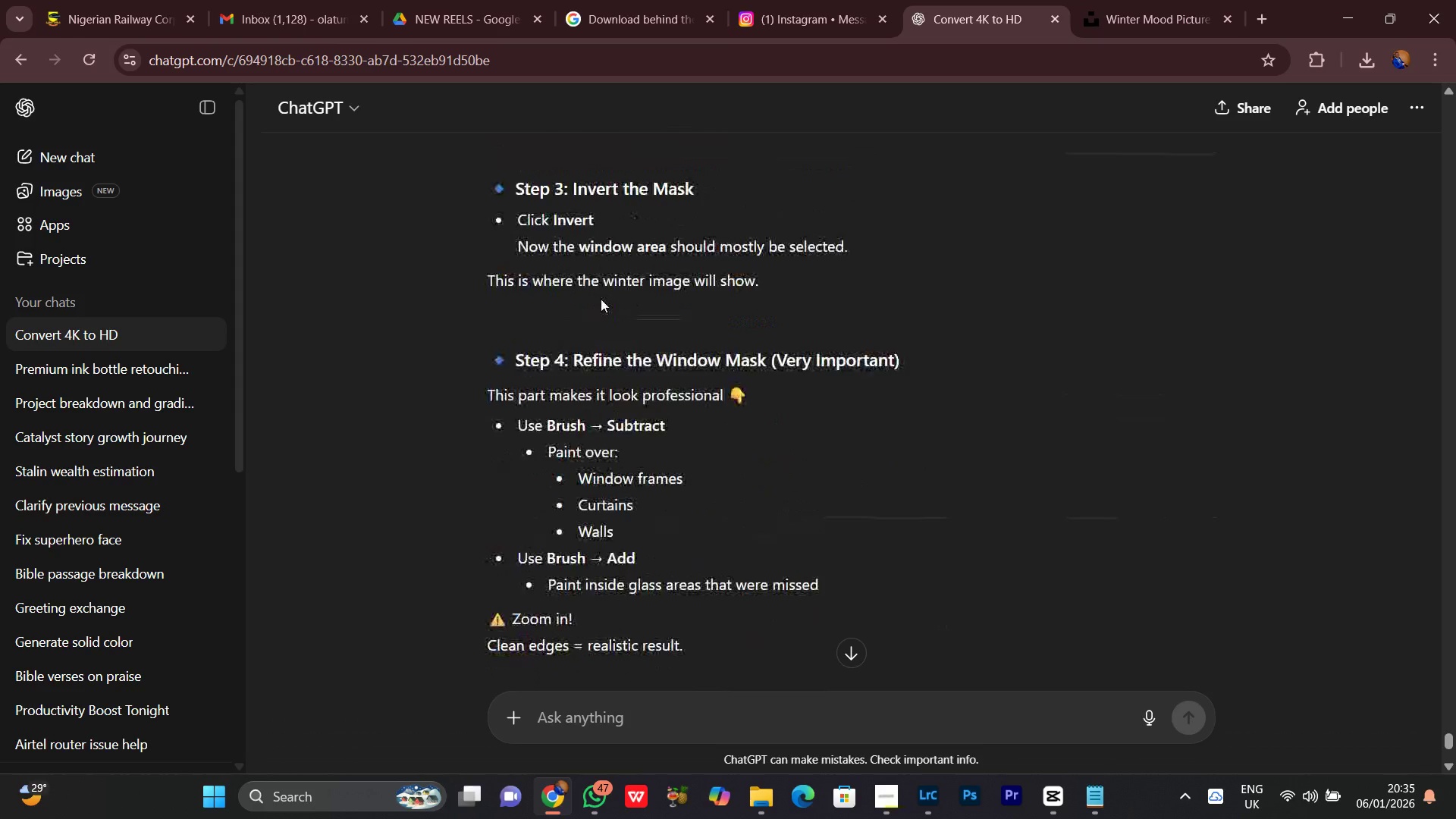 
scroll: coordinate [601, 299], scroll_direction: down, amount: 1.0
 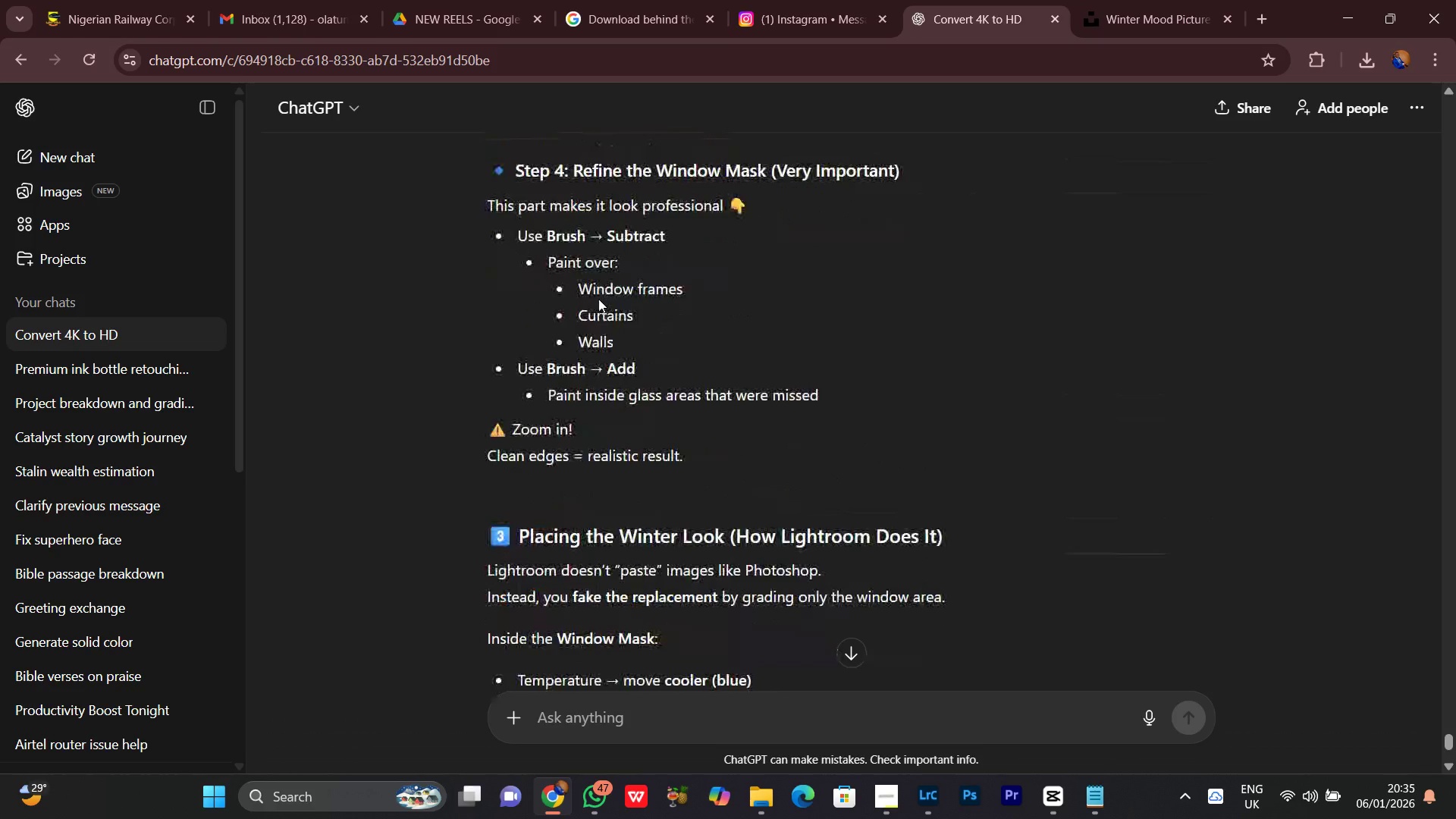 
scroll: coordinate [598, 299], scroll_direction: none, amount: 0.0
 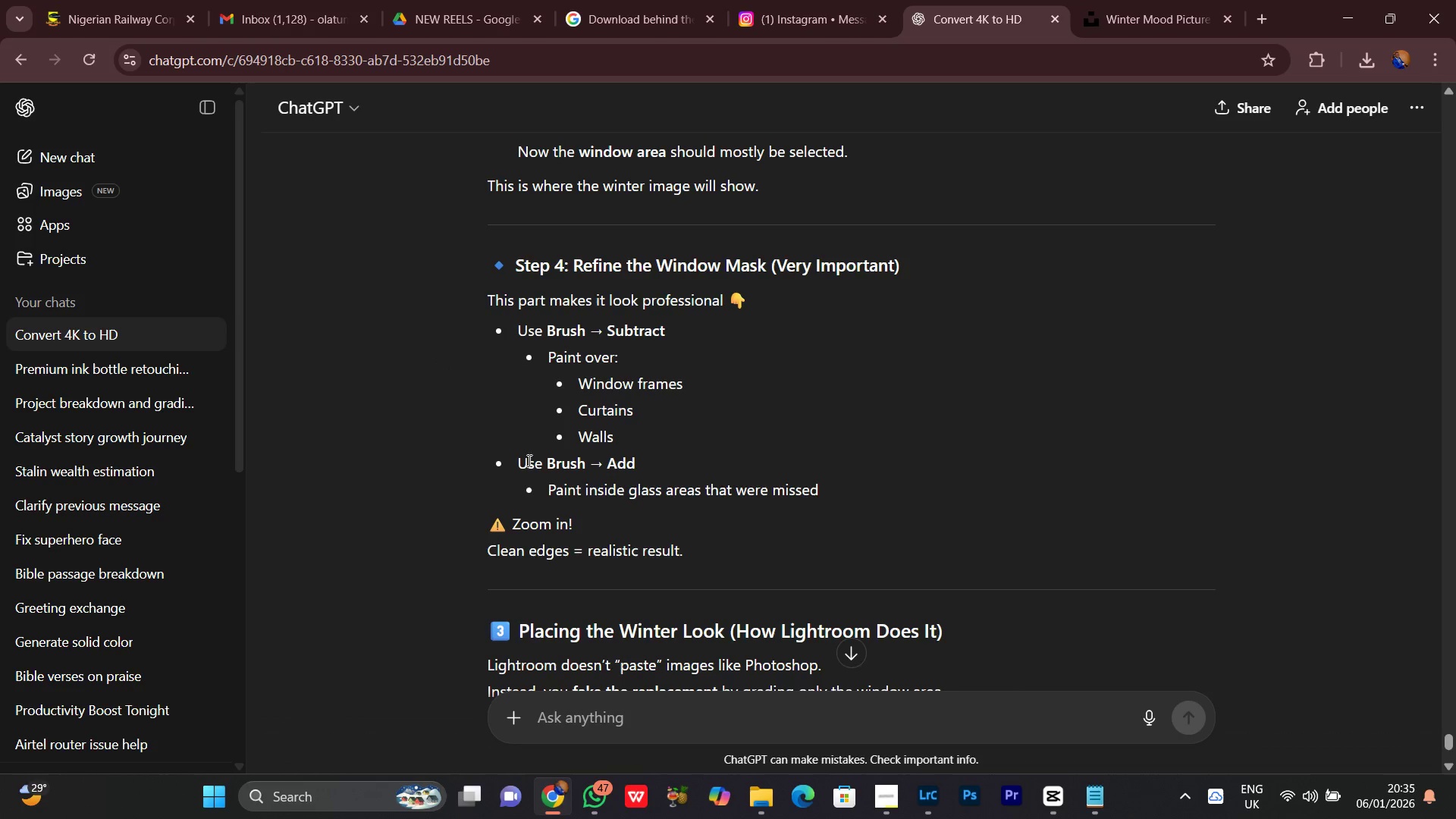 
wait(16.36)
 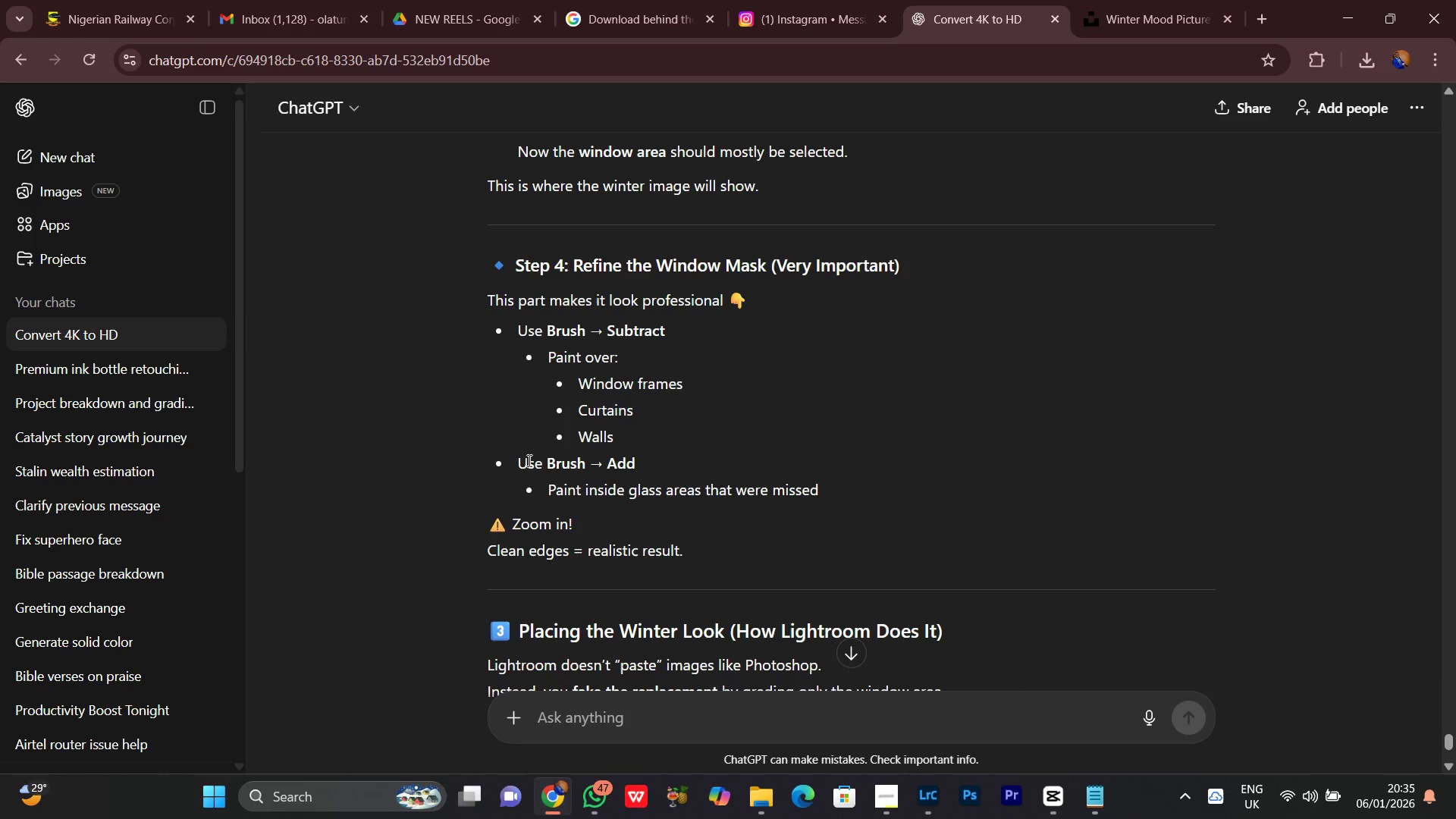 
scroll: coordinate [466, 491], scroll_direction: none, amount: 0.0
 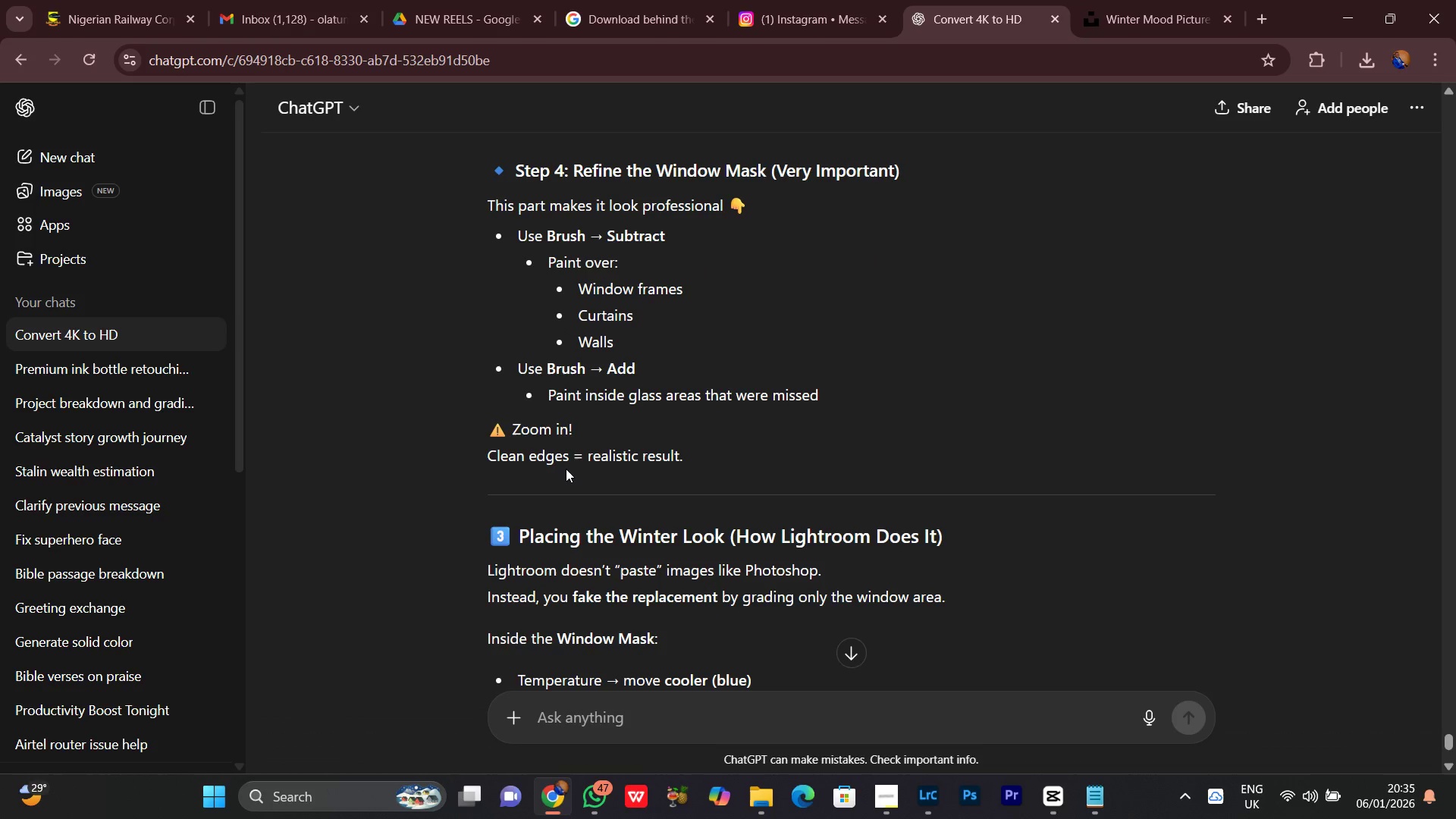 
scroll: coordinate [548, 413], scroll_direction: down, amount: 3.0
 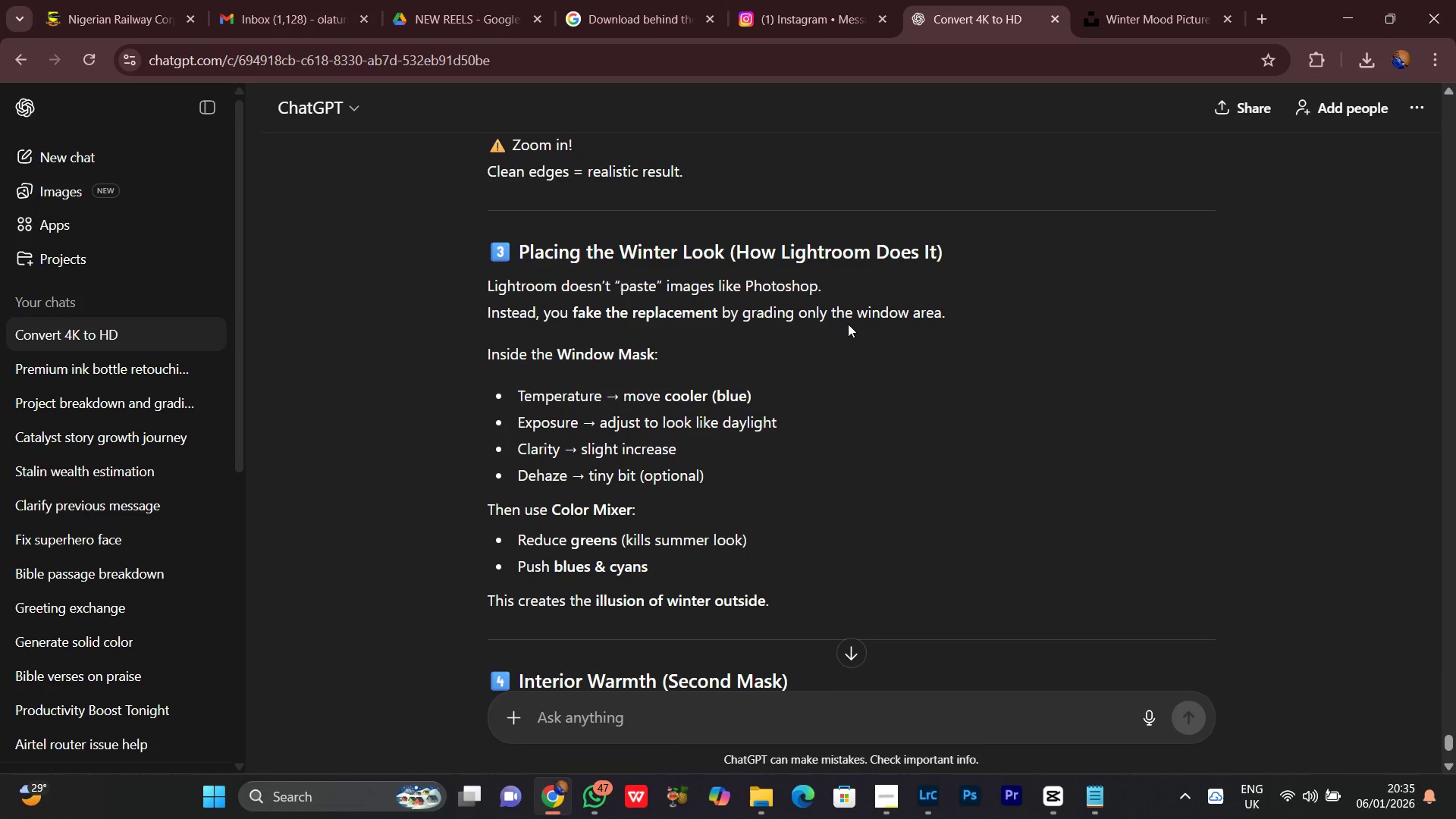 
wait(9.52)
 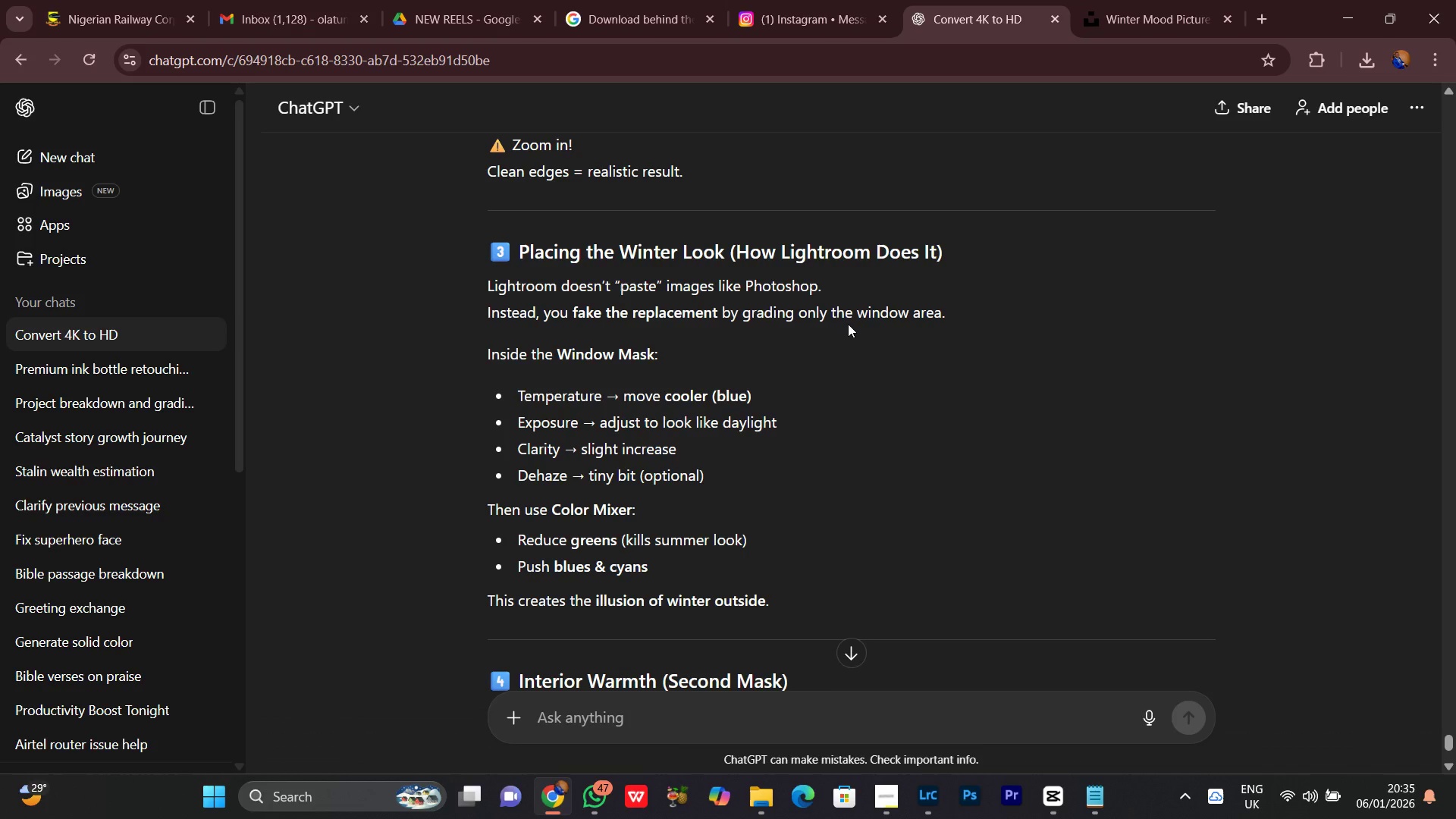 
scroll: coordinate [475, 392], scroll_direction: down, amount: 1.0
 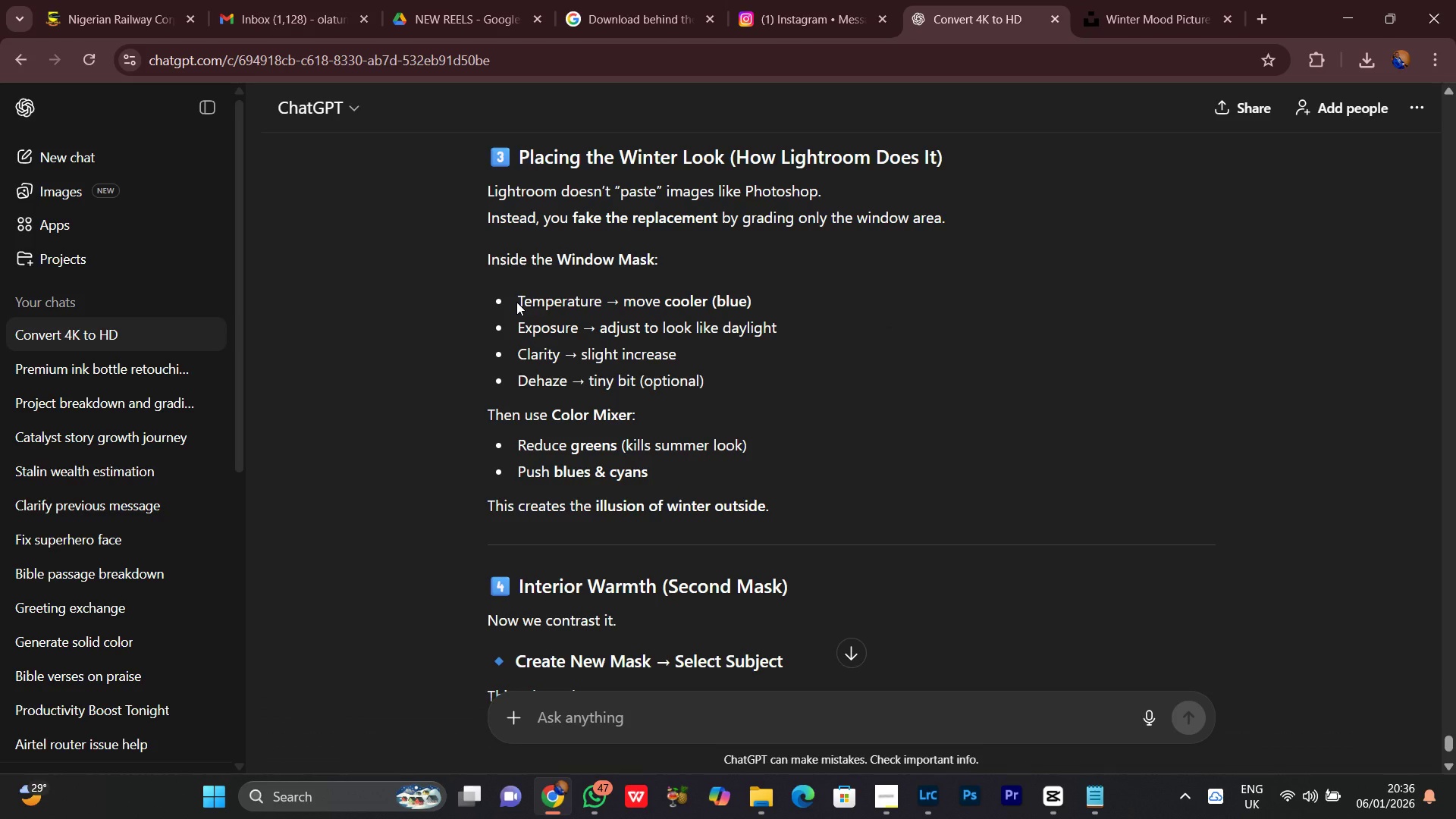 
wait(11.87)
 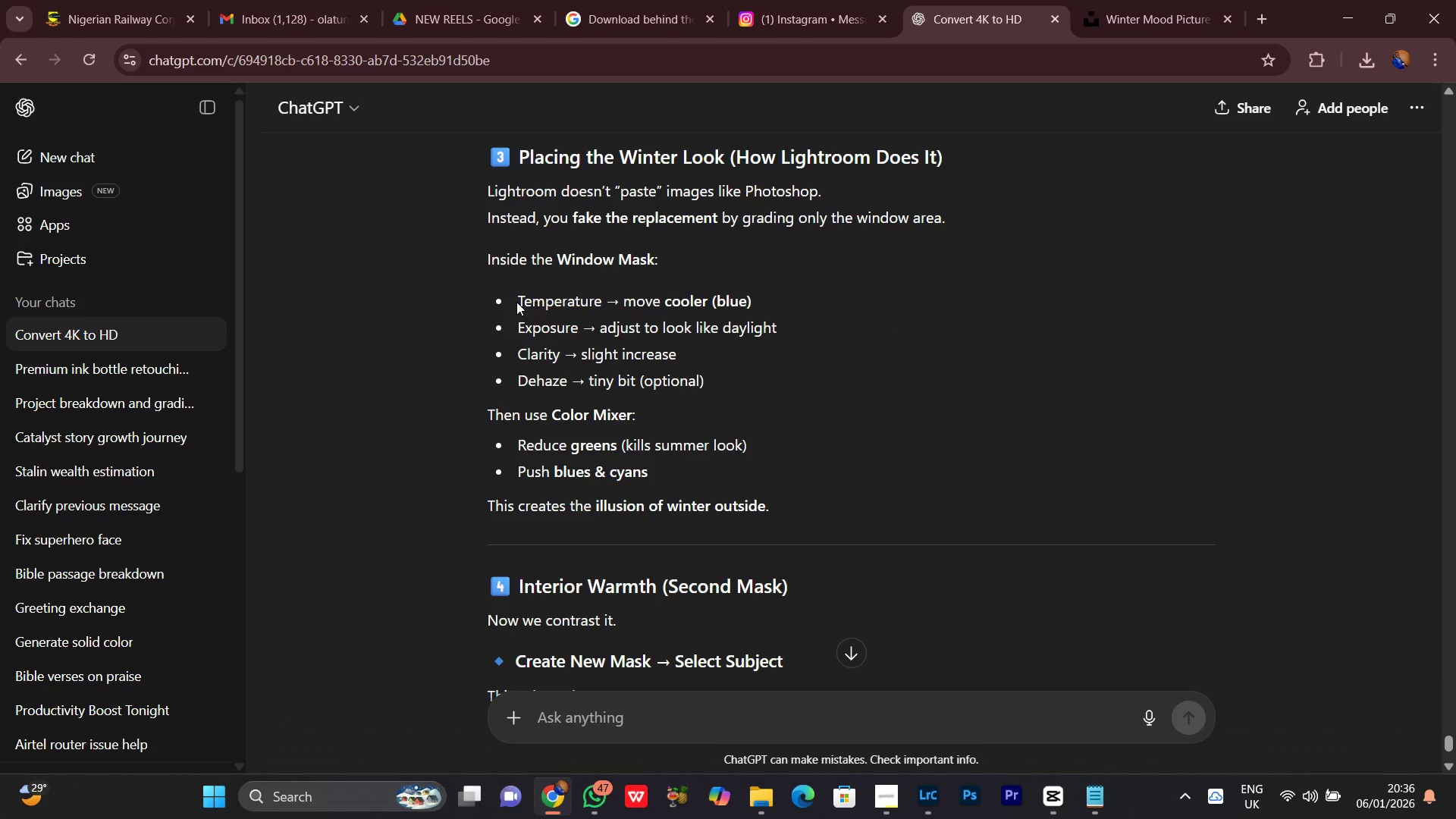 
scroll: coordinate [569, 410], scroll_direction: none, amount: 0.0
 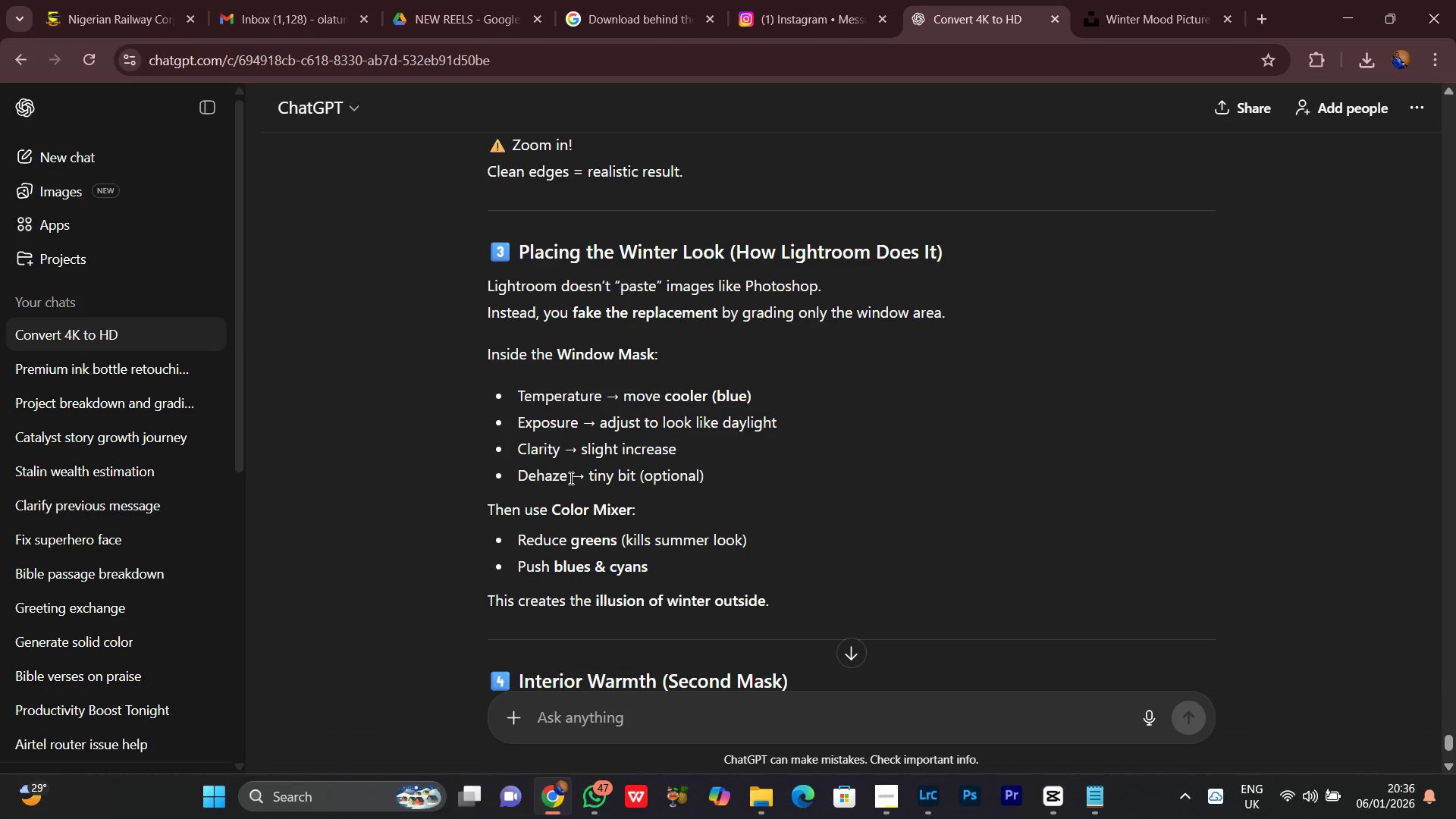 
wait(15.04)
 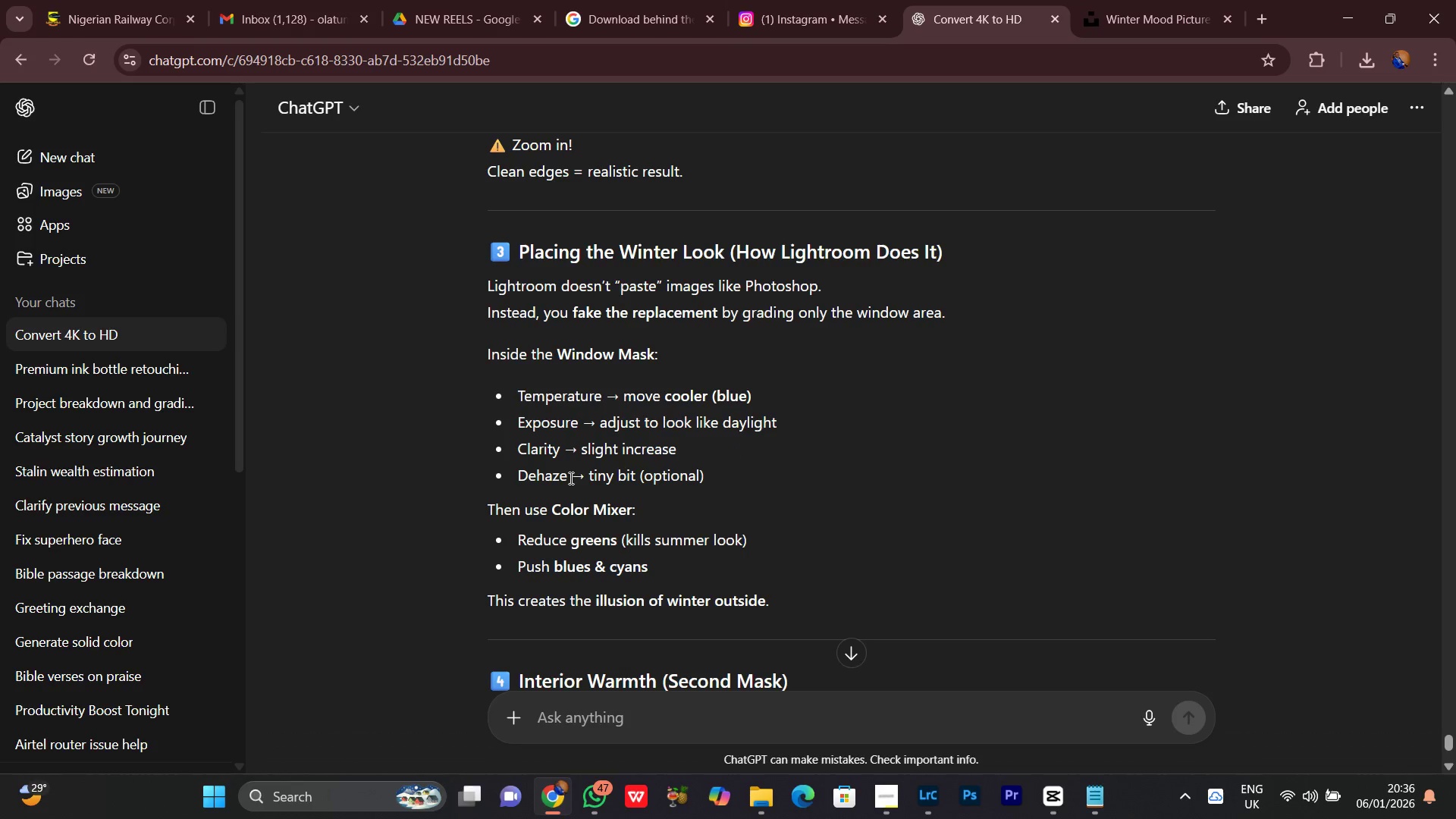 
scroll: coordinate [701, 516], scroll_direction: none, amount: 0.0
 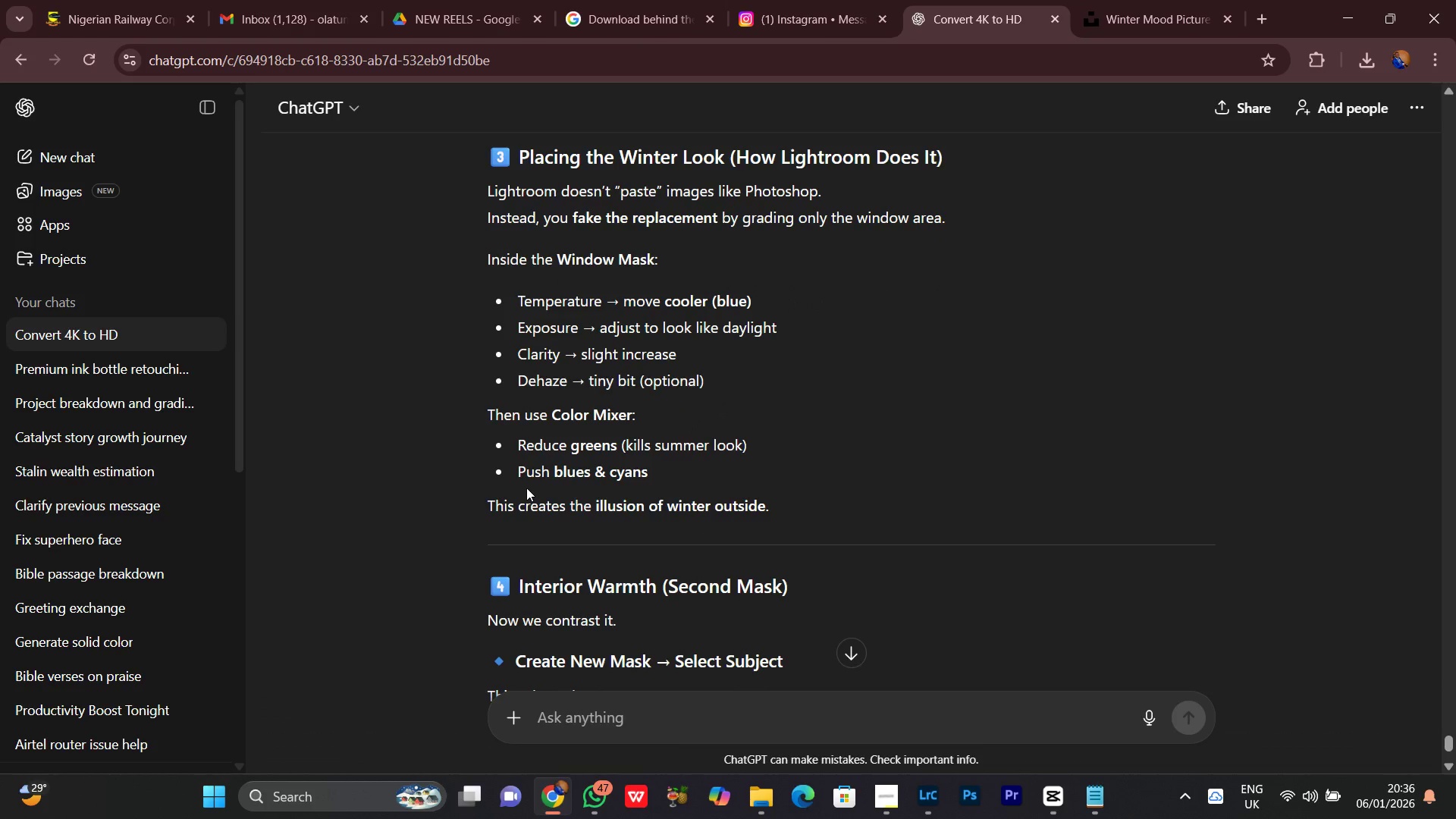 
scroll: coordinate [648, 507], scroll_direction: down, amount: 2.0
 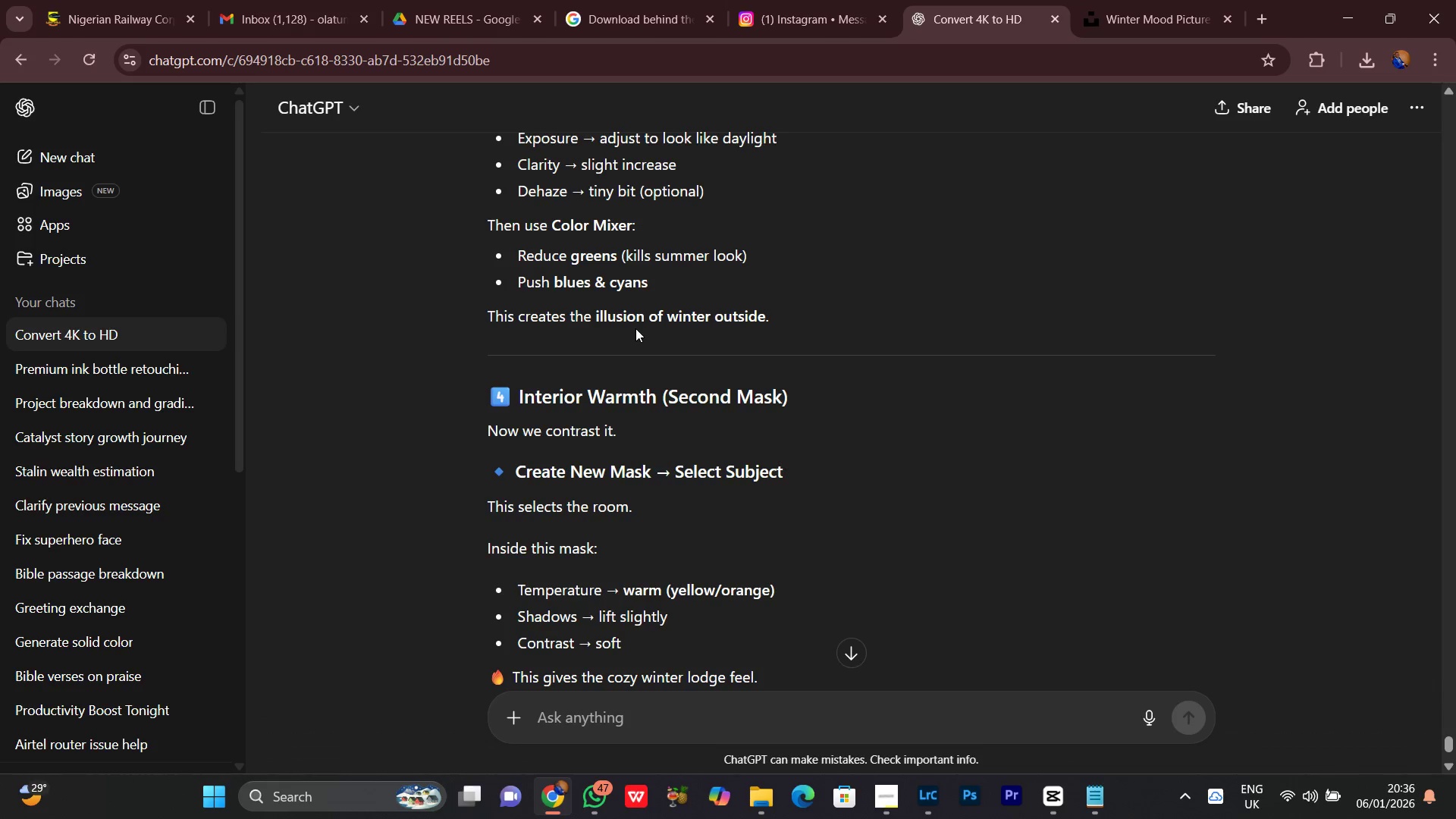 
wait(6.65)
 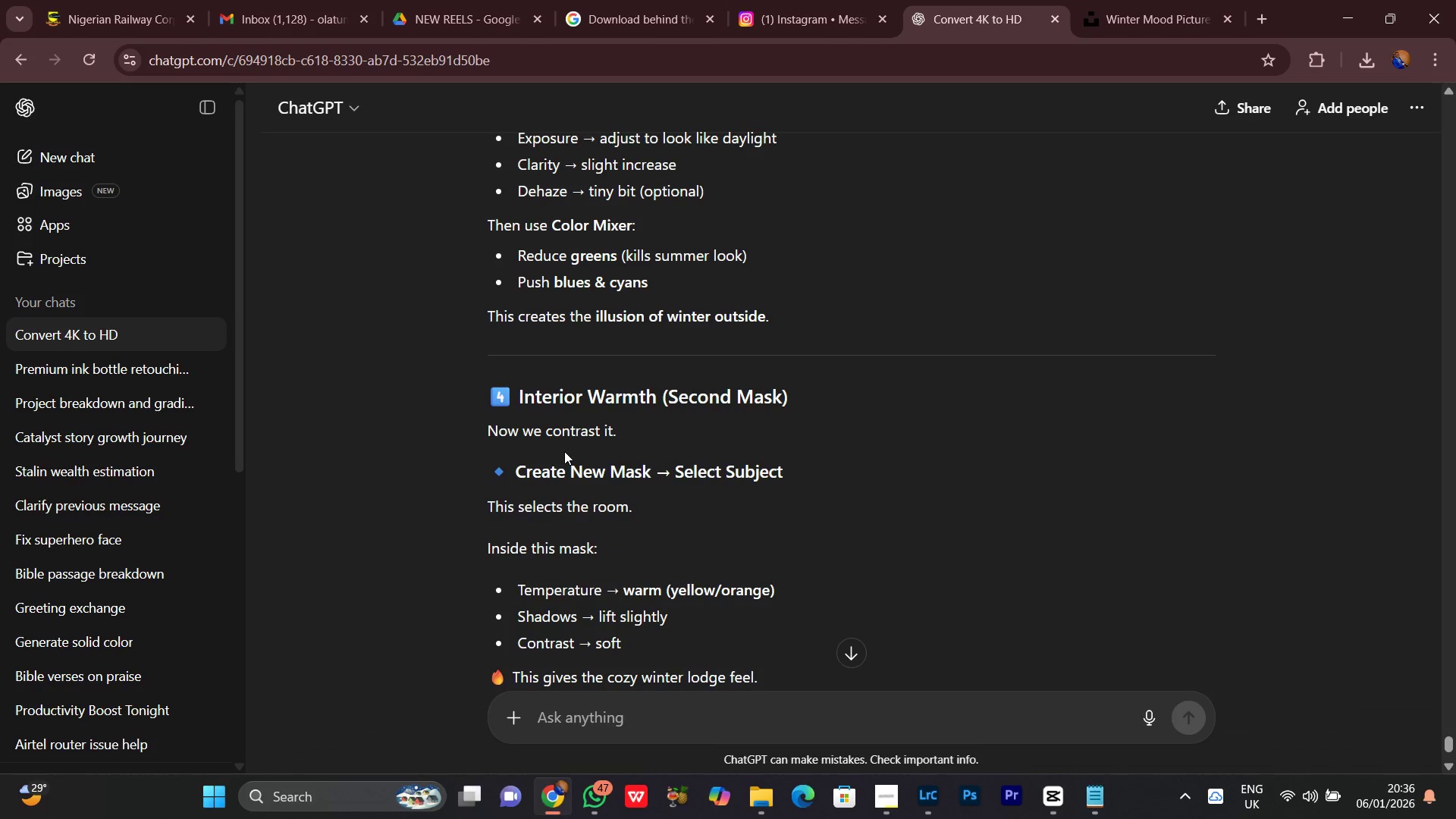 
scroll: coordinate [808, 316], scroll_direction: down, amount: 2.0
 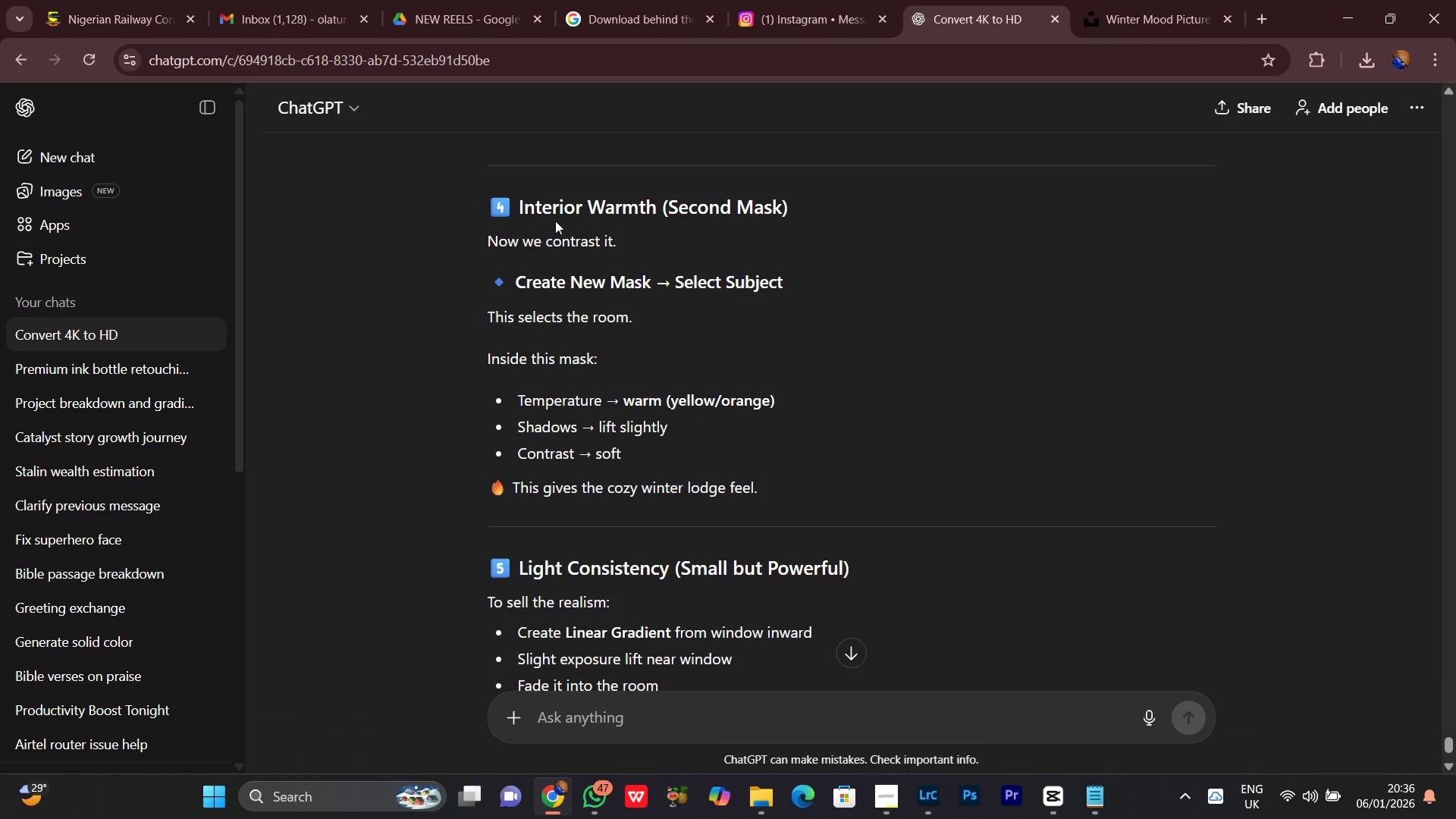 
wait(6.4)
 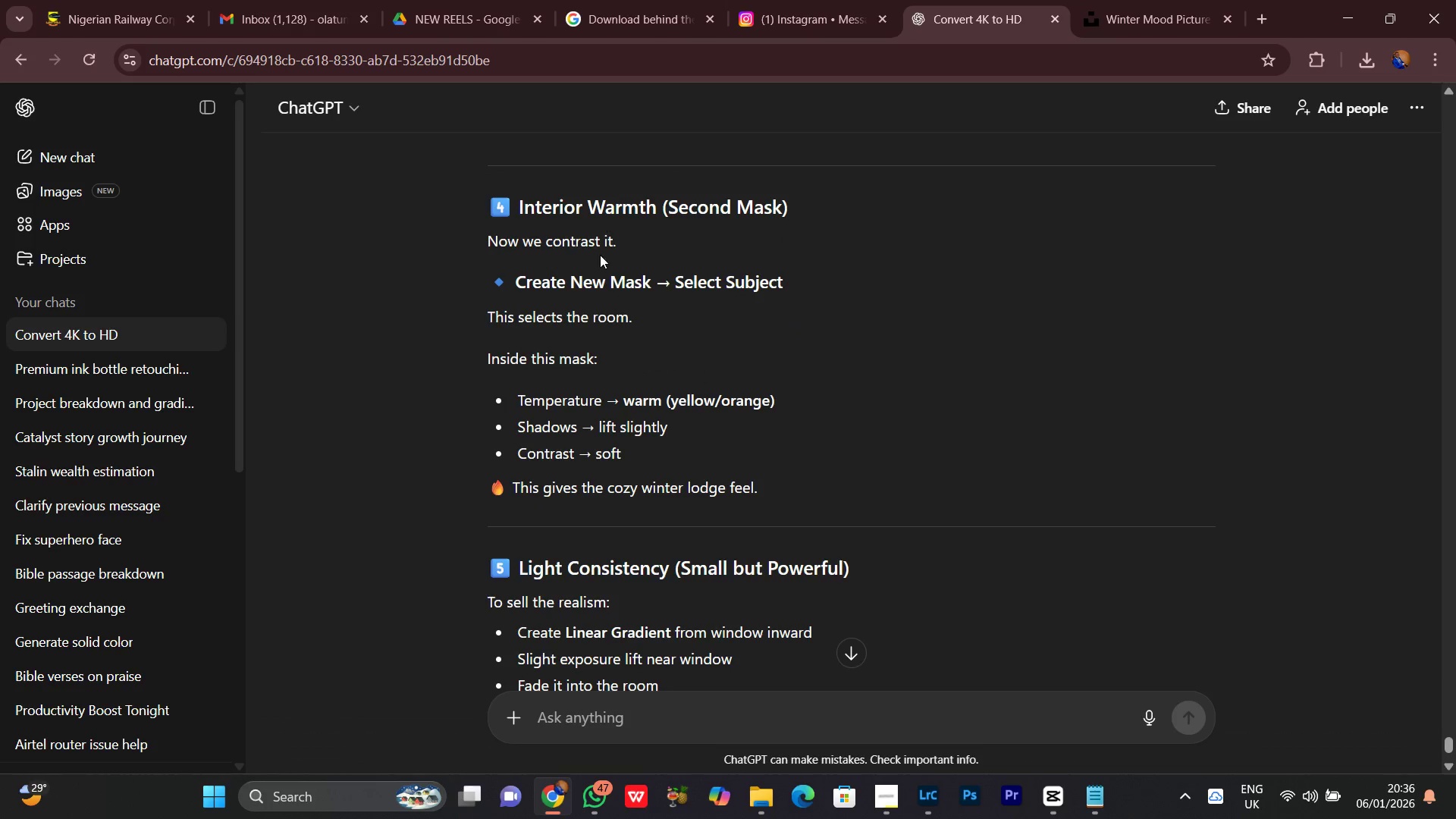 
scroll: coordinate [811, 357], scroll_direction: up, amount: 22.0
 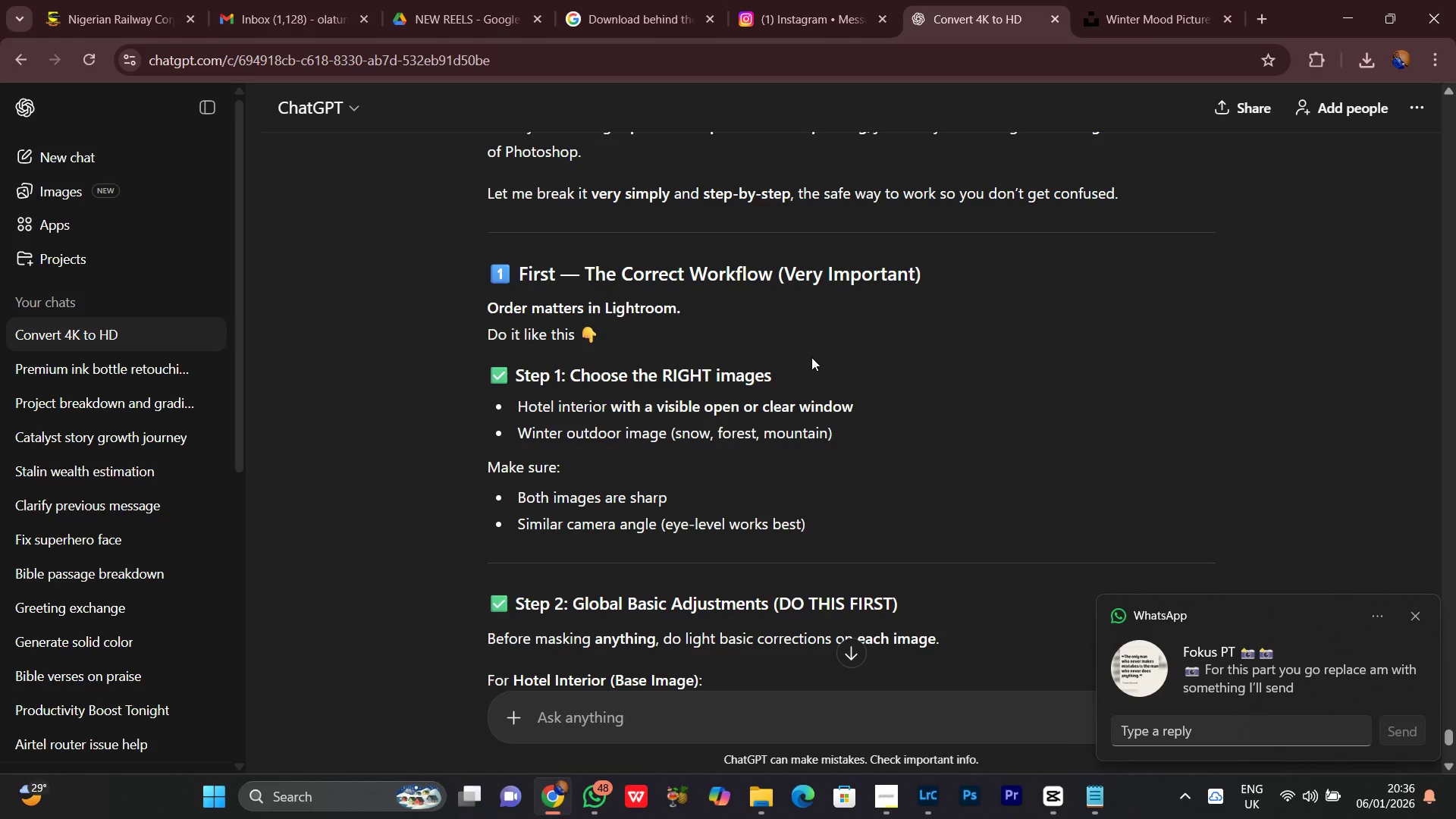 
scroll: coordinate [811, 357], scroll_direction: none, amount: 0.0
 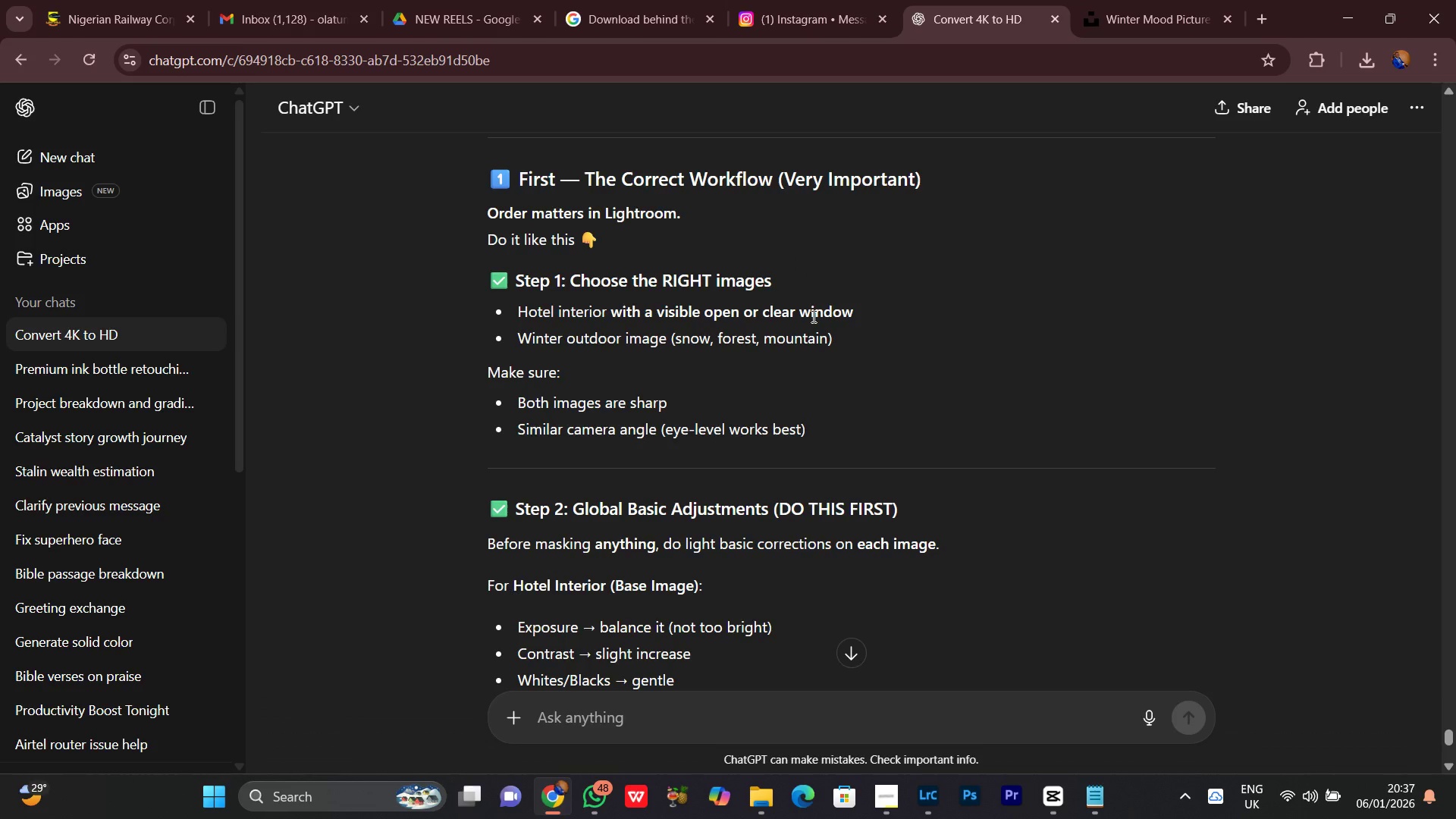 
wait(11.13)
 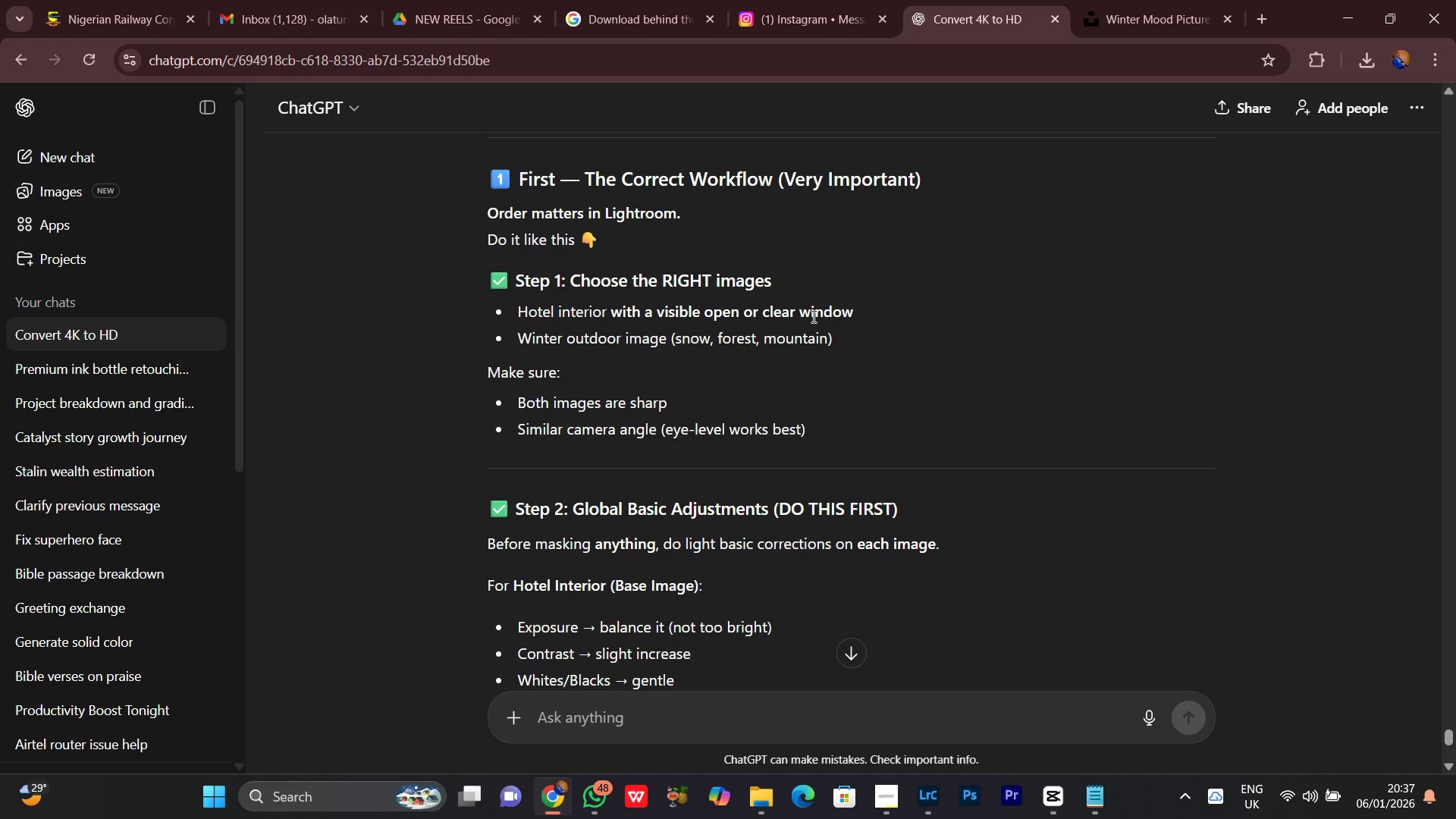 
scroll: coordinate [811, 316], scroll_direction: down, amount: 1.0
 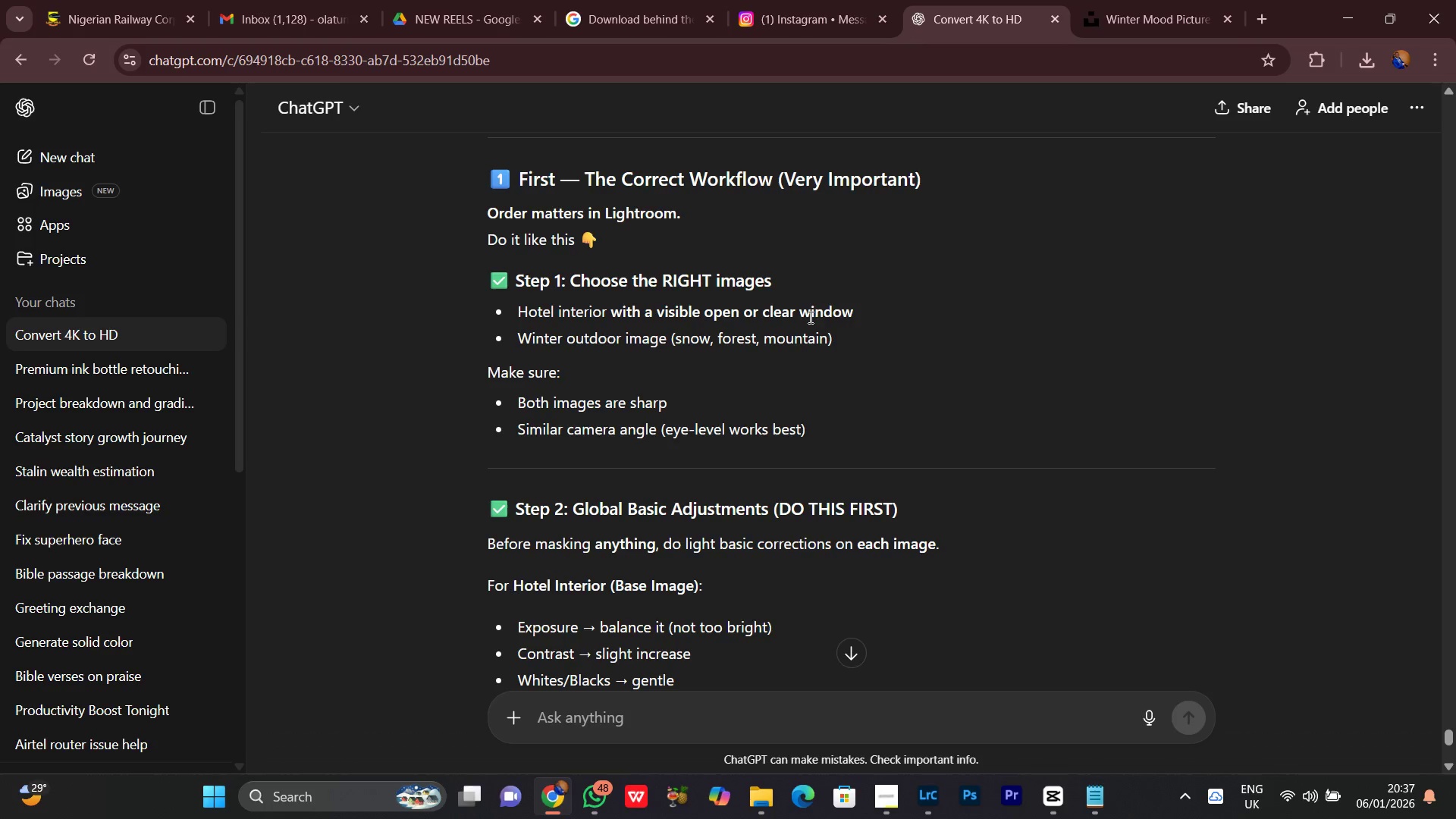 
wait(5.41)
 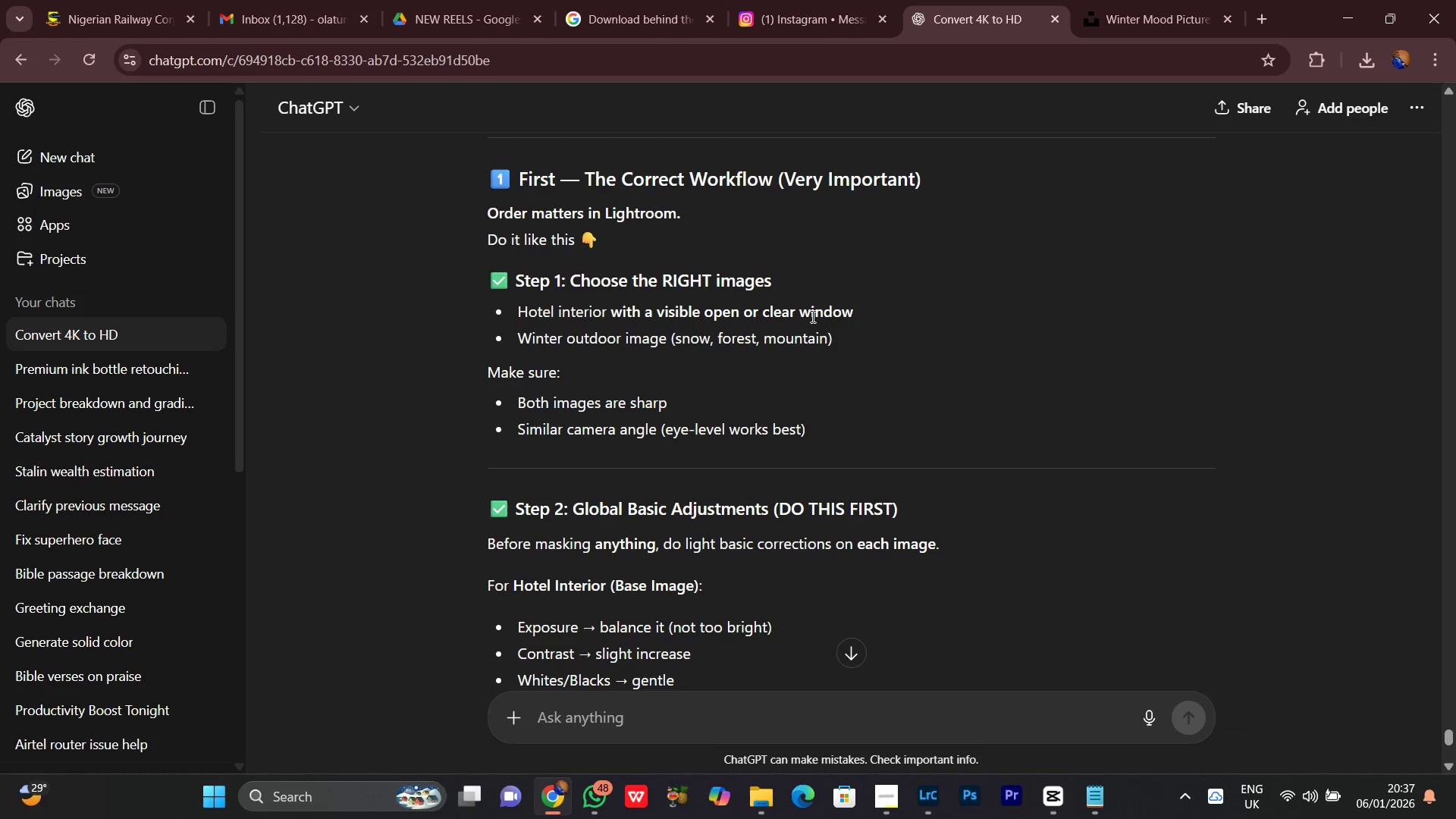 
scroll: coordinate [795, 319], scroll_direction: down, amount: 14.0
 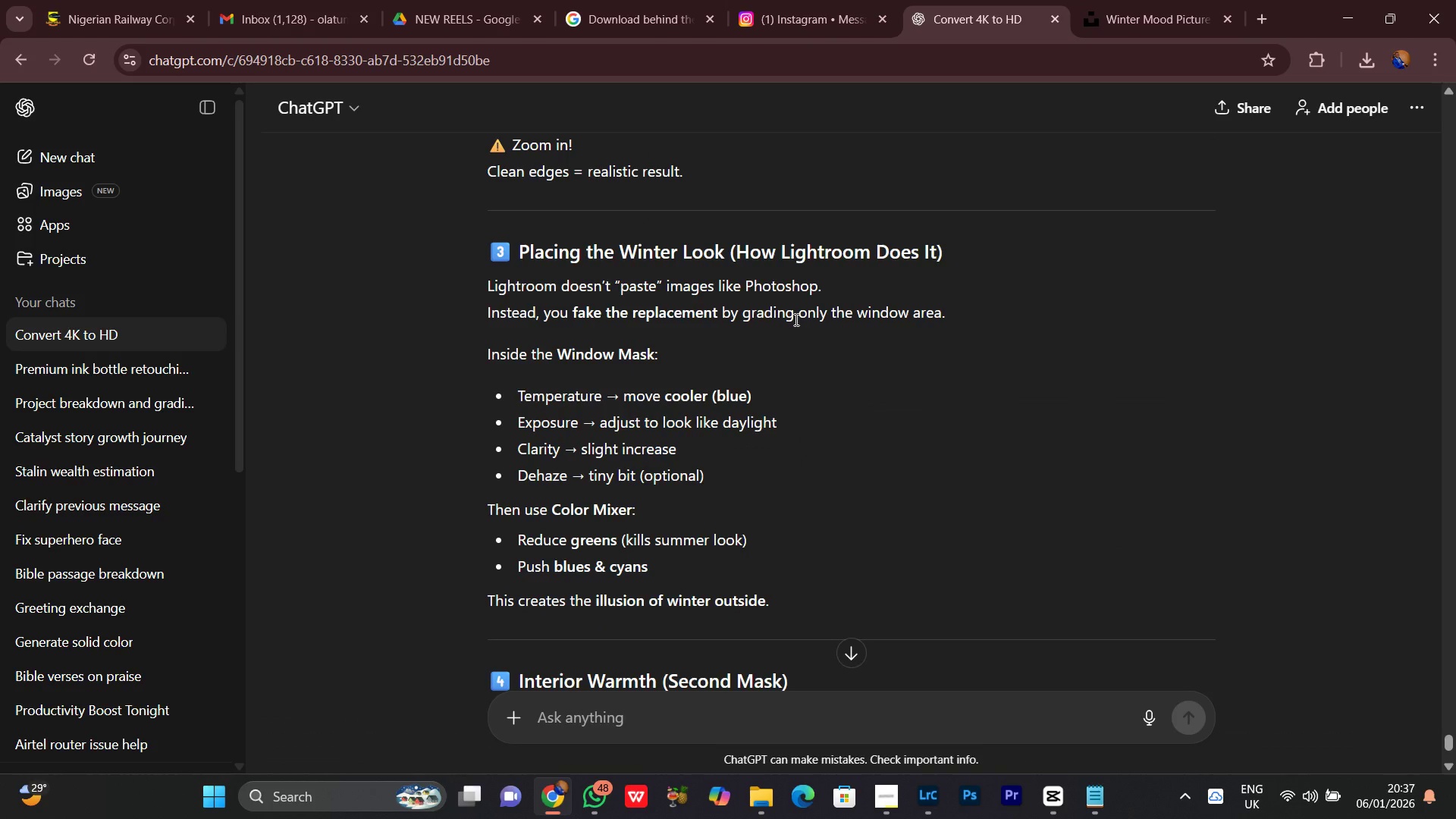 
scroll: coordinate [795, 319], scroll_direction: up, amount: 8.0
 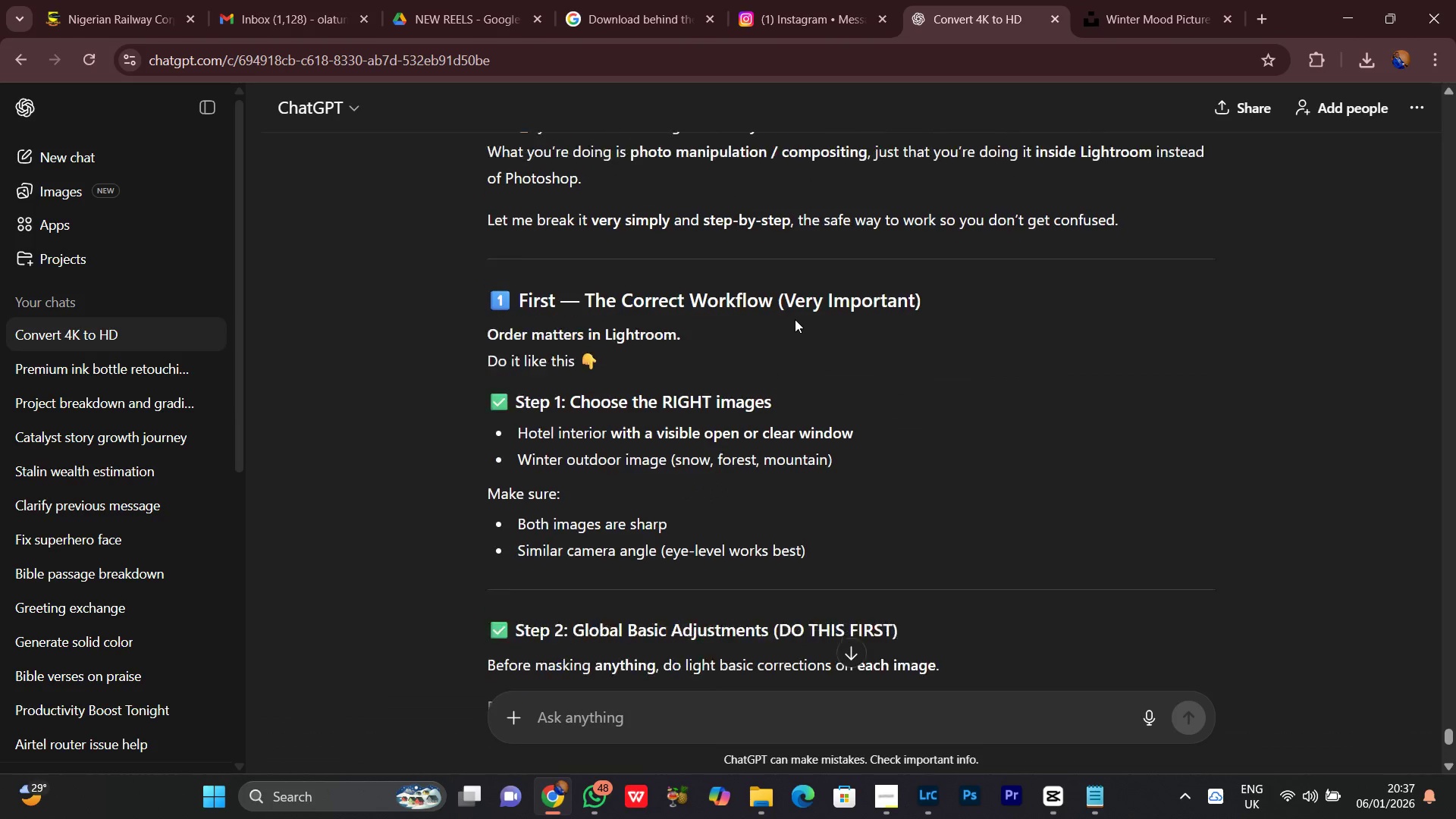 
scroll: coordinate [792, 319], scroll_direction: down, amount: 4.0
 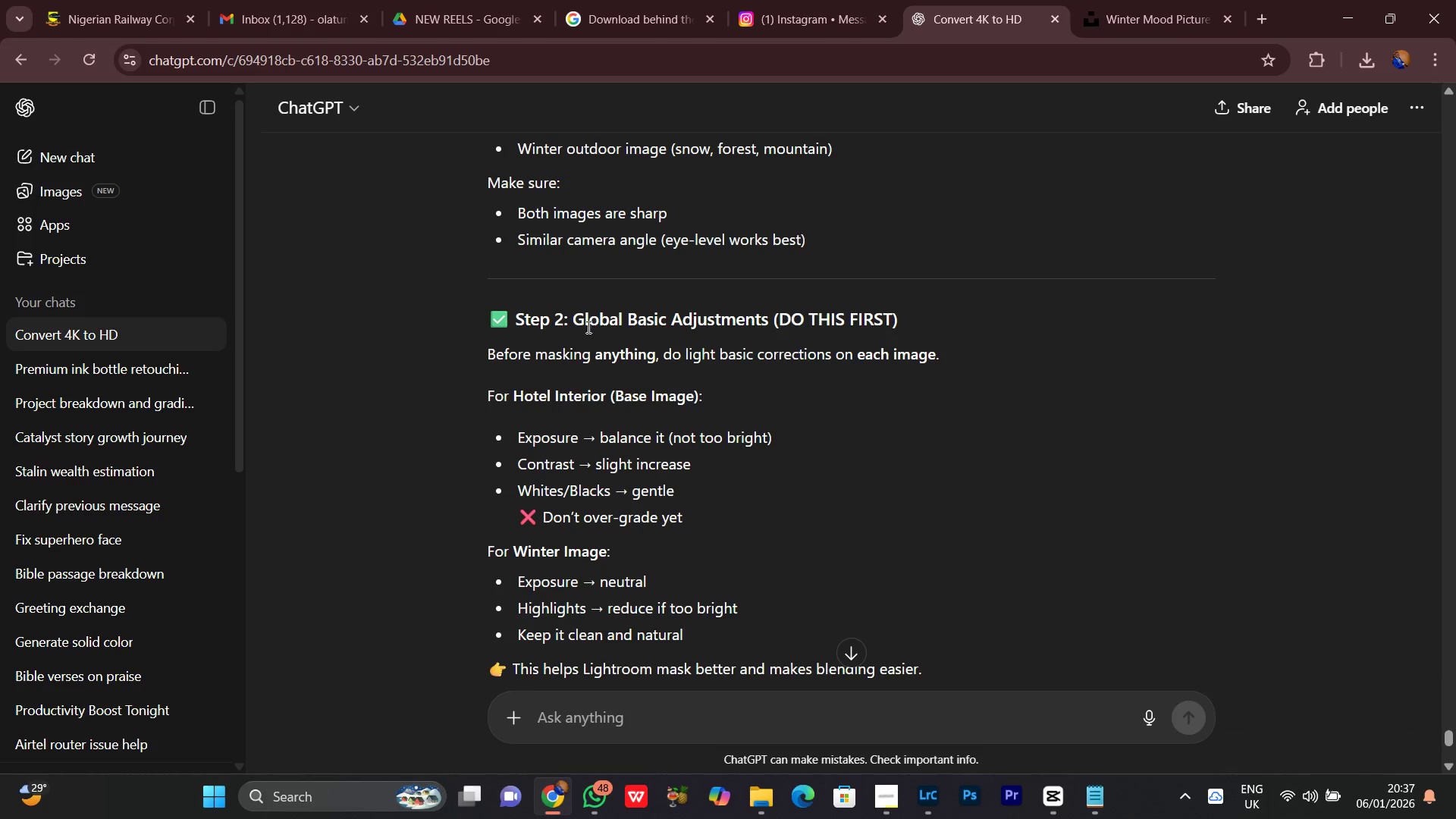 
left_click_drag(start_coordinate=[578, 328], to_coordinate=[590, 350])
 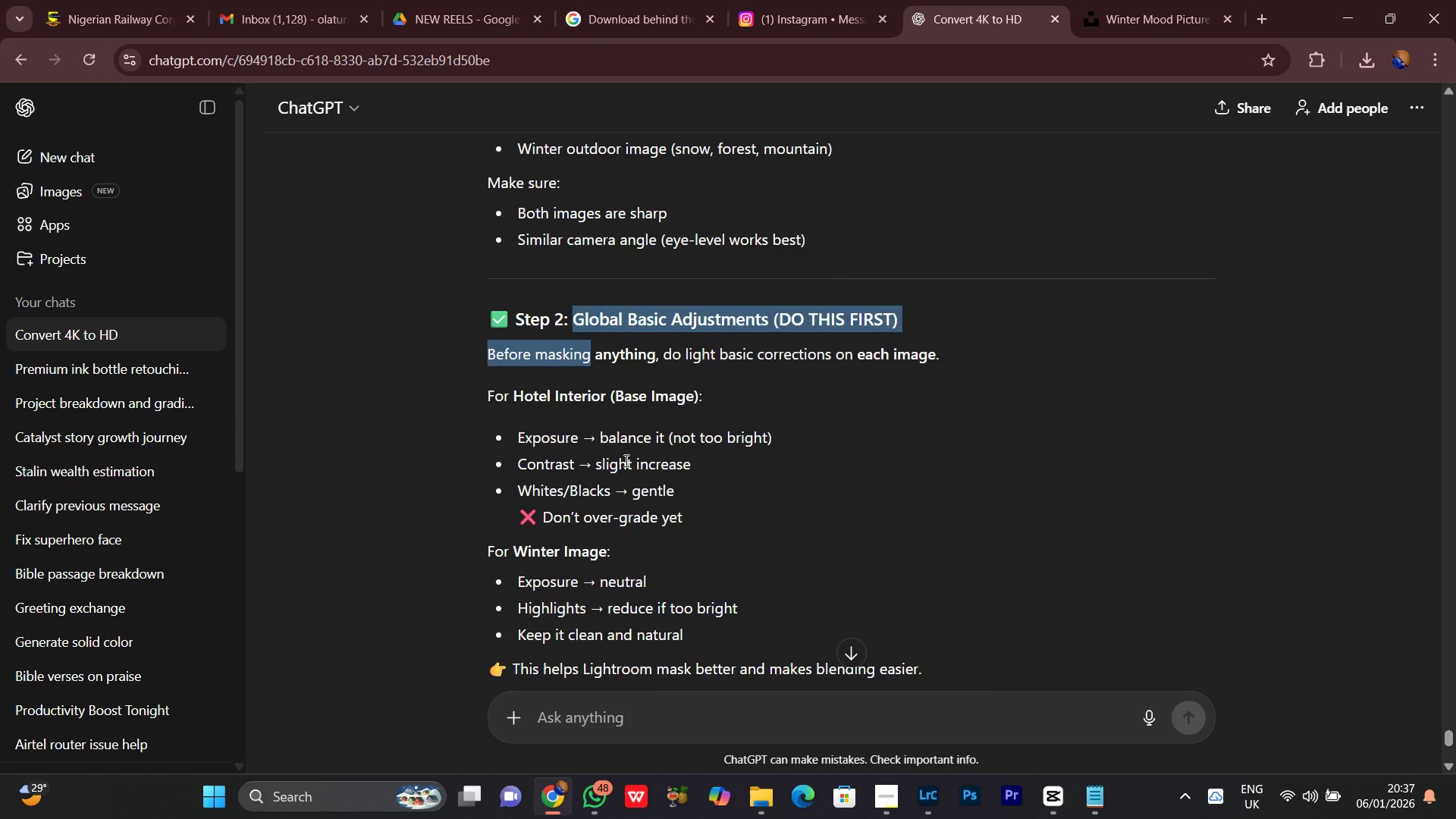 
scroll: coordinate [657, 466], scroll_direction: down, amount: 2.0
 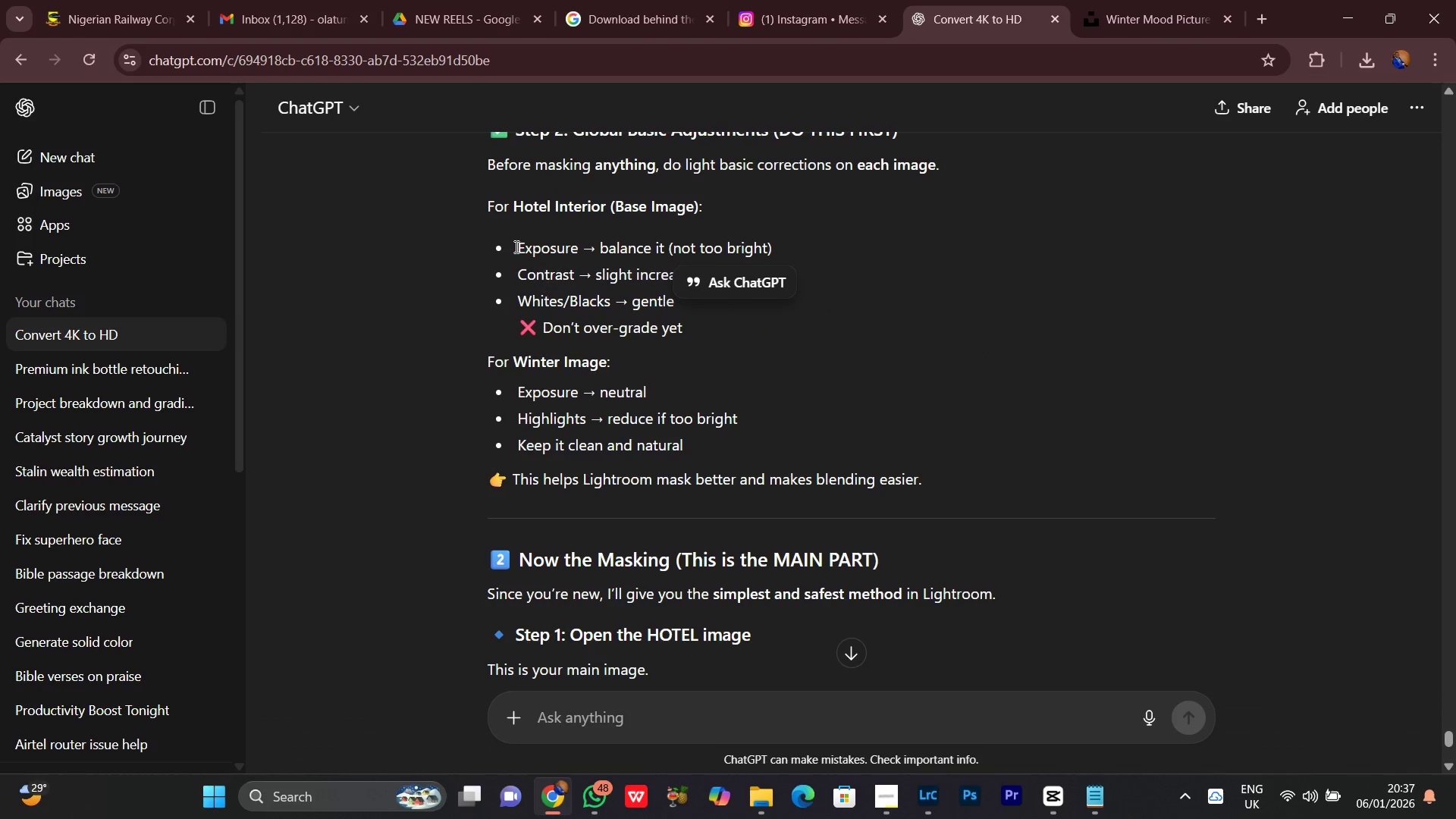 
scroll: coordinate [547, 372], scroll_direction: none, amount: 0.0
 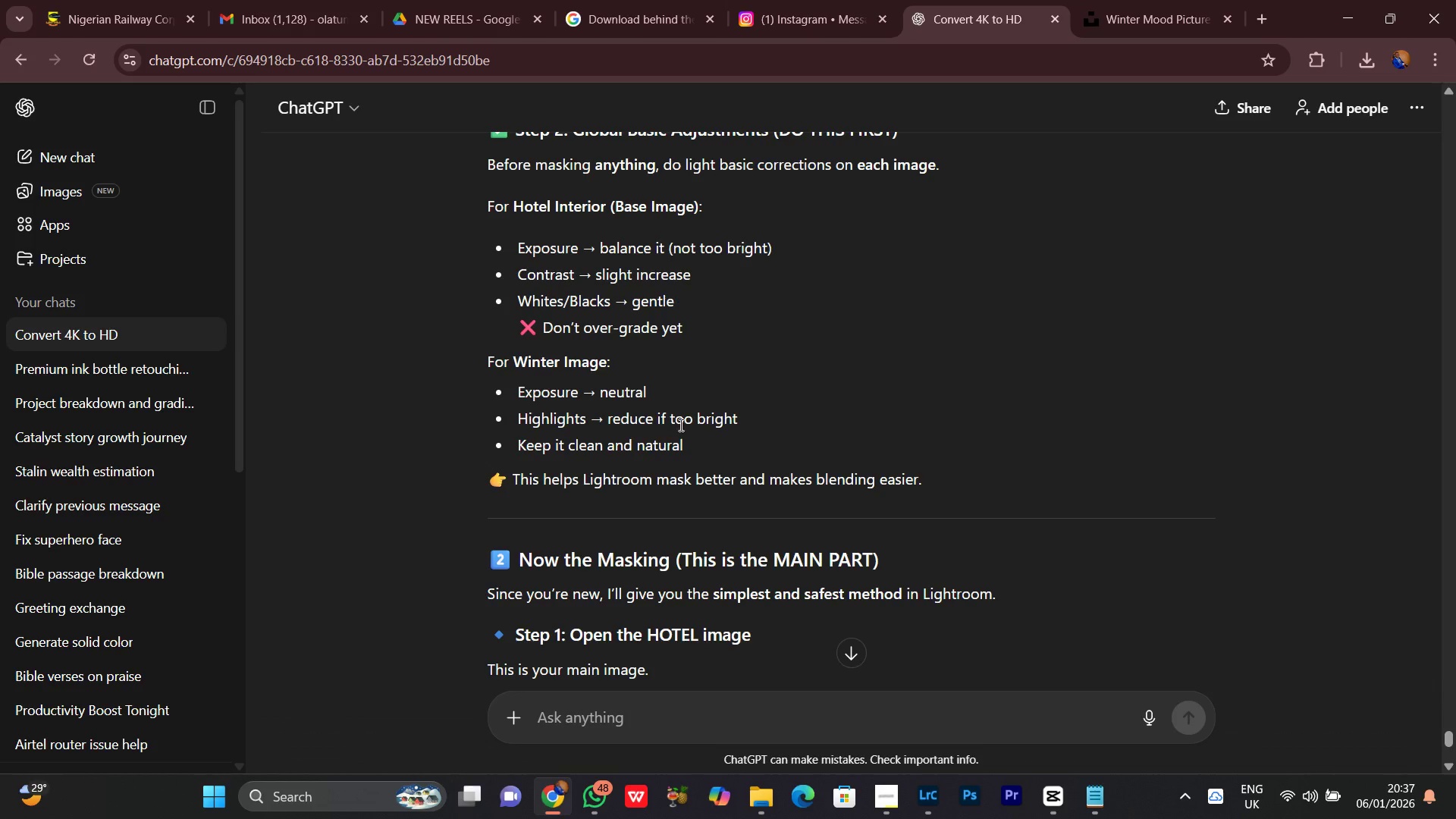 
scroll: coordinate [736, 416], scroll_direction: down, amount: 5.0
 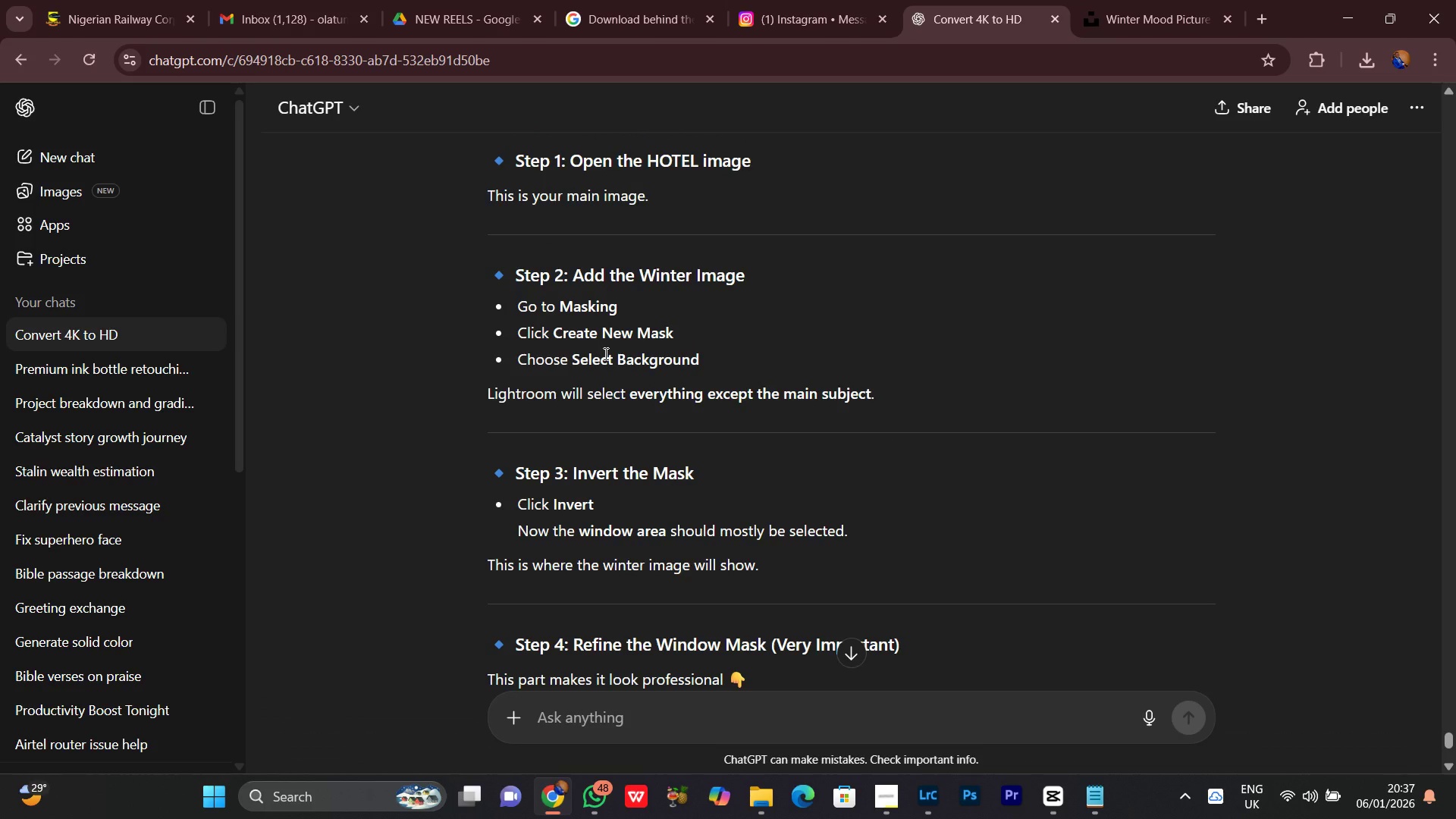 
wait(6.09)
 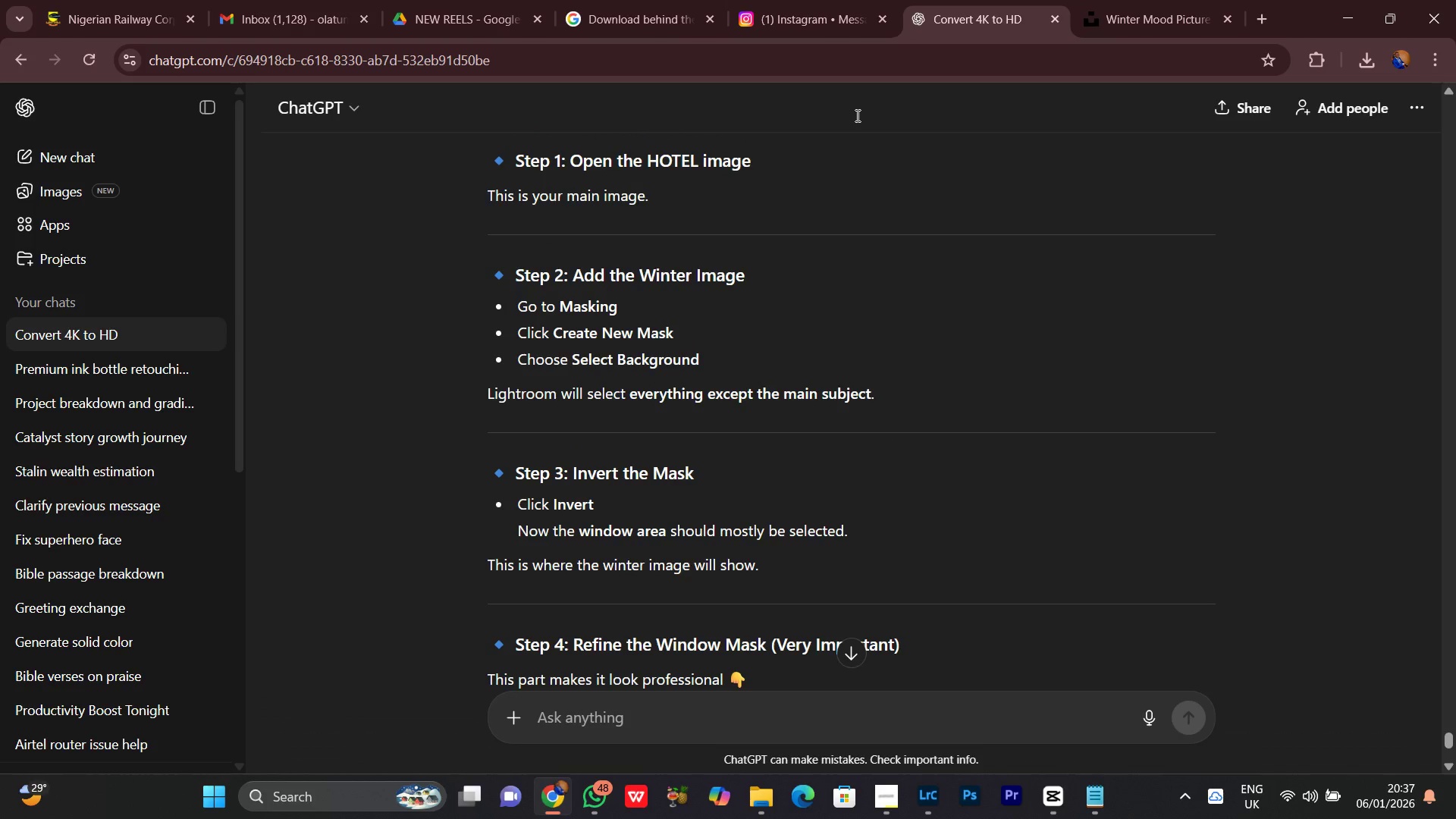 
scroll: coordinate [629, 348], scroll_direction: up, amount: 1.0
 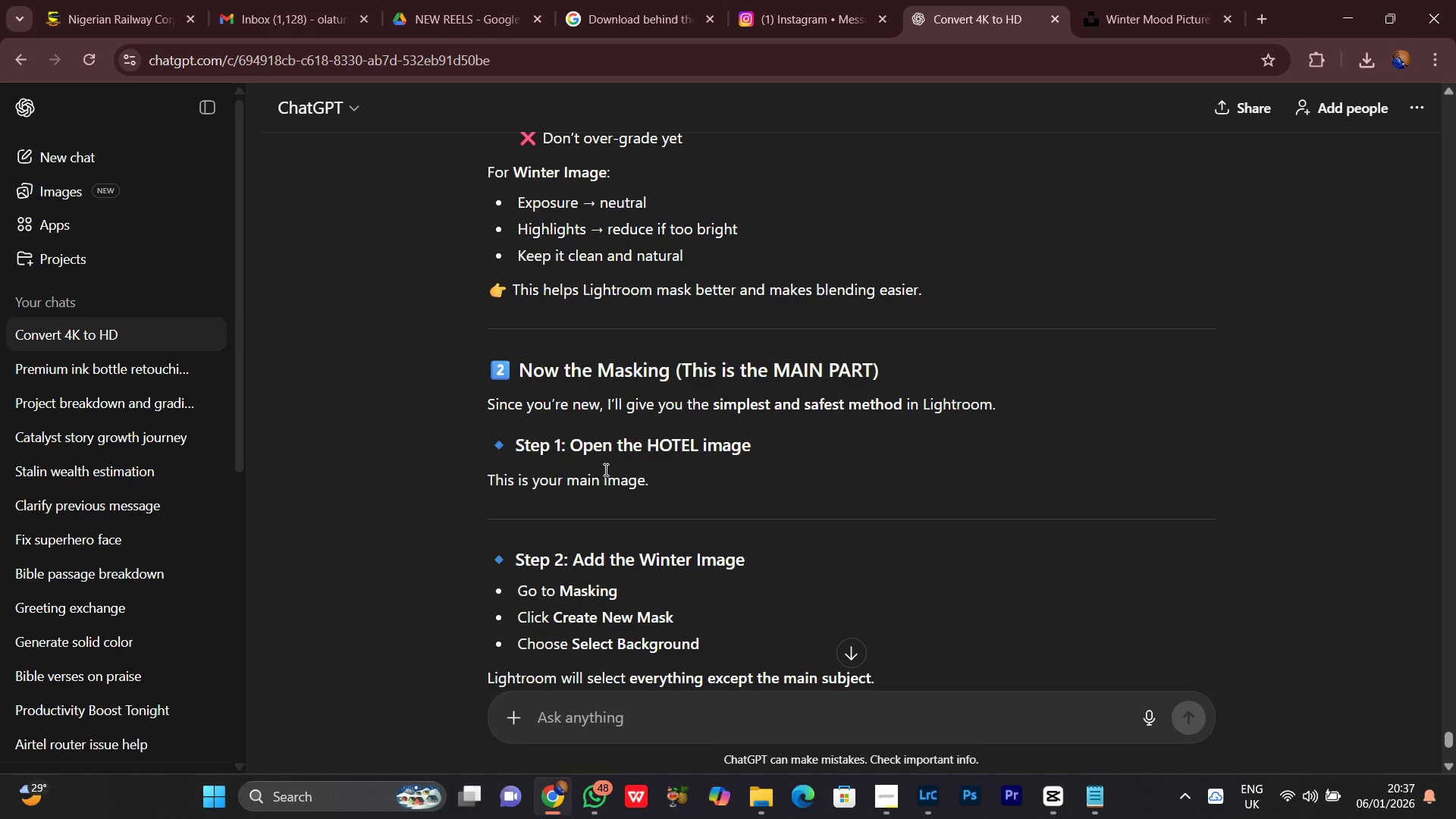 
scroll: coordinate [635, 442], scroll_direction: down, amount: 9.0
 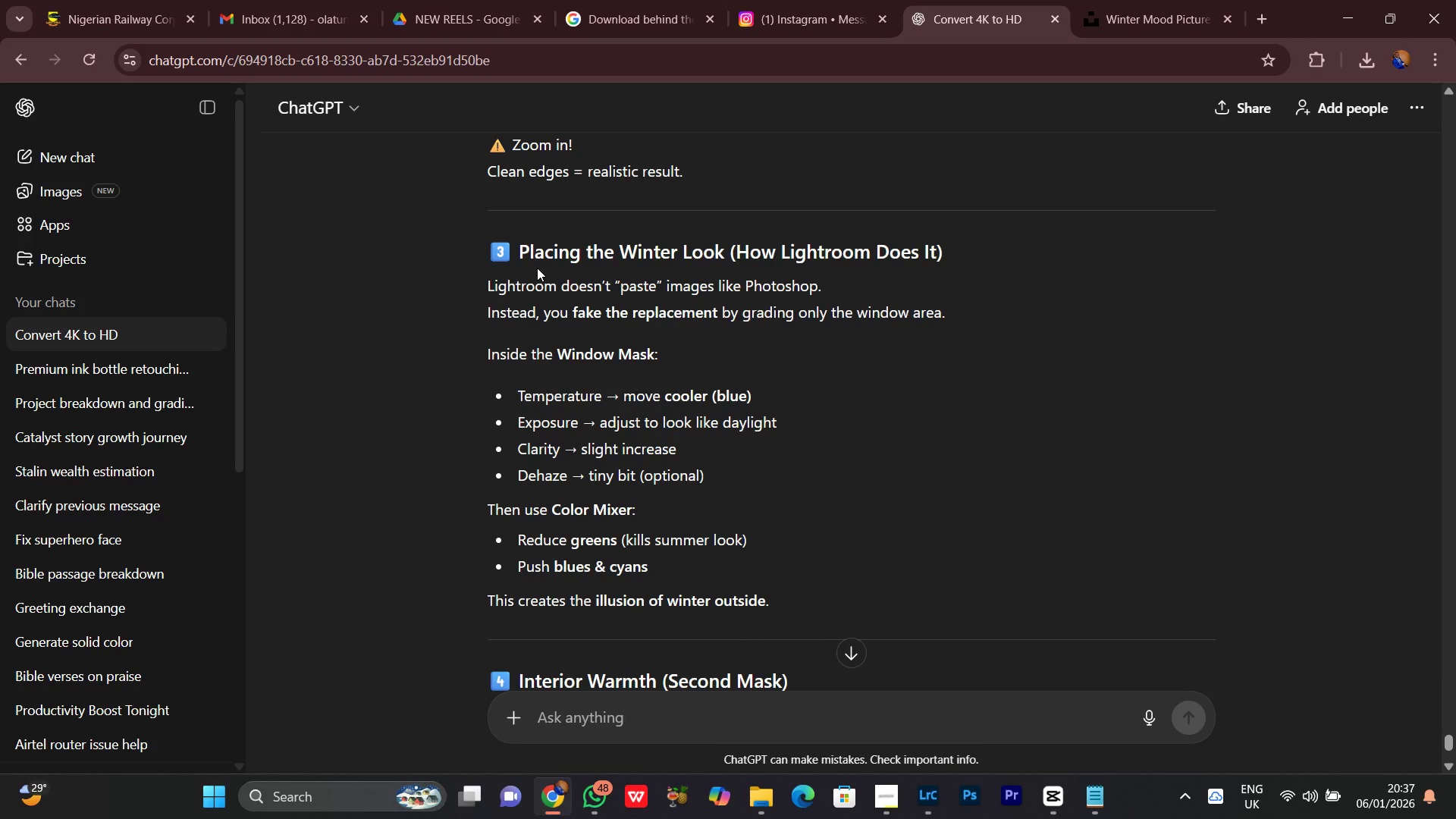 
wait(11.15)
 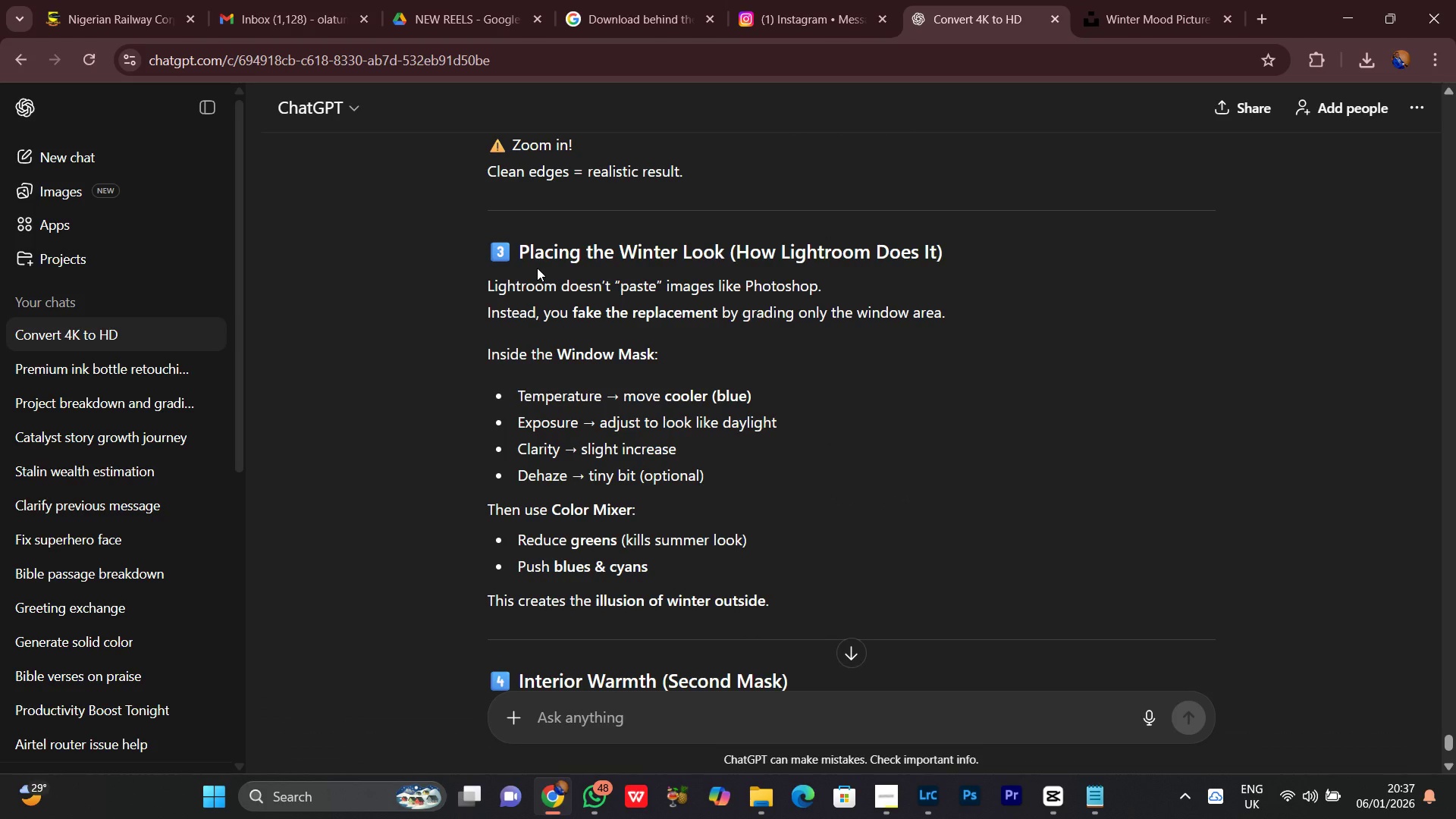 
scroll: coordinate [846, 322], scroll_direction: down, amount: 1.0
 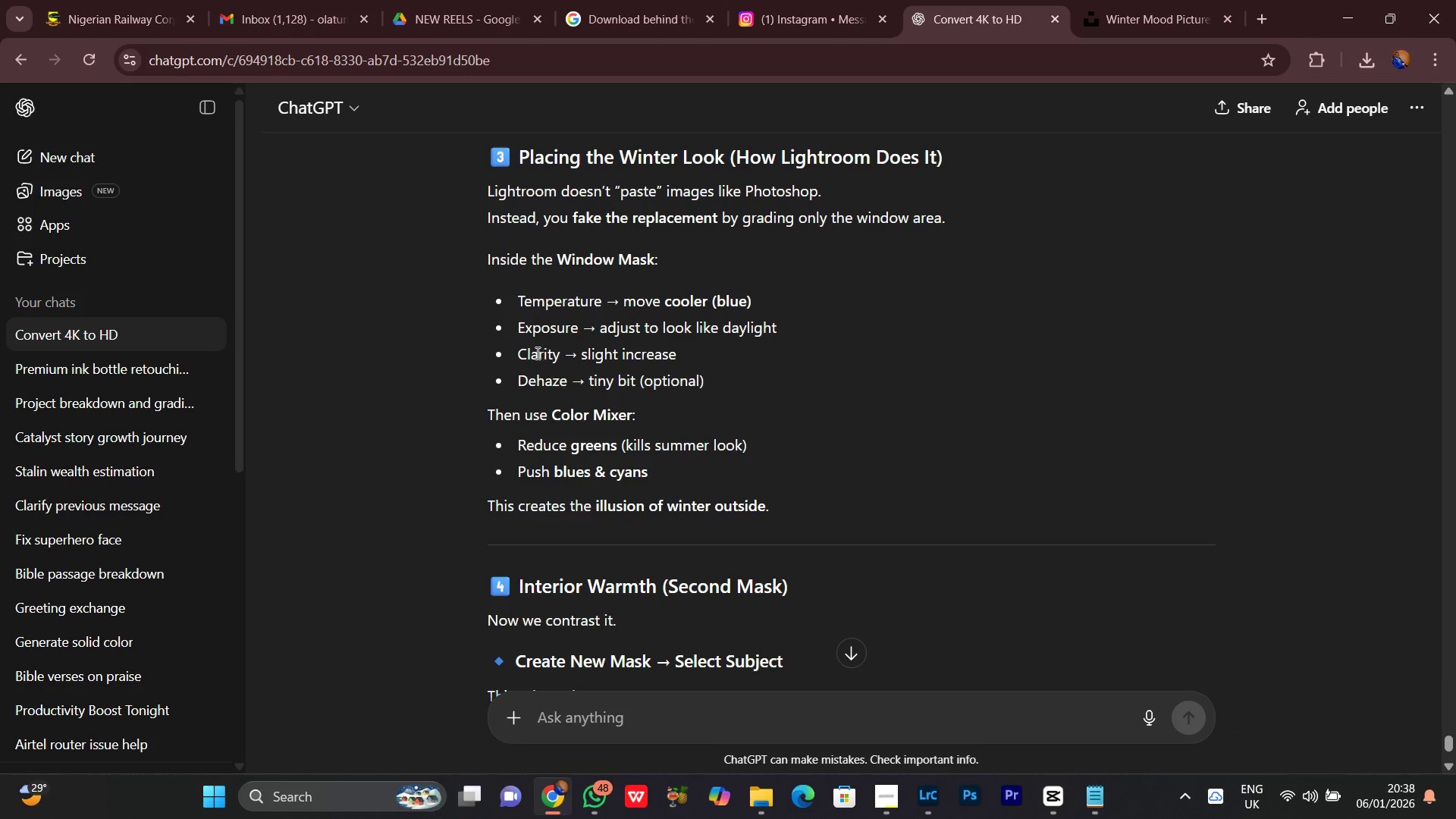 
wait(7.23)
 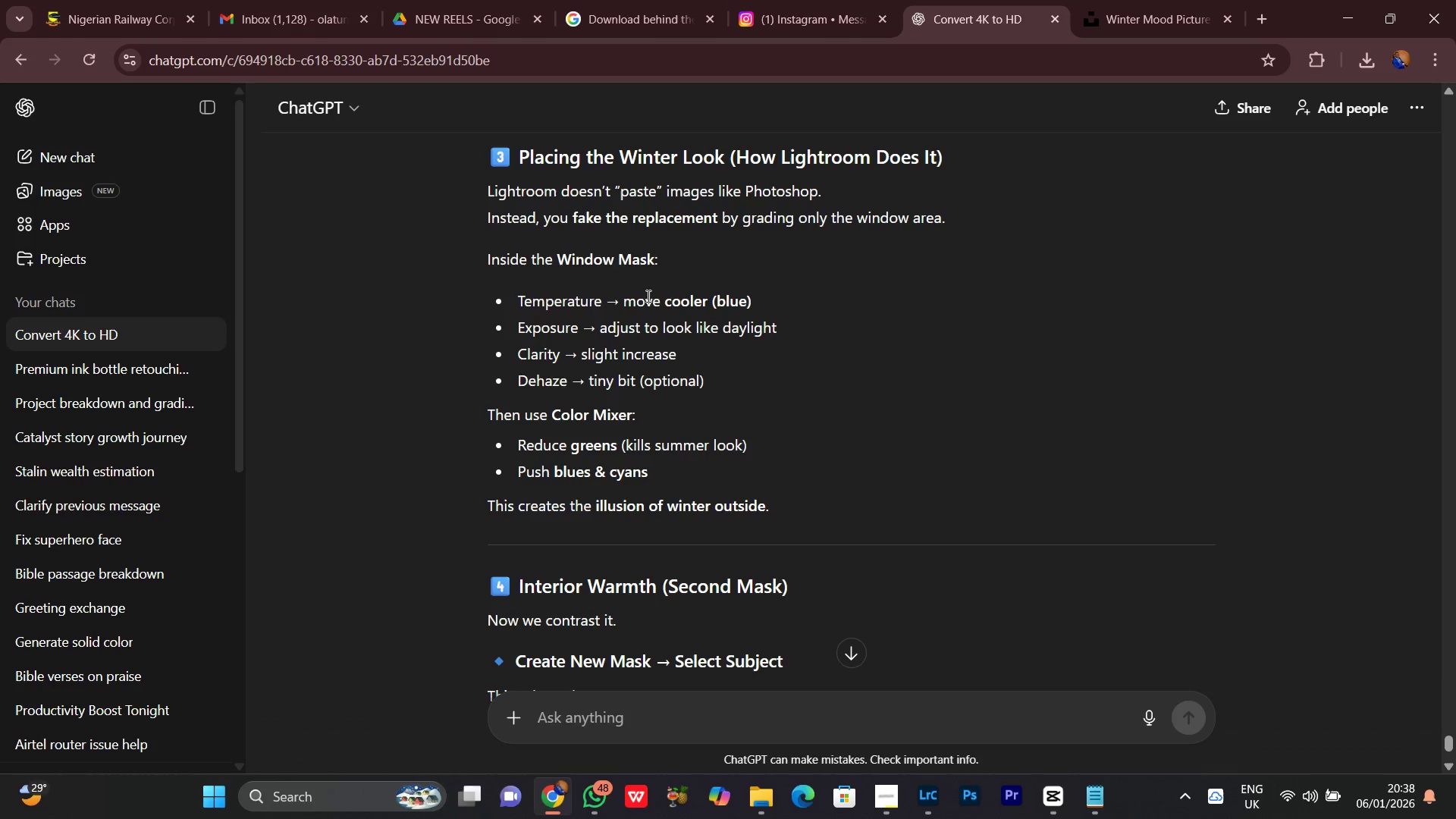 
scroll: coordinate [579, 366], scroll_direction: down, amount: 4.0
 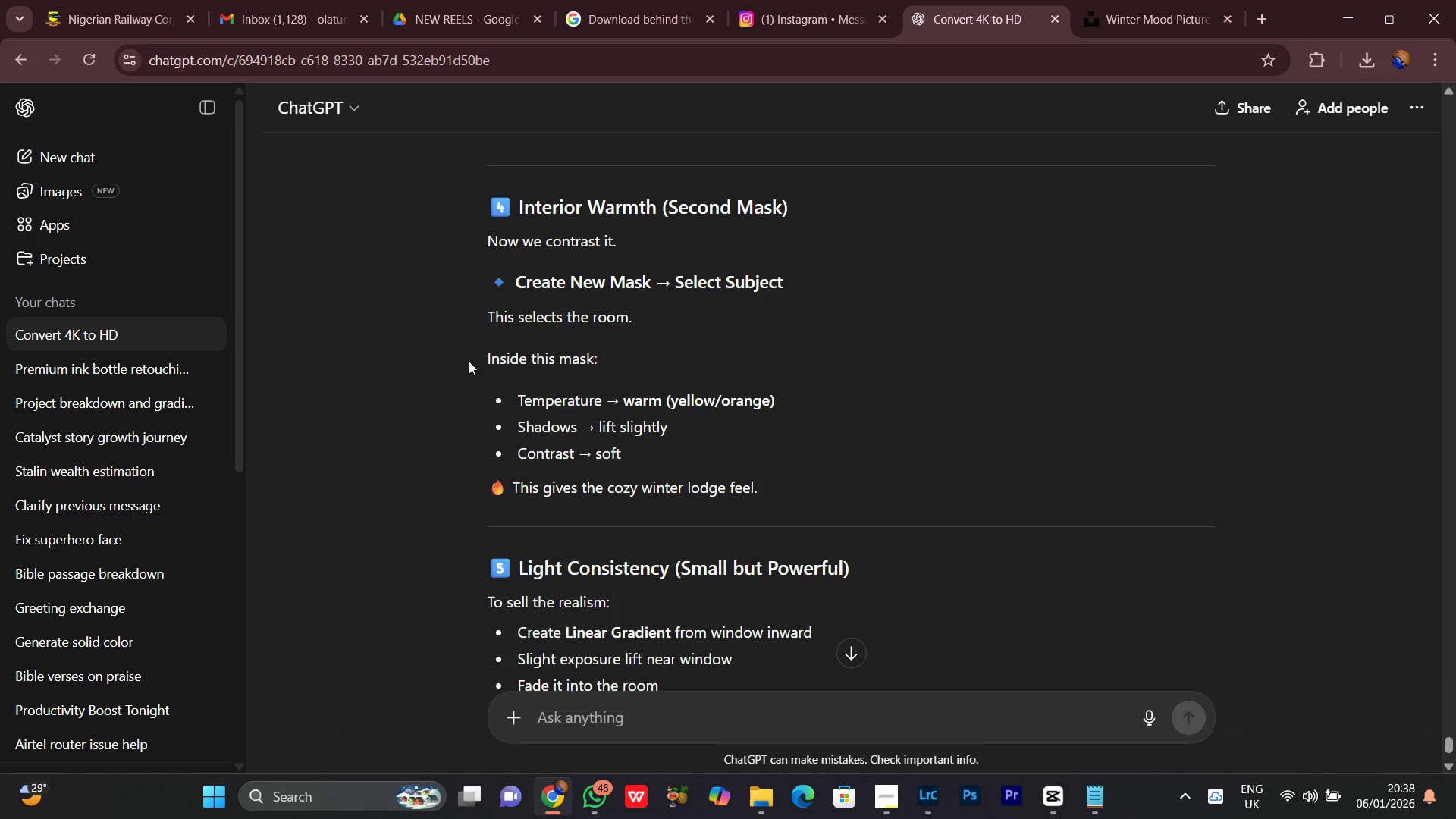 
wait(7.12)
 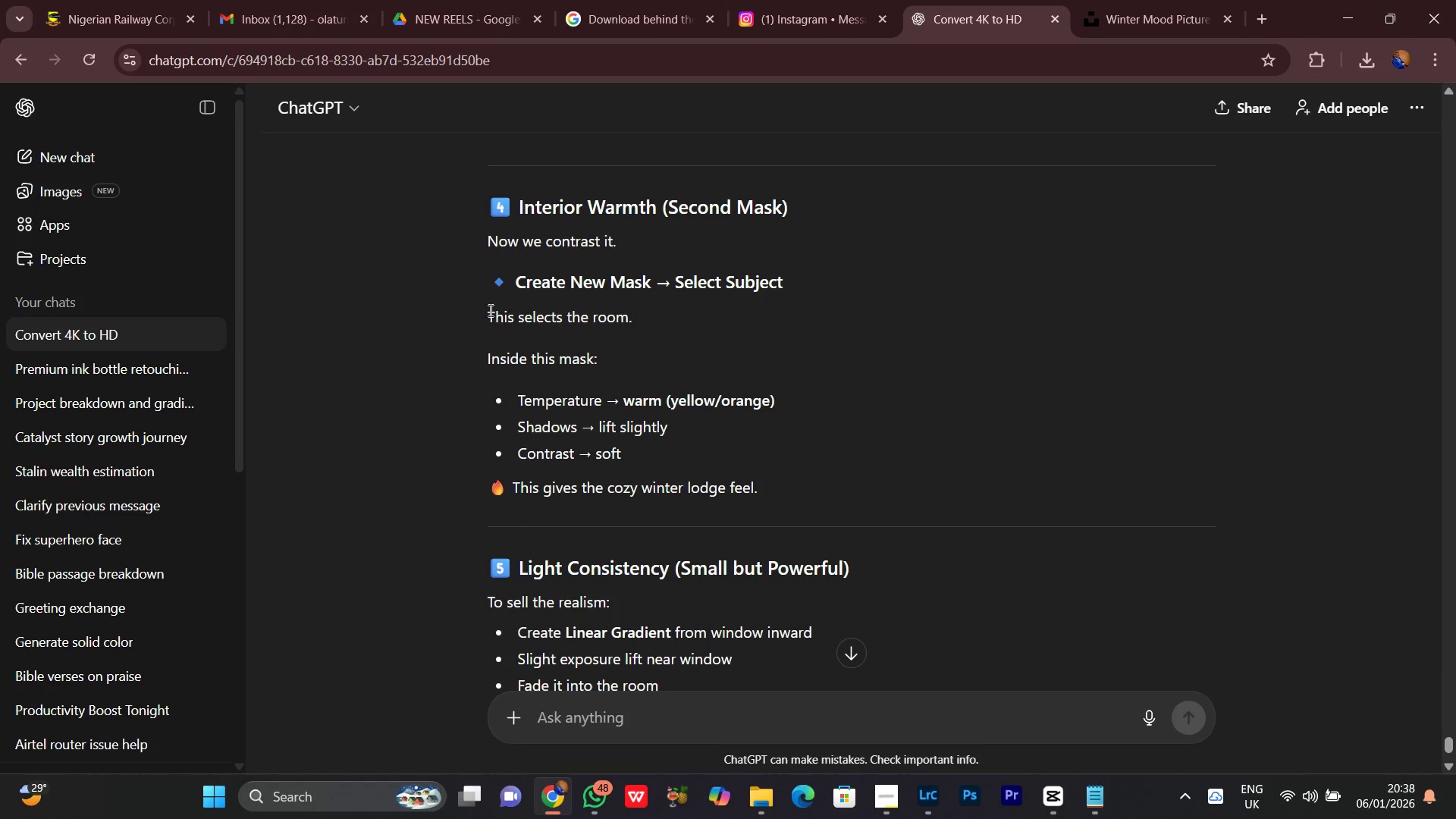 
scroll: coordinate [511, 400], scroll_direction: down, amount: 1.0
 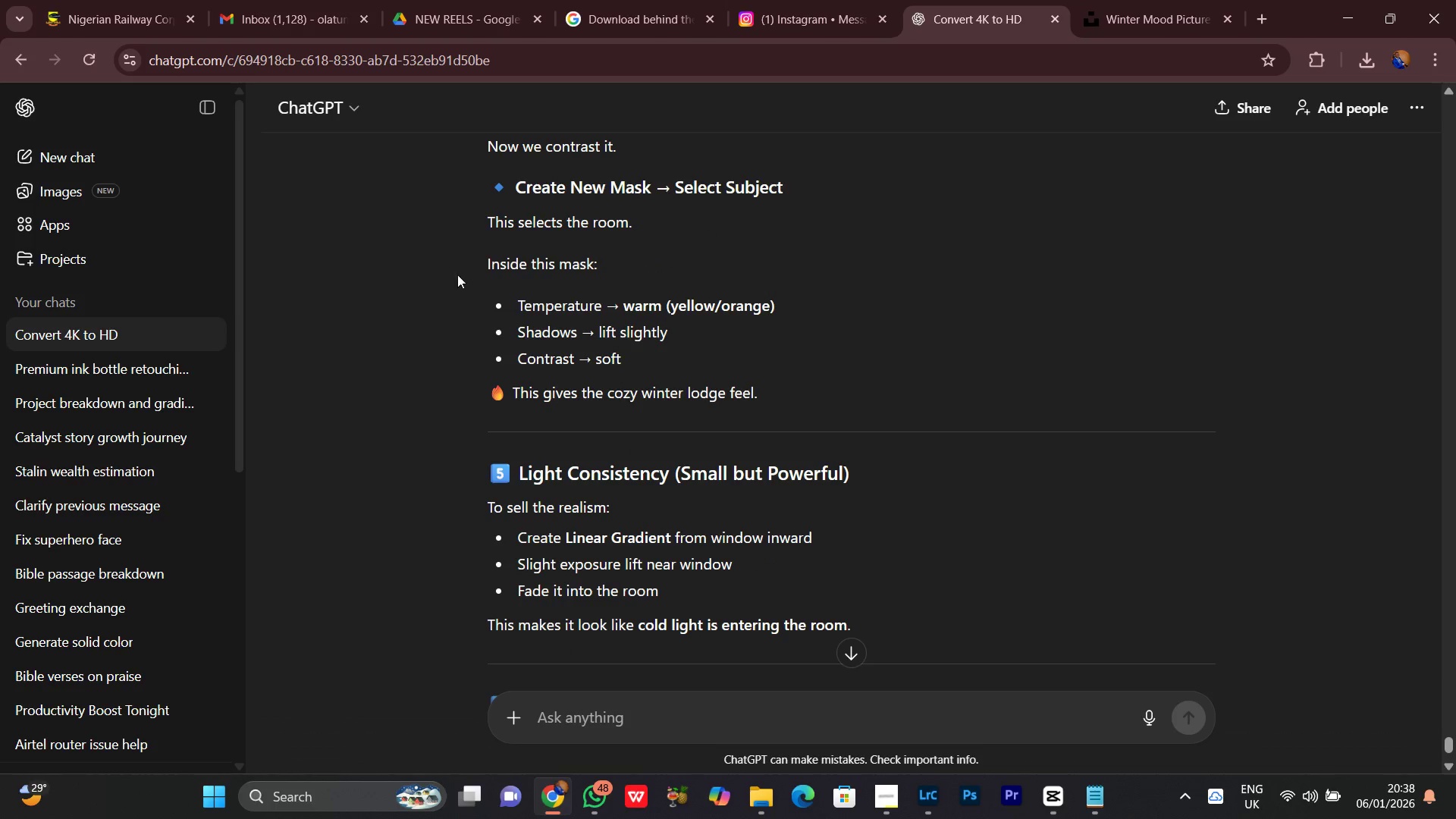 
scroll: coordinate [587, 299], scroll_direction: up, amount: 1.0
 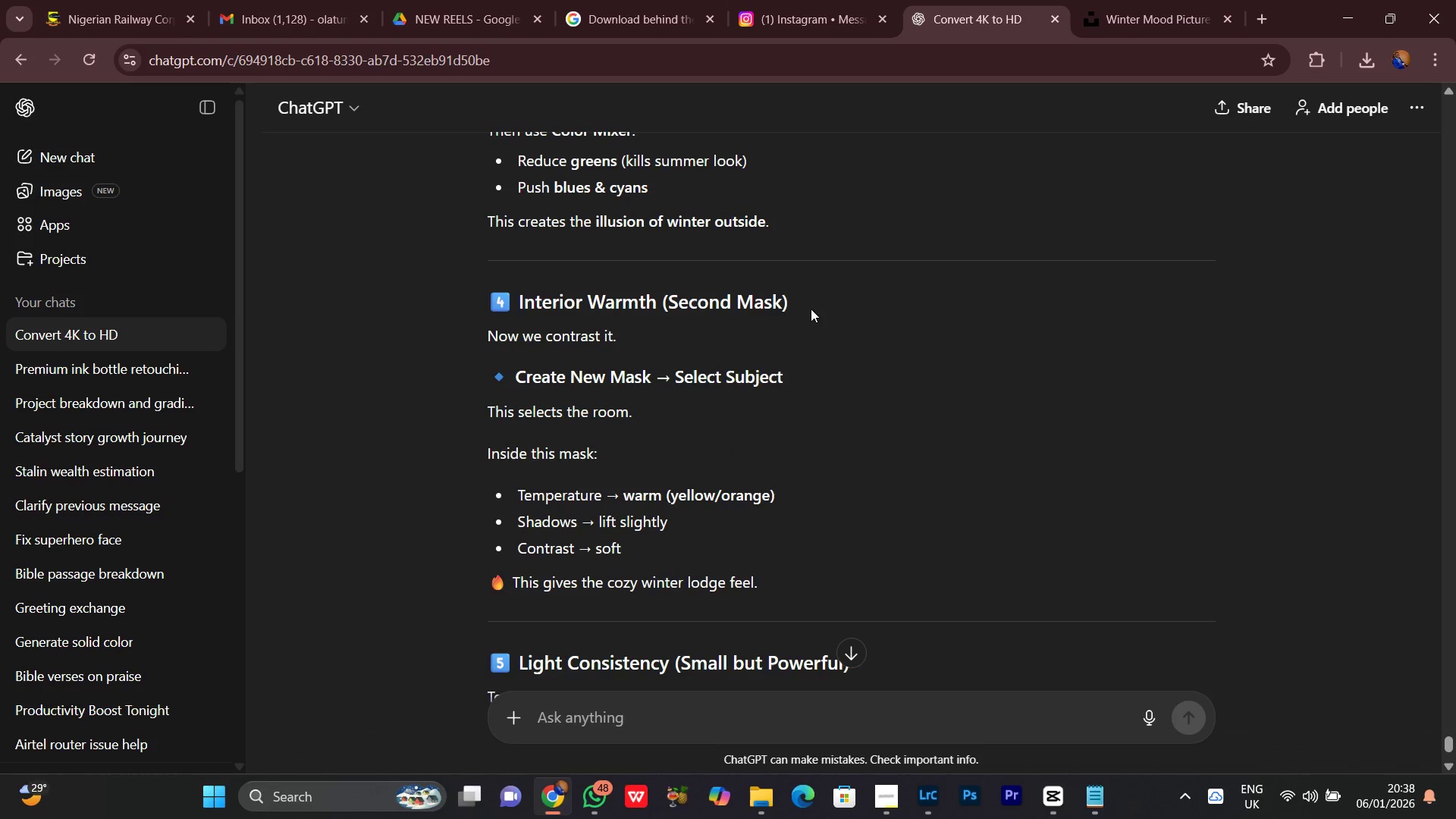 
scroll: coordinate [648, 350], scroll_direction: none, amount: 0.0
 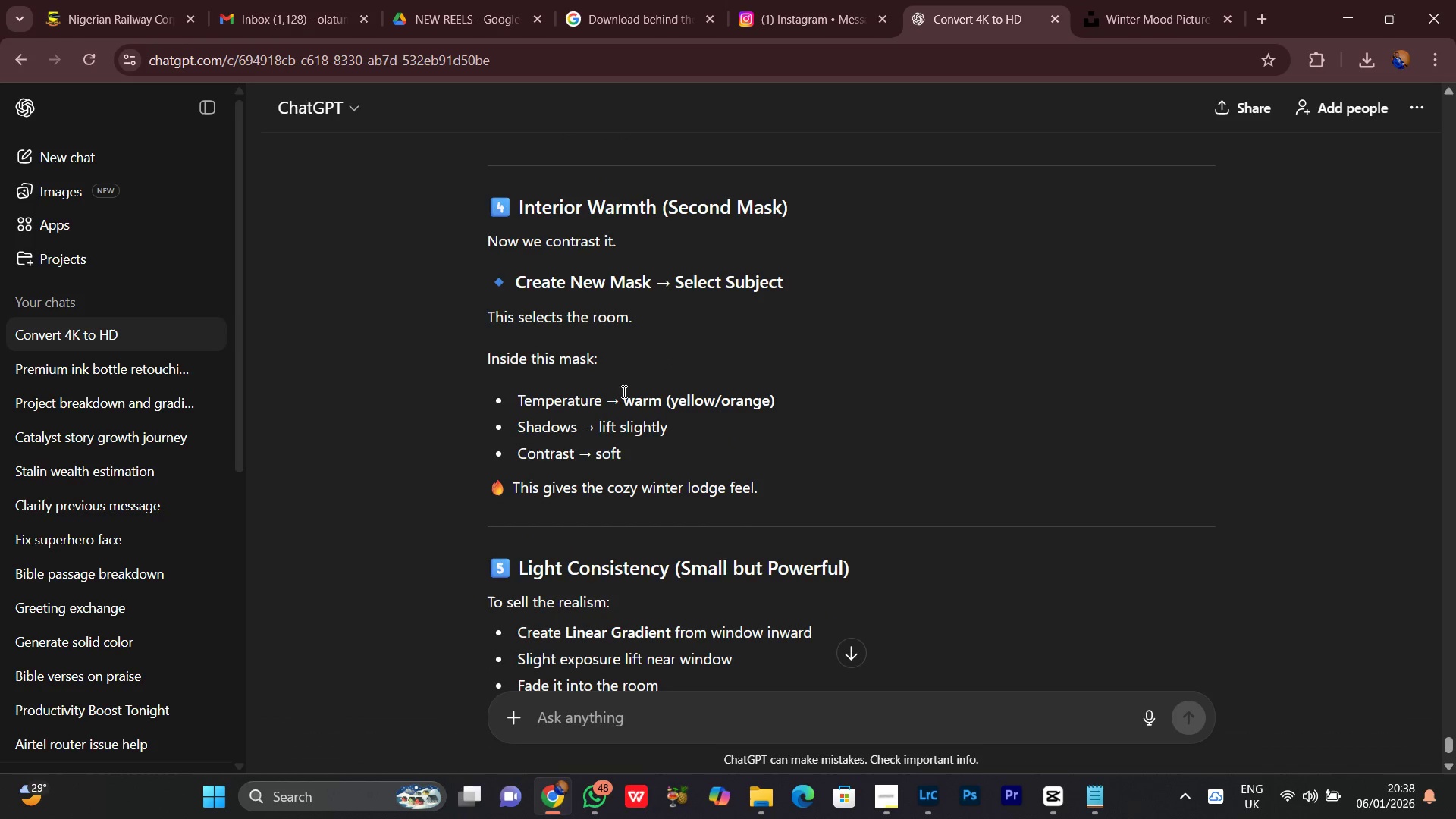 
wait(6.9)
 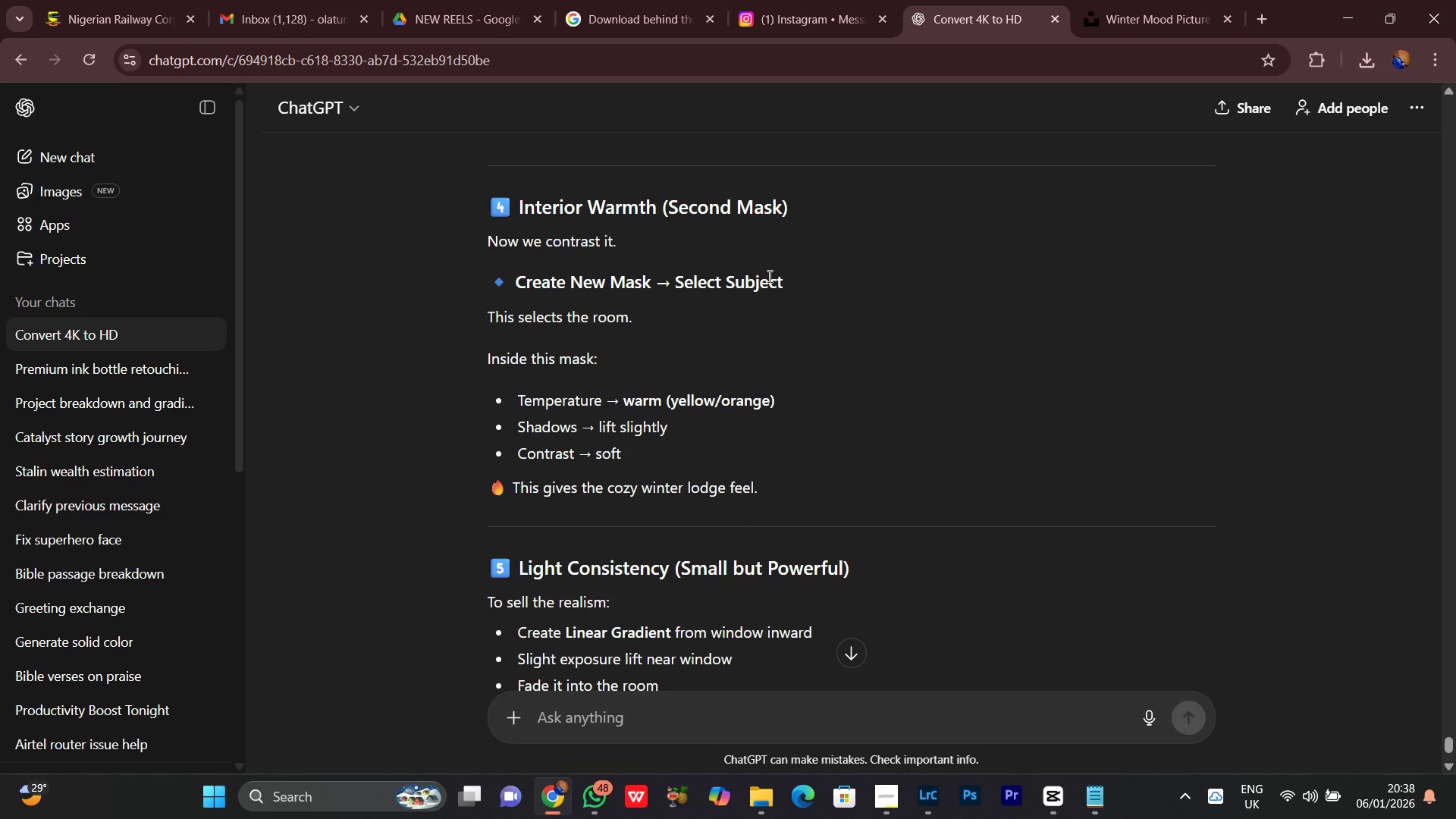 
scroll: coordinate [459, 347], scroll_direction: down, amount: 5.0
 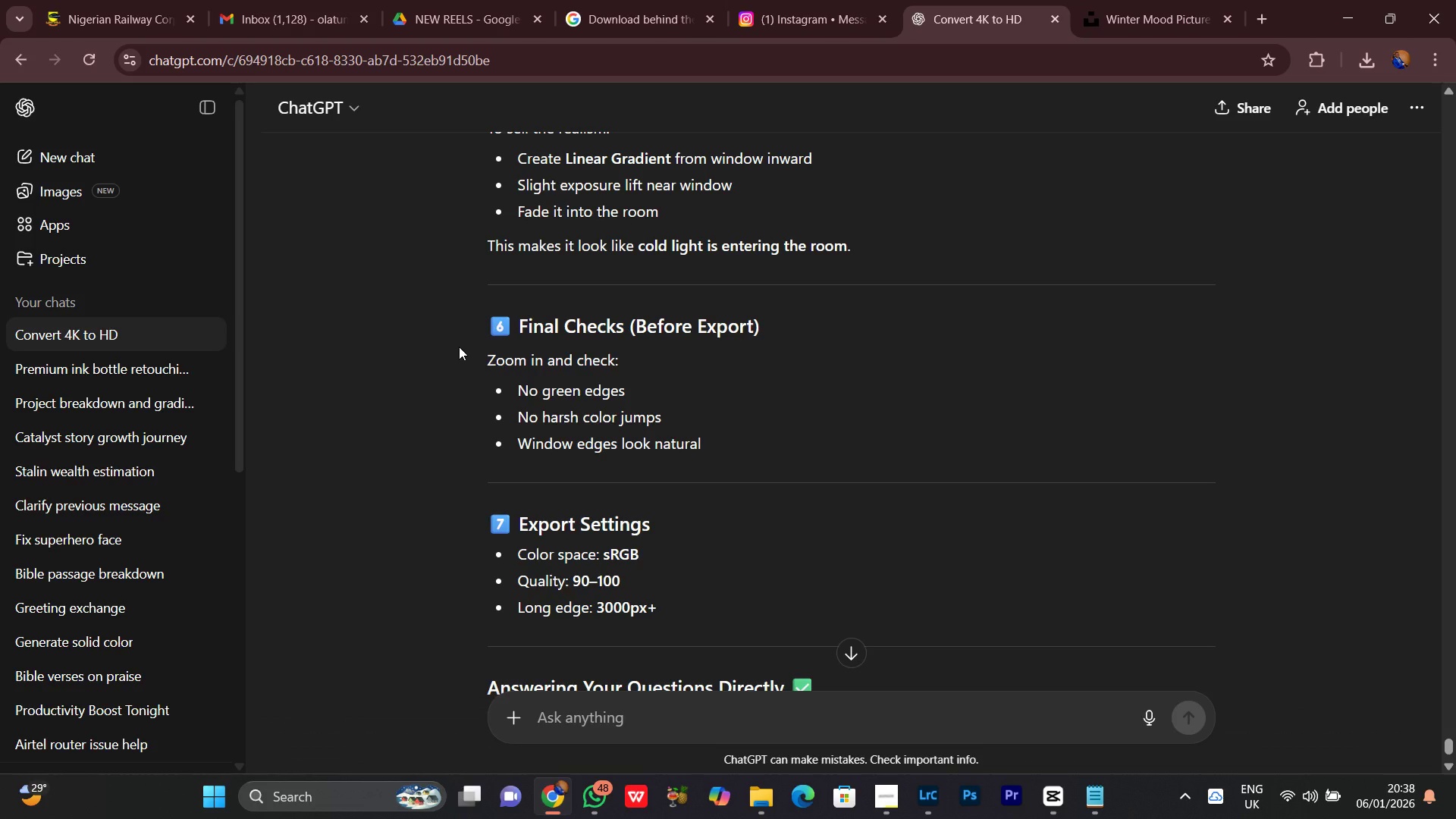 
scroll: coordinate [459, 347], scroll_direction: up, amount: 1.0
 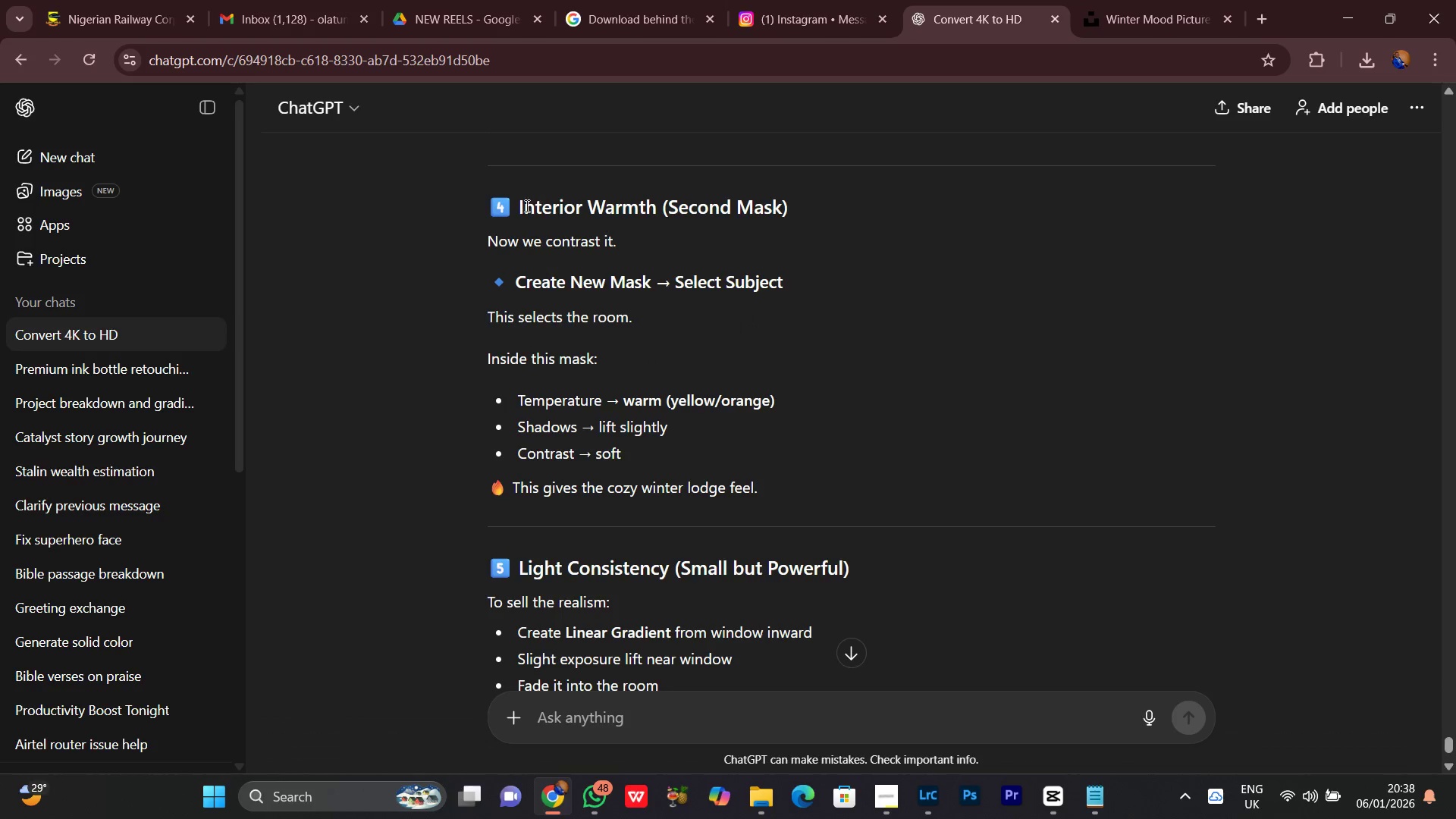 
left_click_drag(start_coordinate=[485, 204], to_coordinate=[777, 204])
 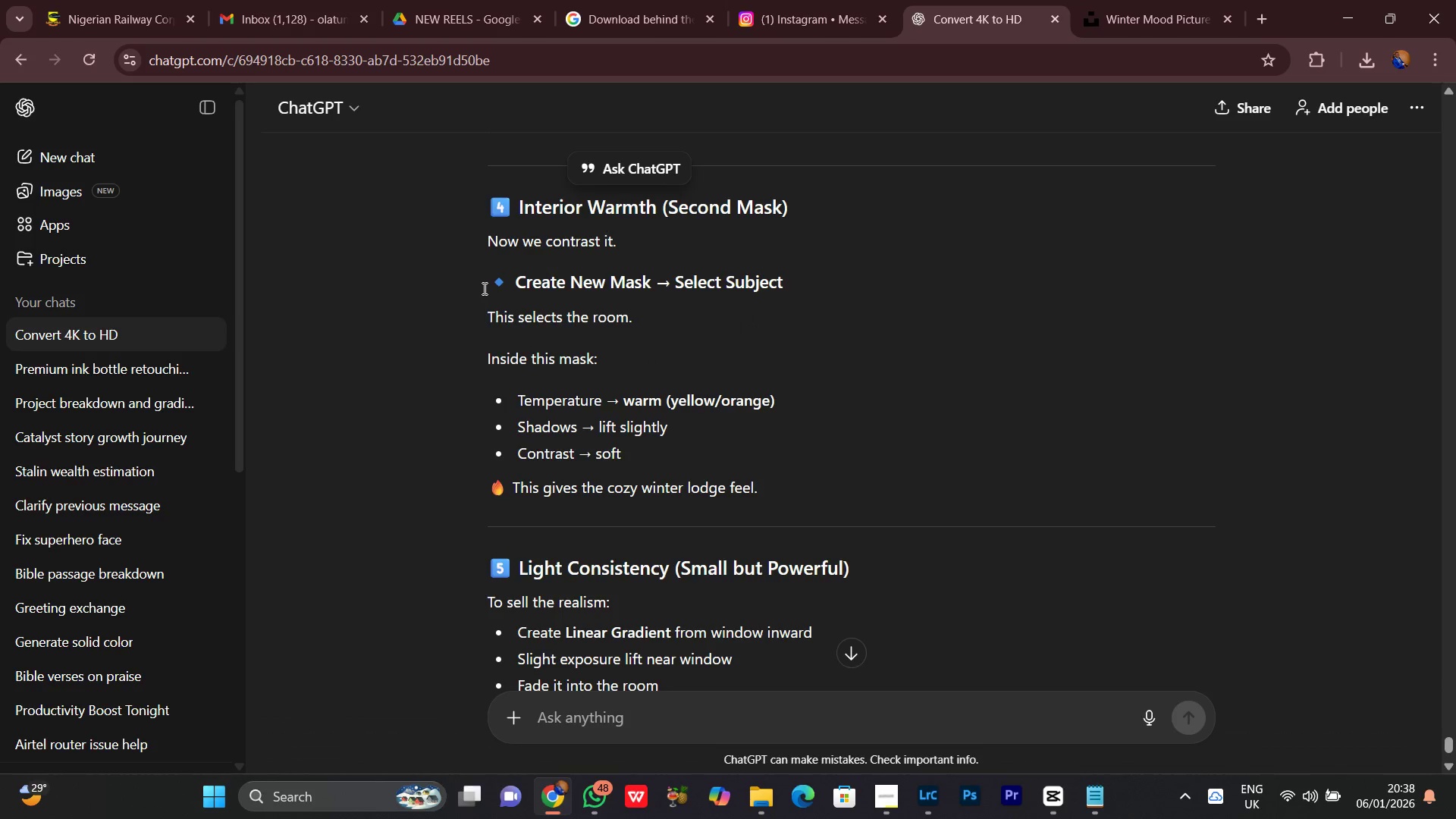 
left_click_drag(start_coordinate=[485, 288], to_coordinate=[670, 288])
 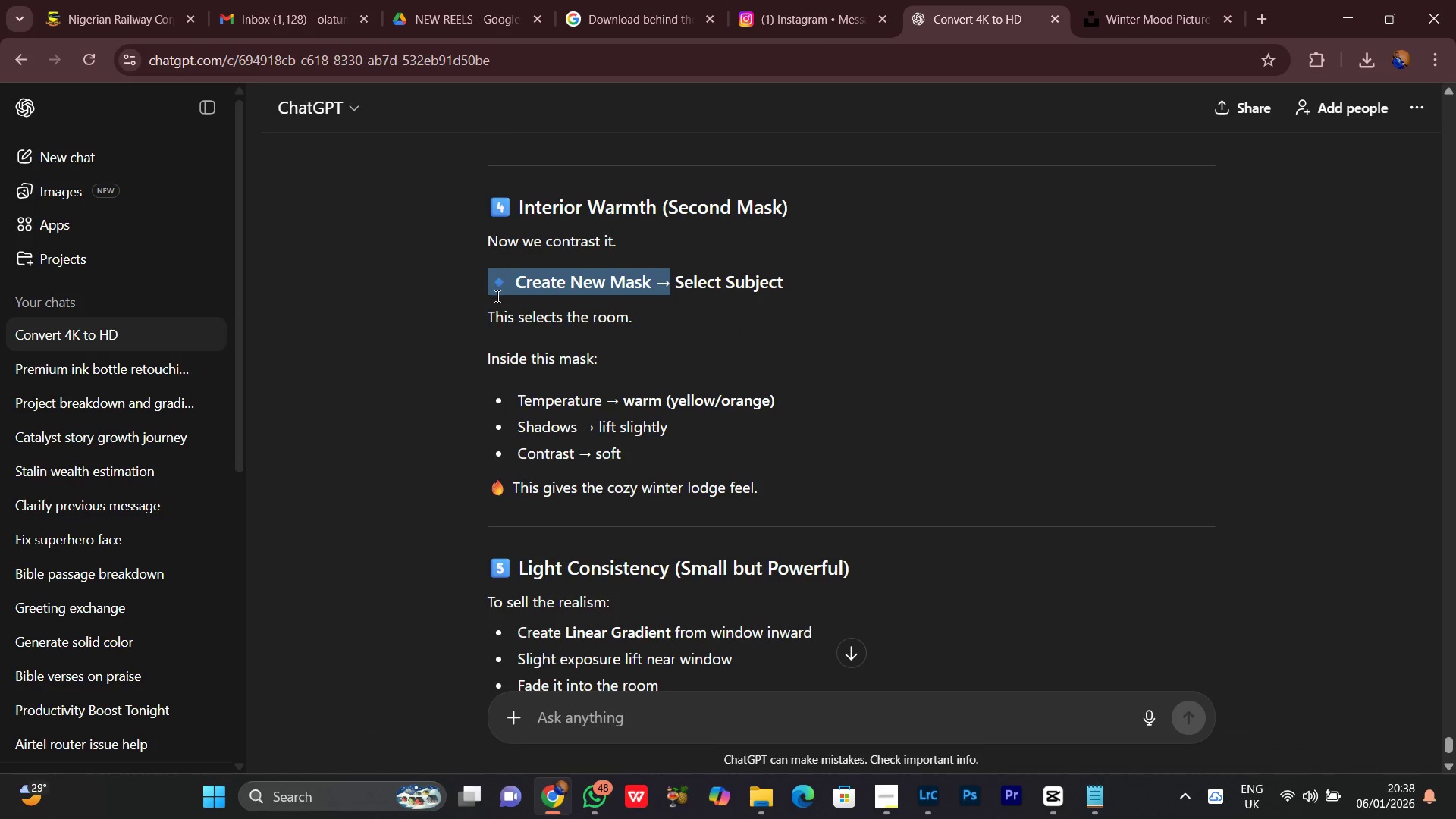 
left_click([496, 296])
 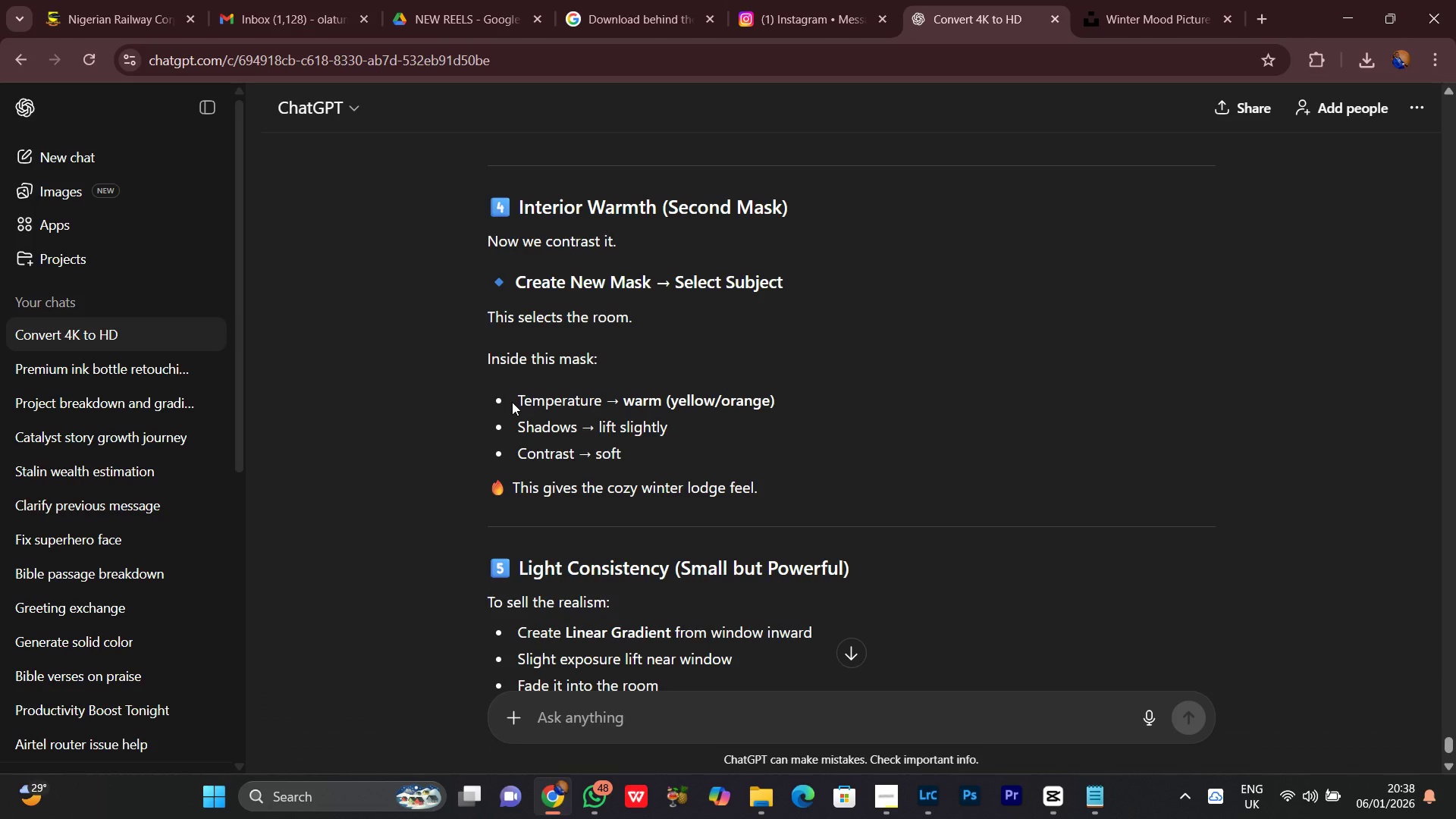 
wait(7.83)
 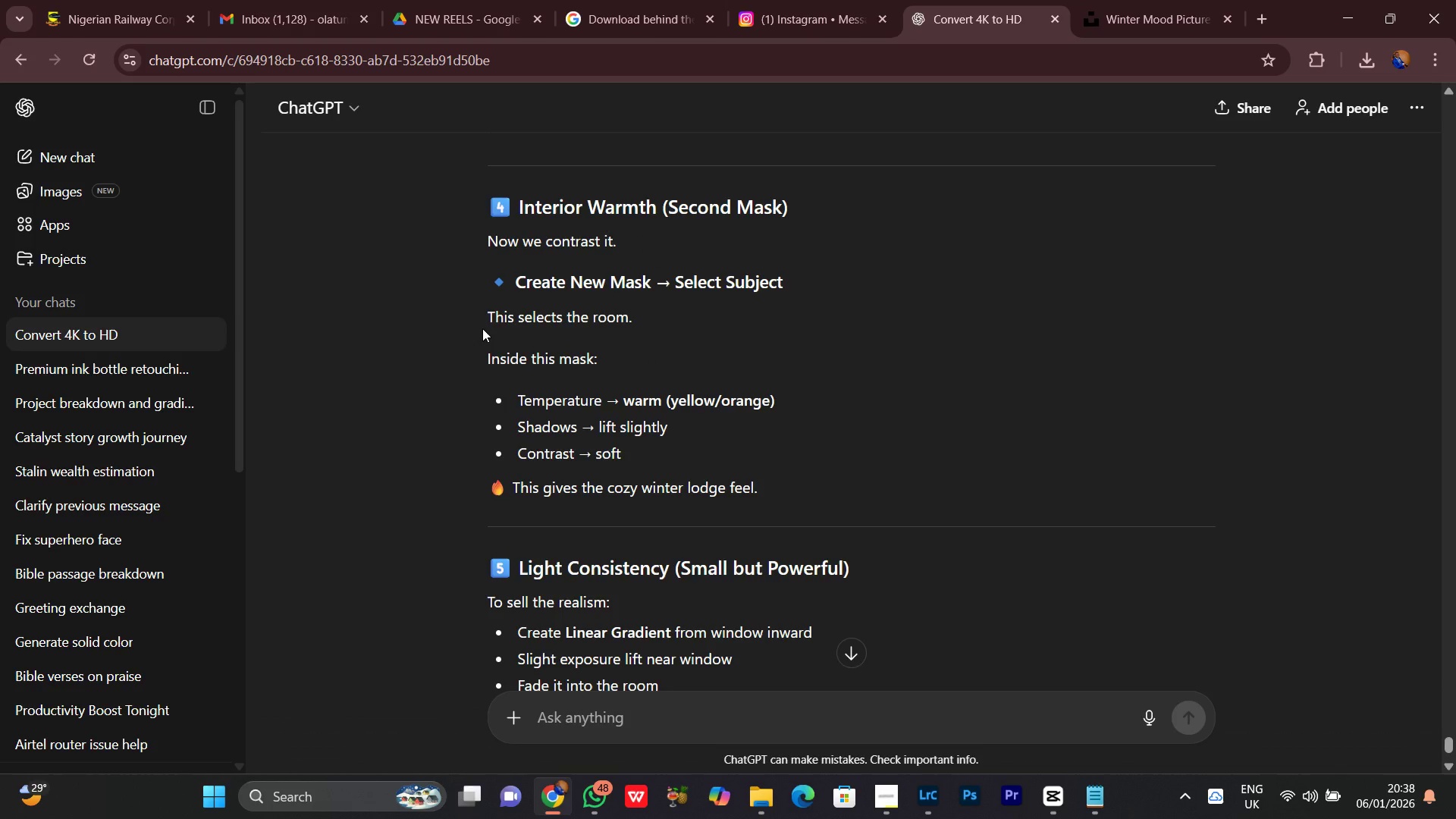 
scroll: coordinate [788, 451], scroll_direction: down, amount: 1.0
 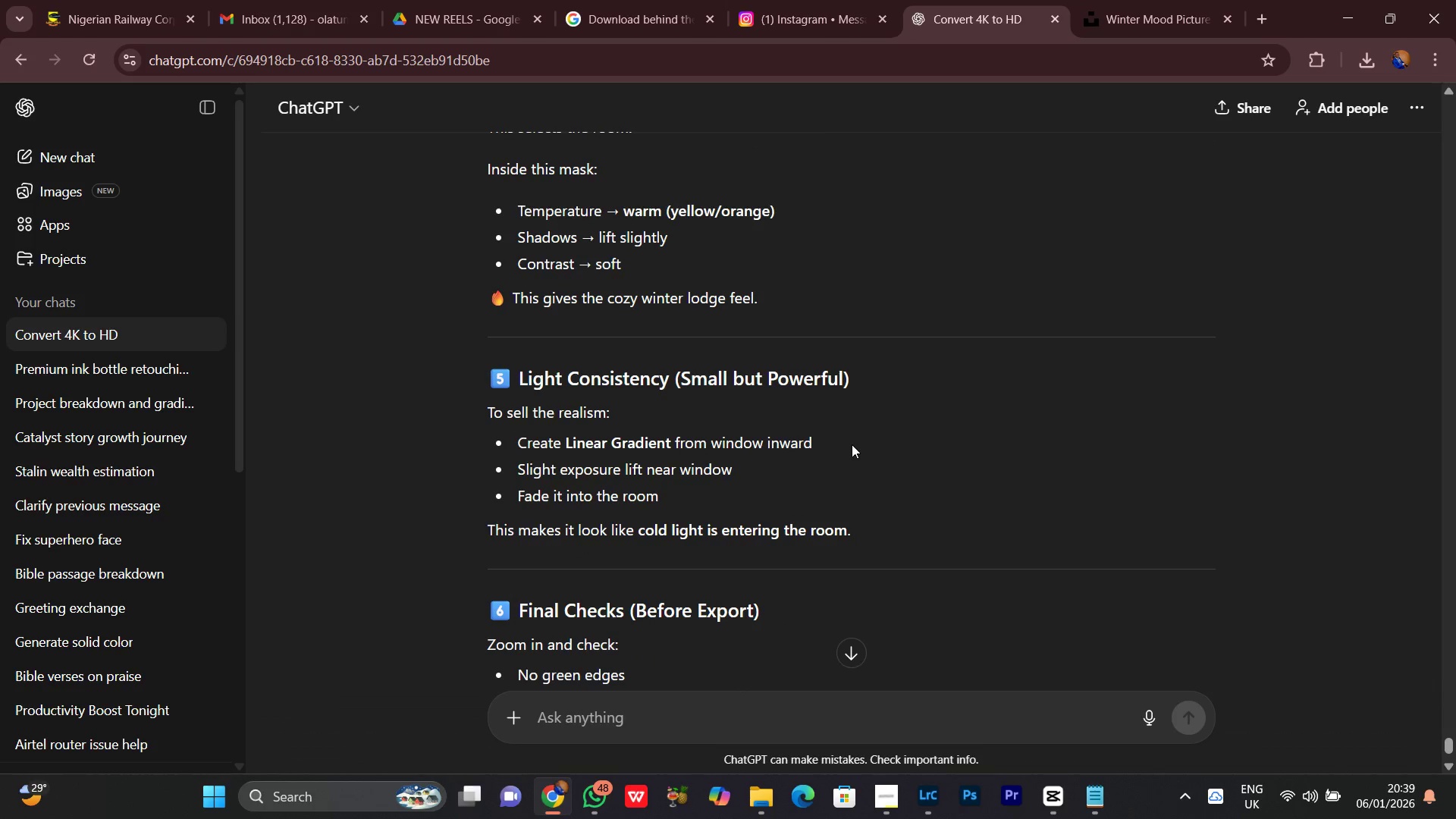 
left_click([482, 469])
 